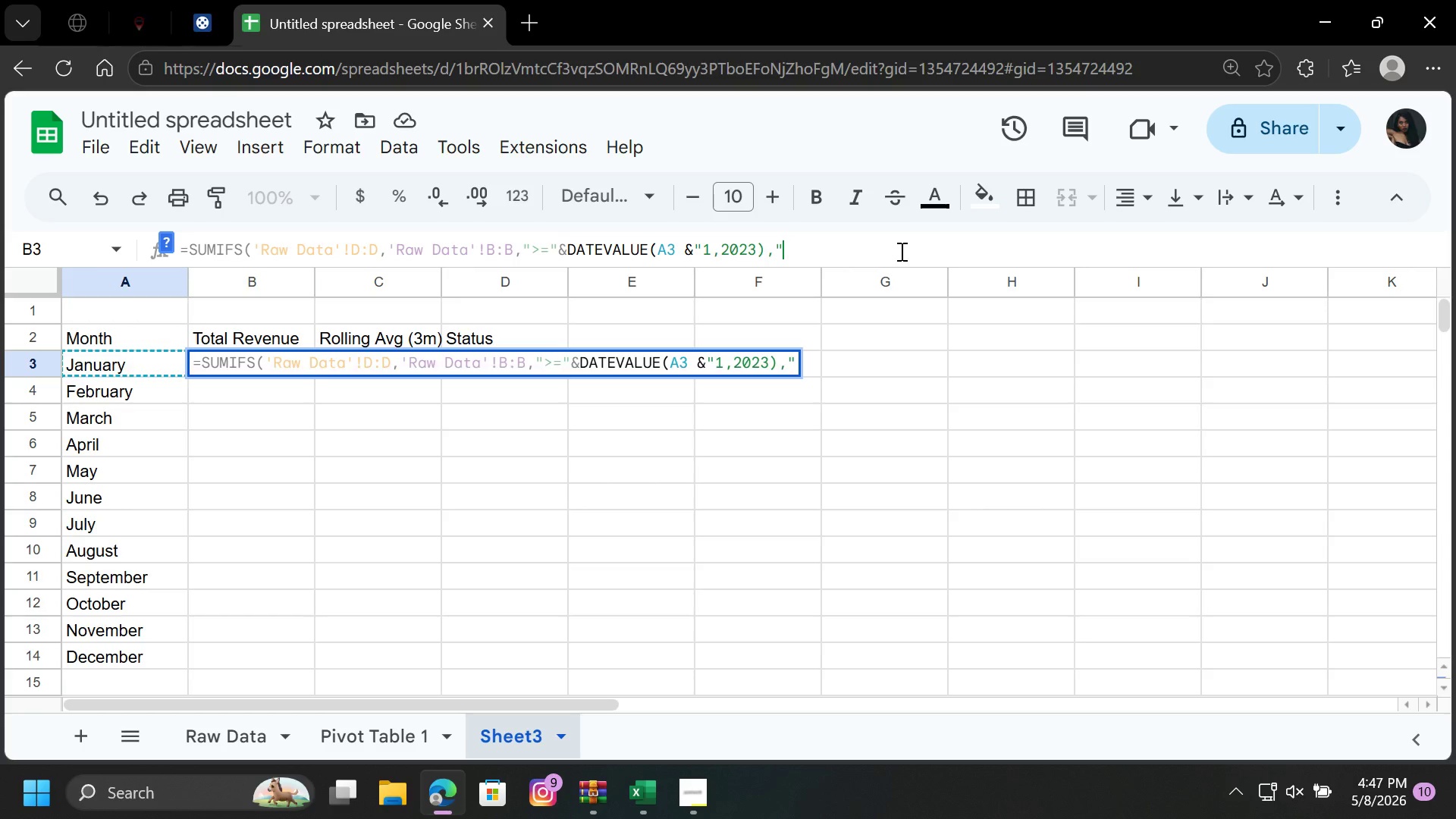 
key(Backspace)
 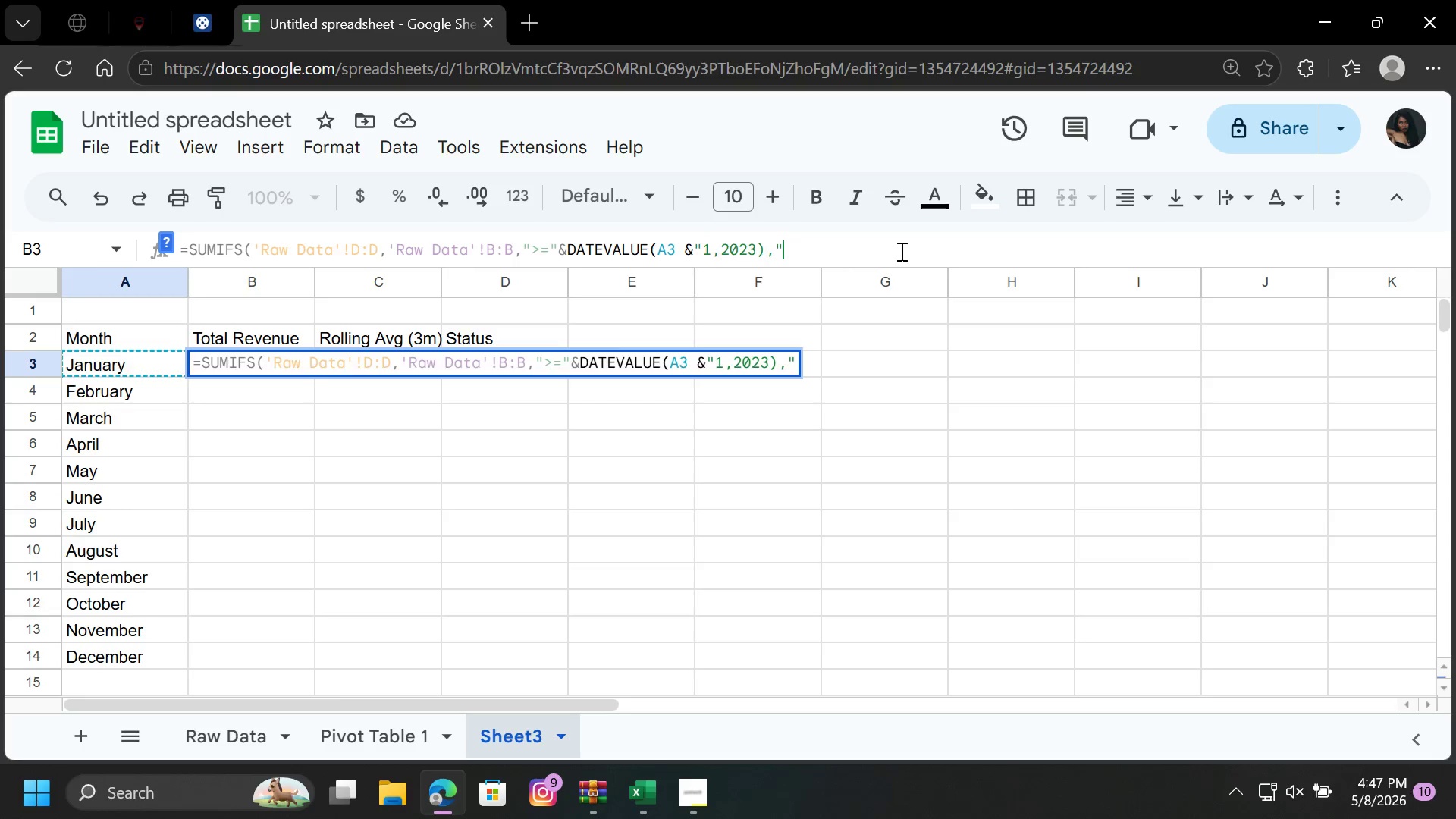 
key(Backspace)
 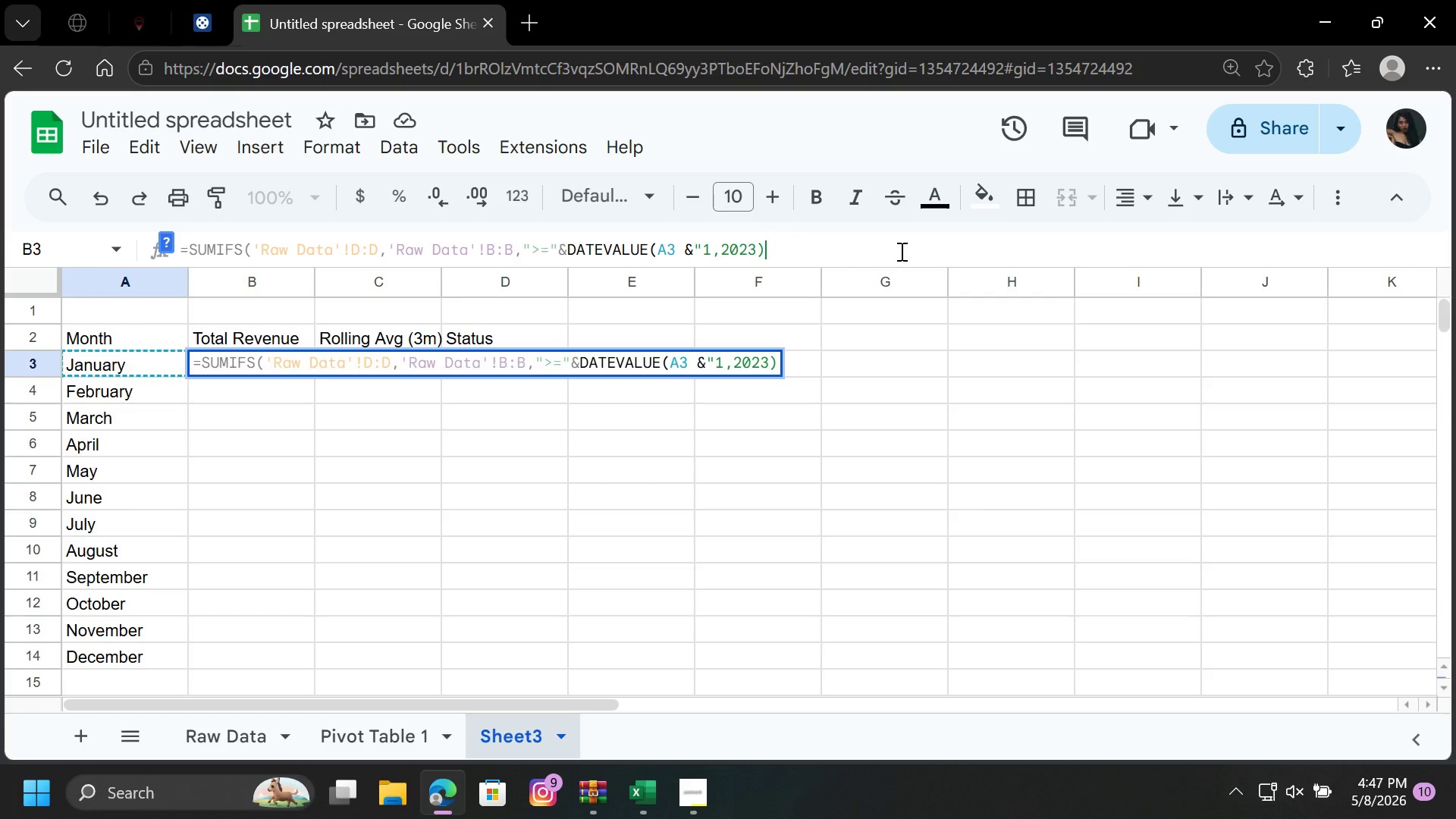 
key(Backspace)
 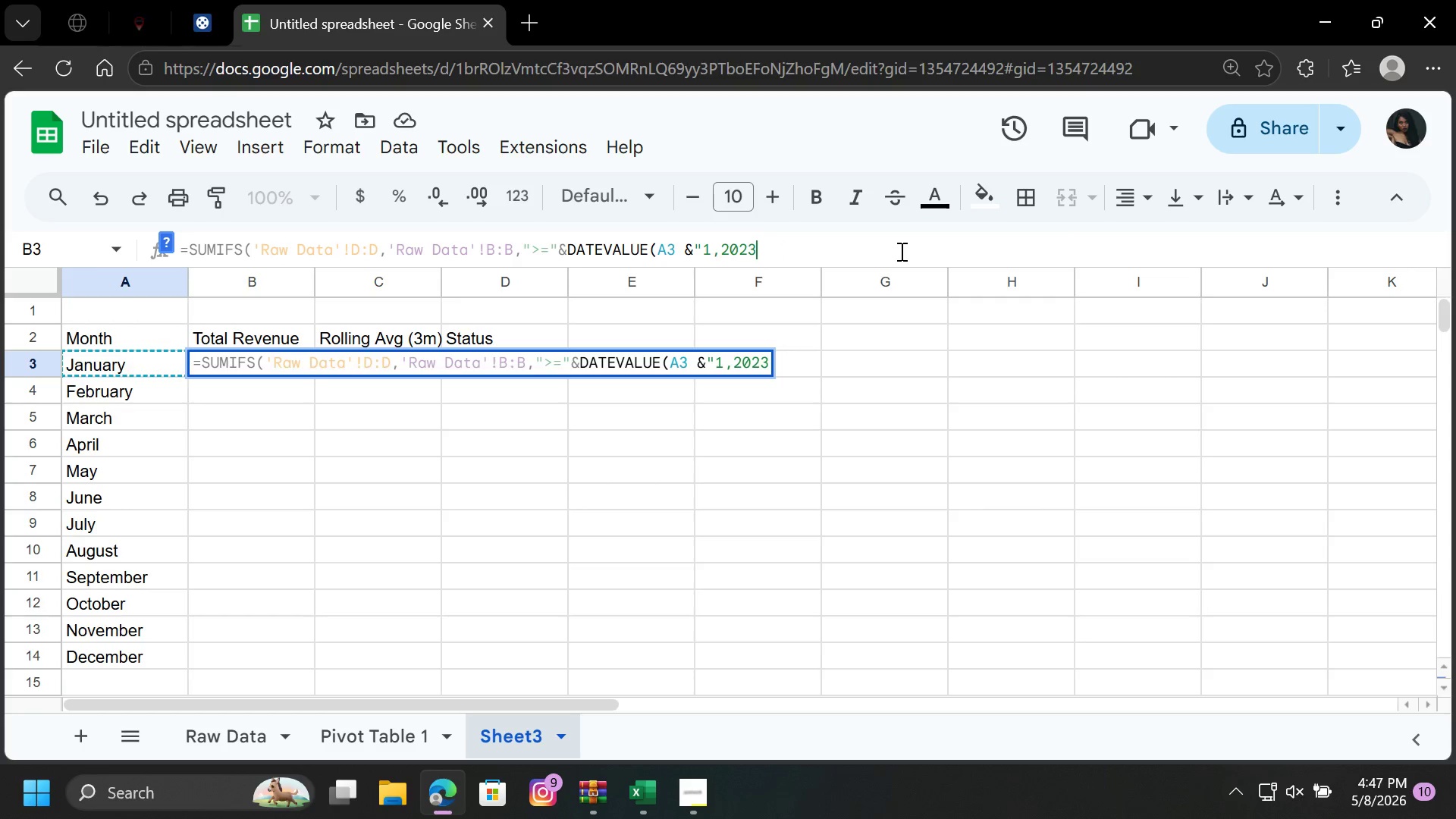 
key(Backspace)
 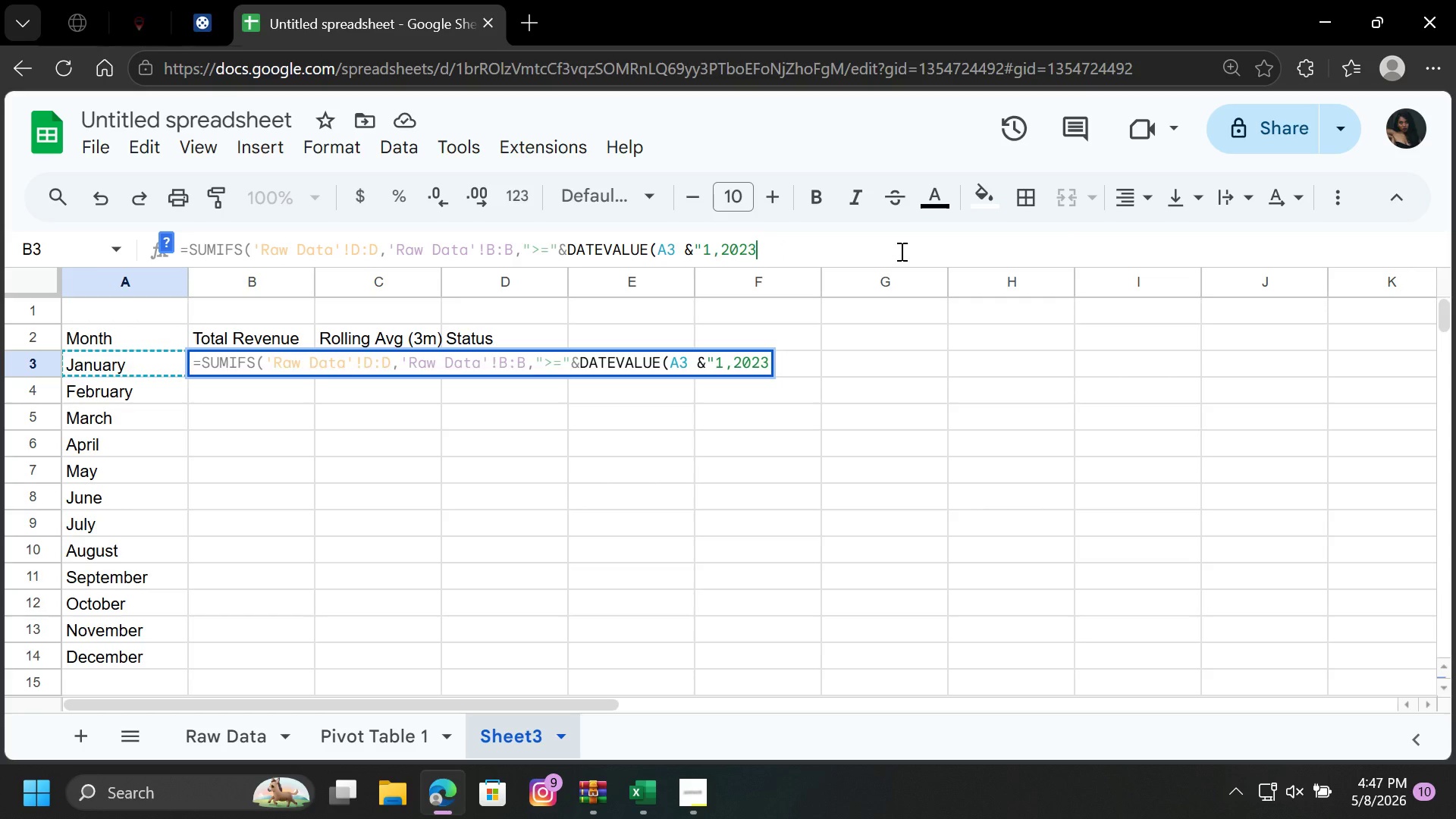 
wait(5.16)
 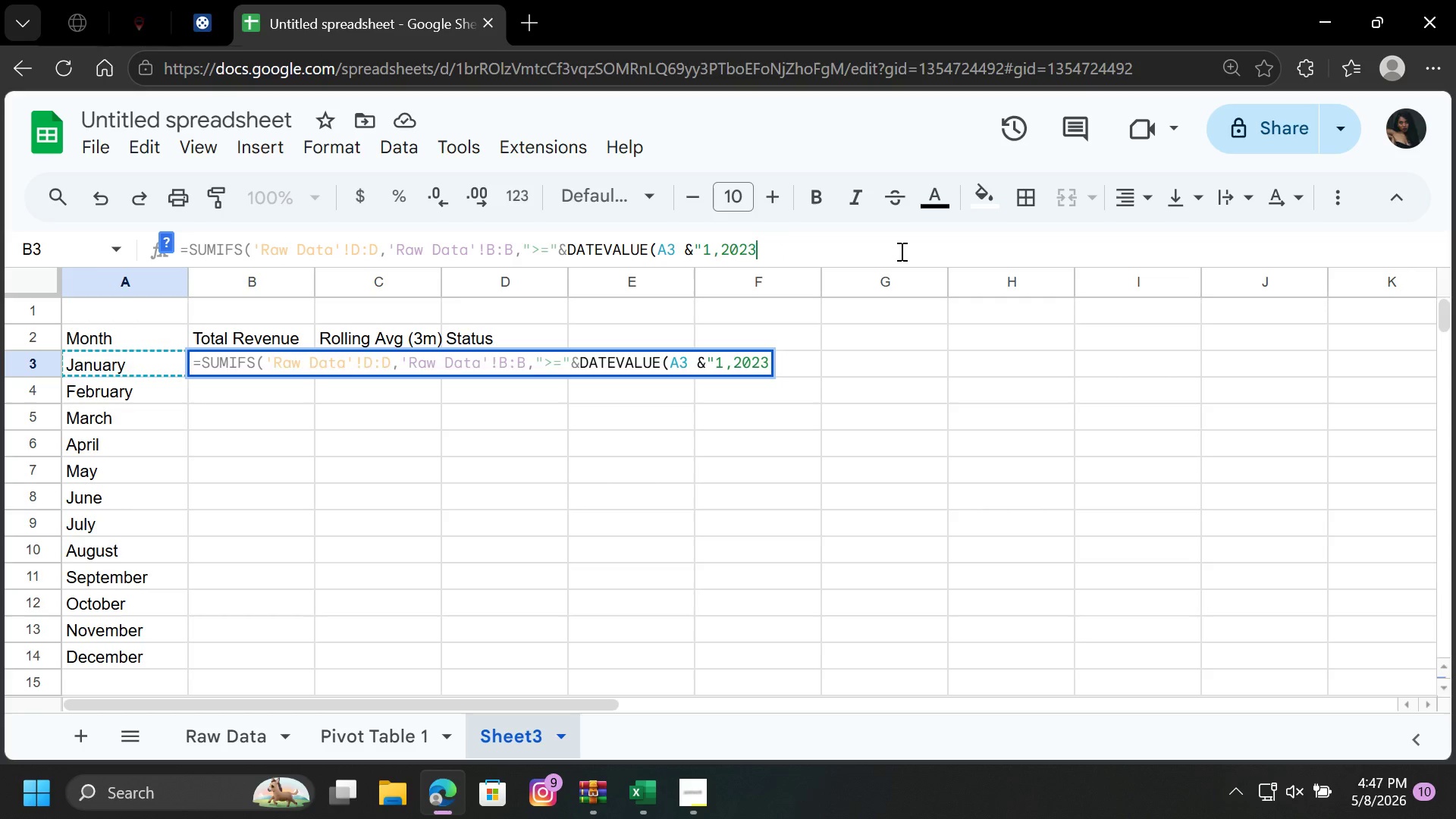 
key(Shift+Quote)
 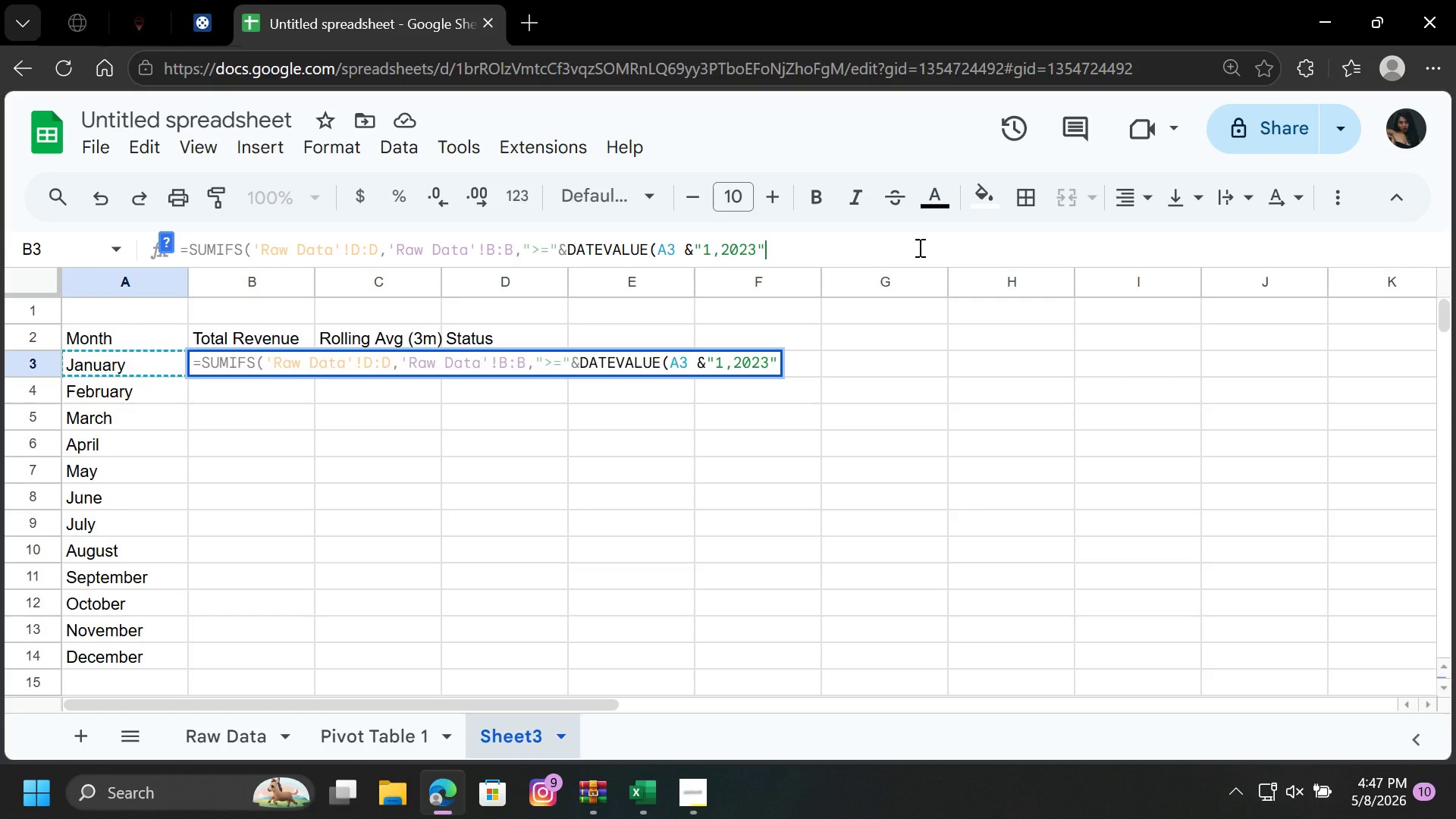 
key(Shift+0)
 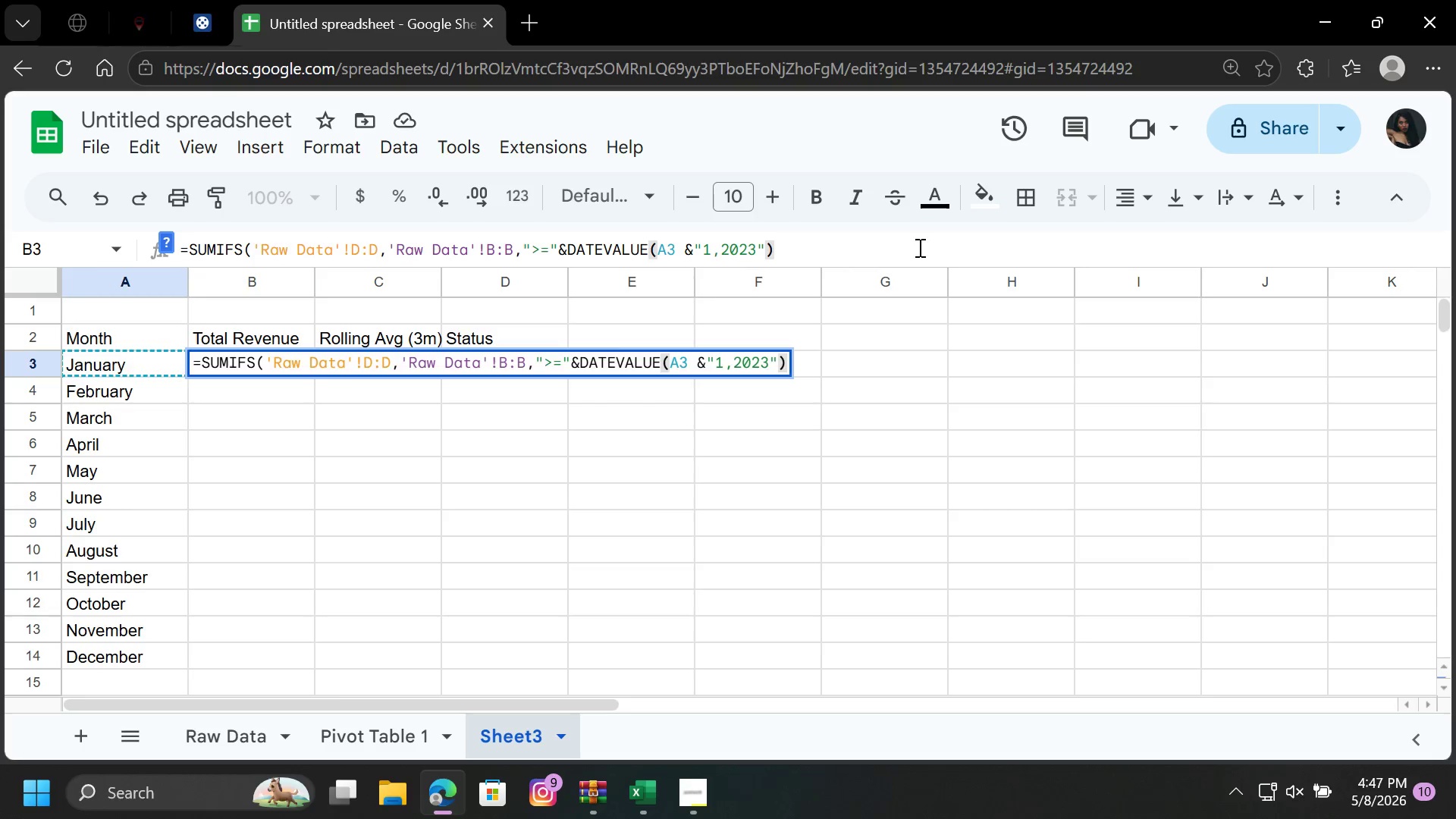 
key(Comma)
 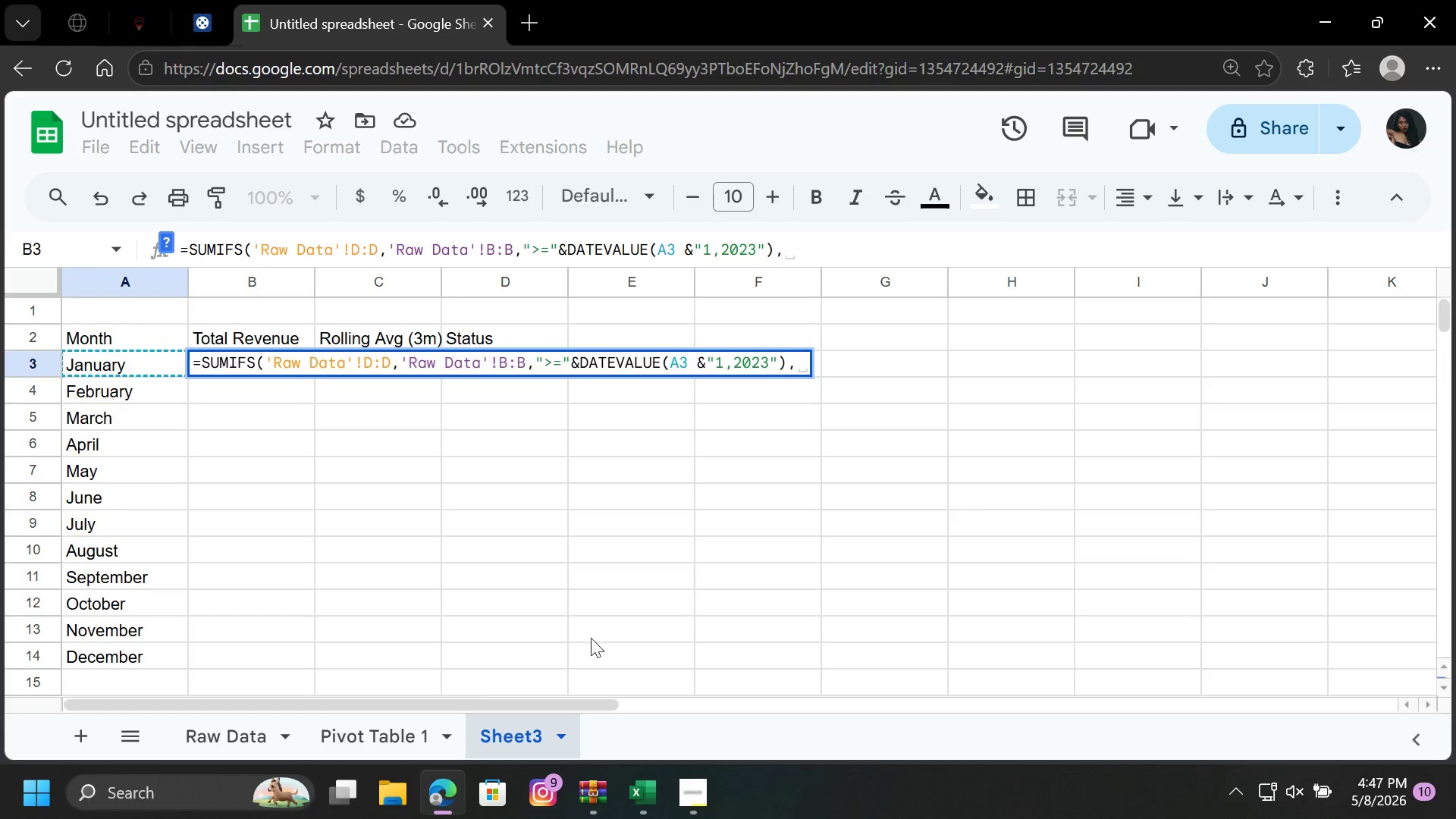 
left_click([243, 736])
 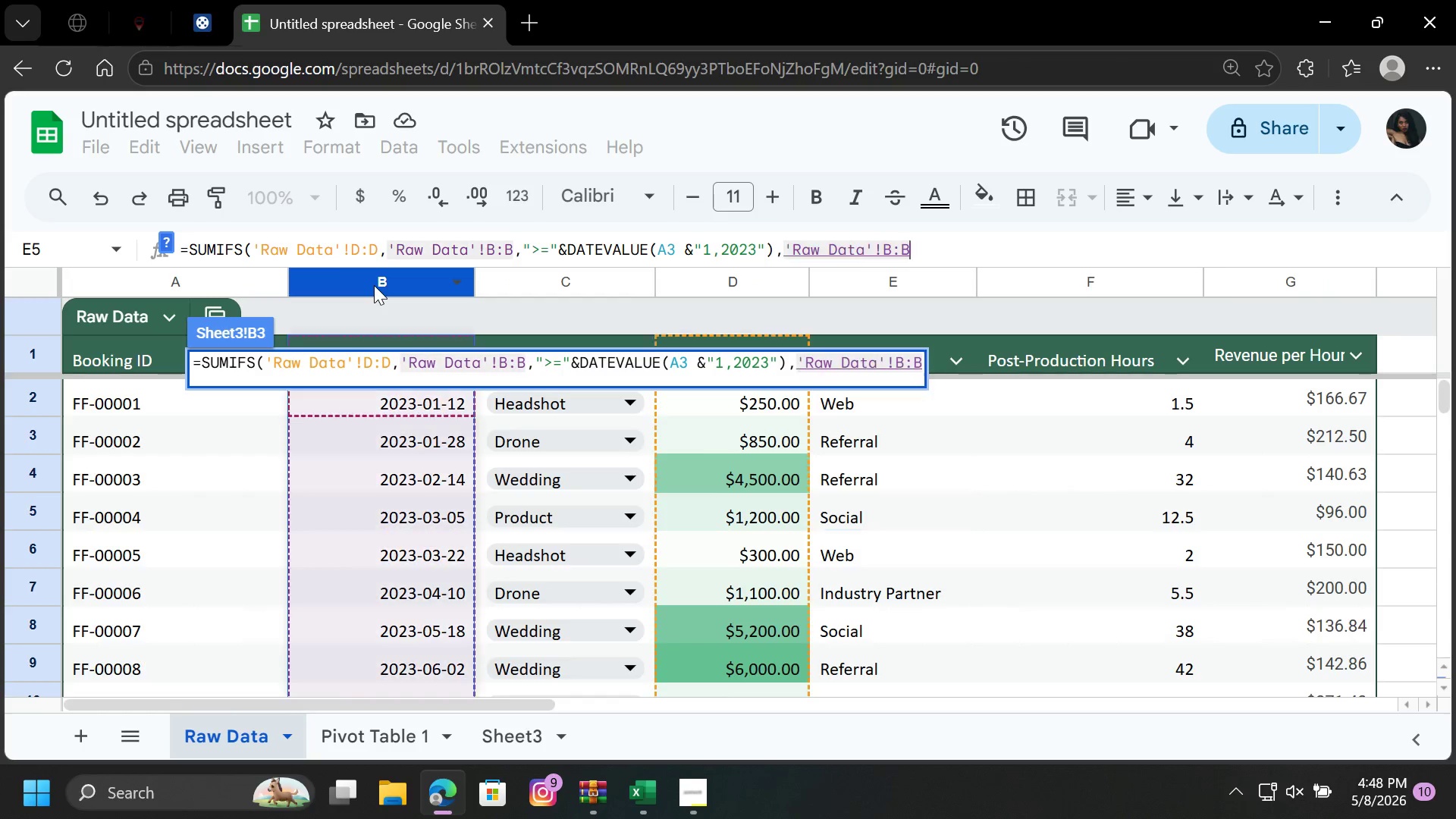 
left_click([374, 285])
 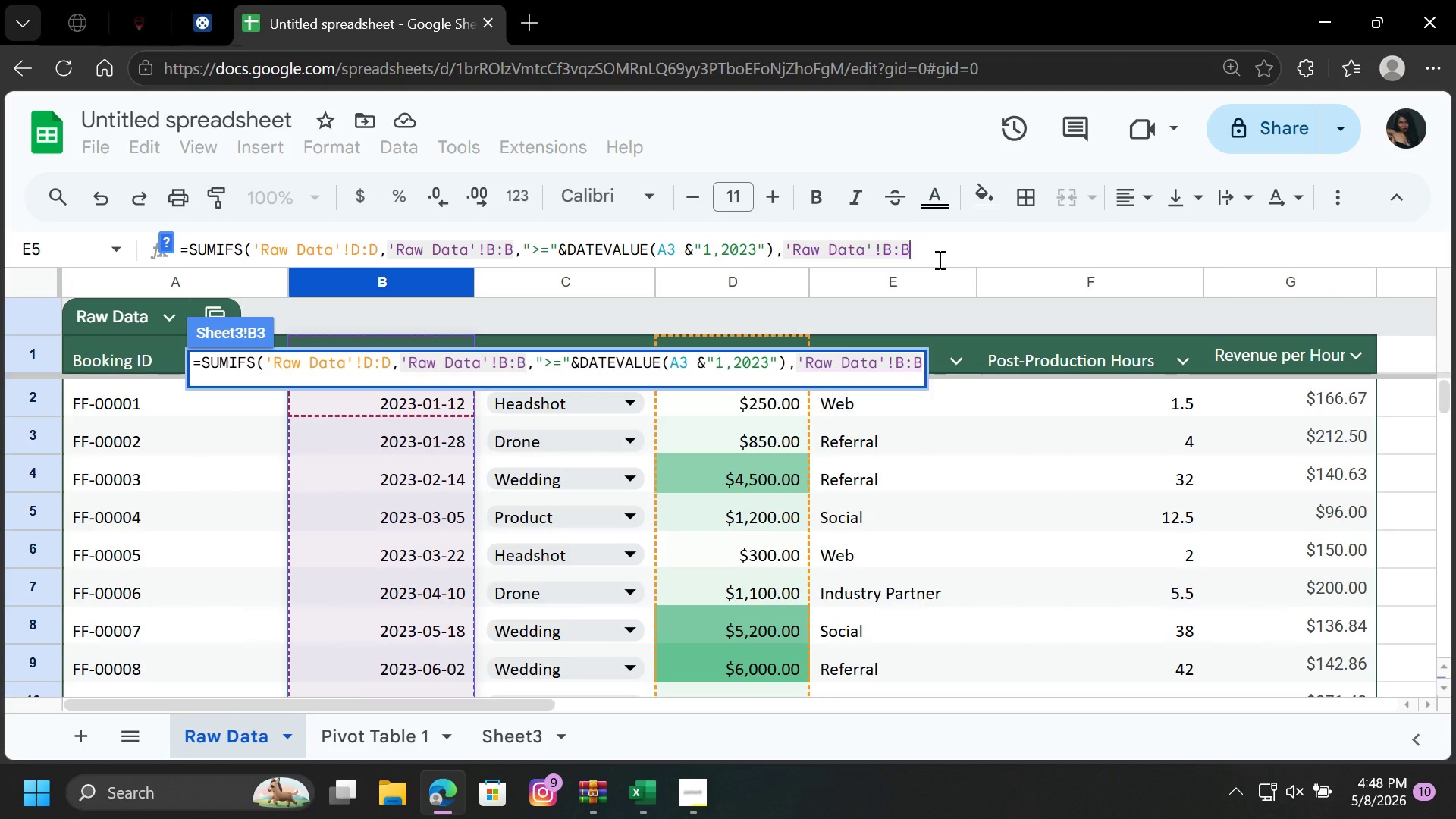 
wait(8.09)
 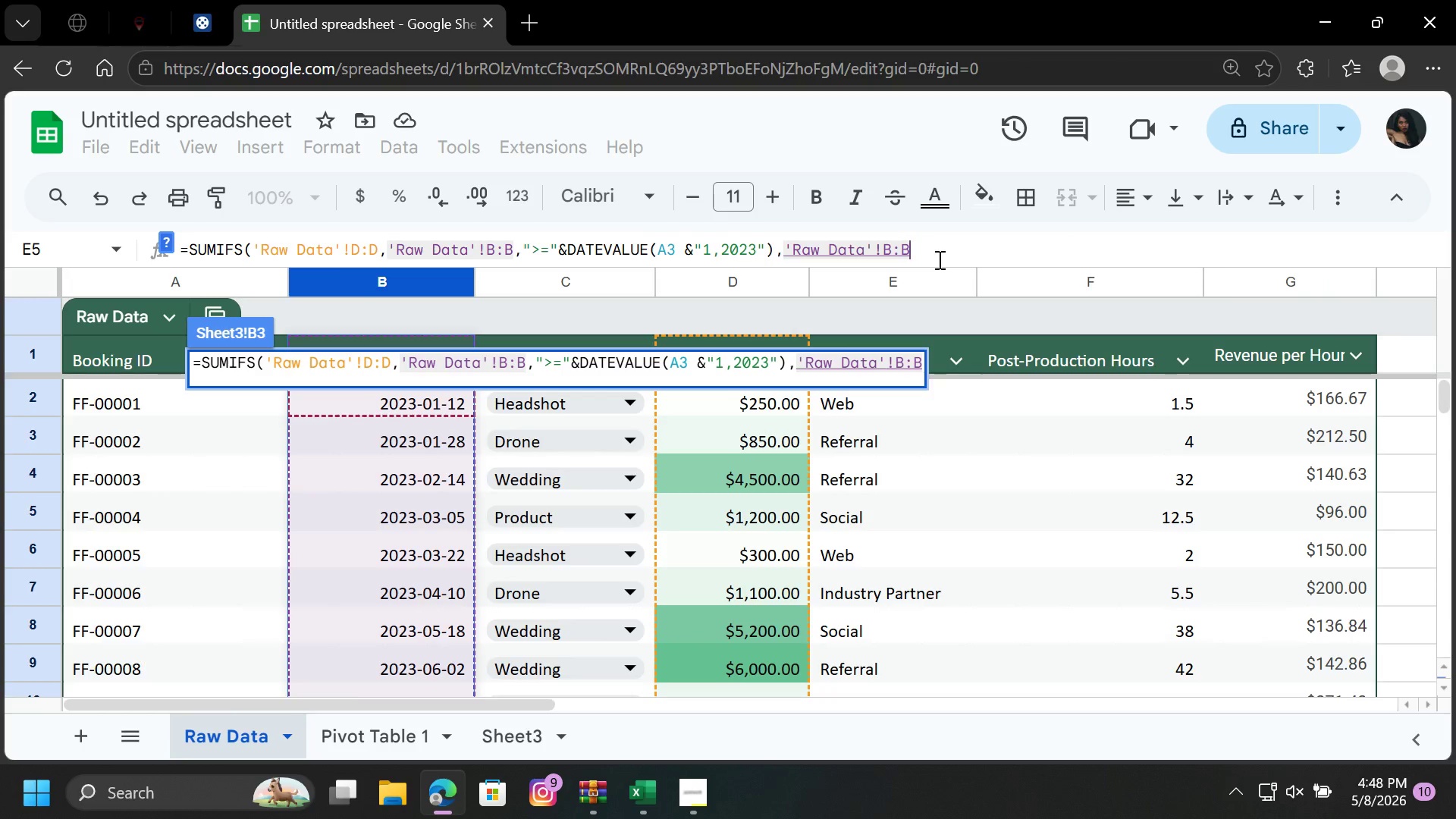 
key(Comma)
 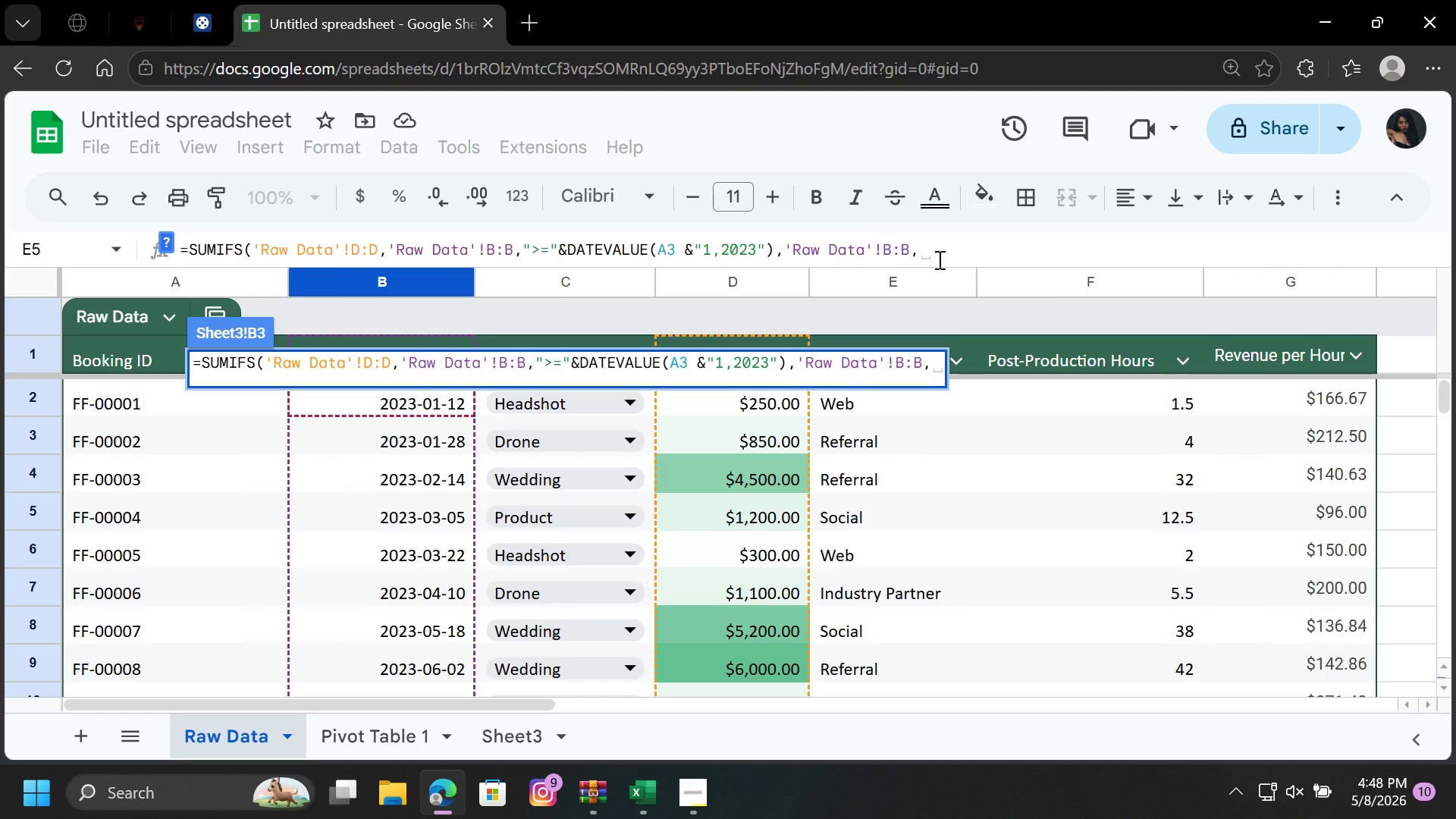 
key(Shift+Quote)
 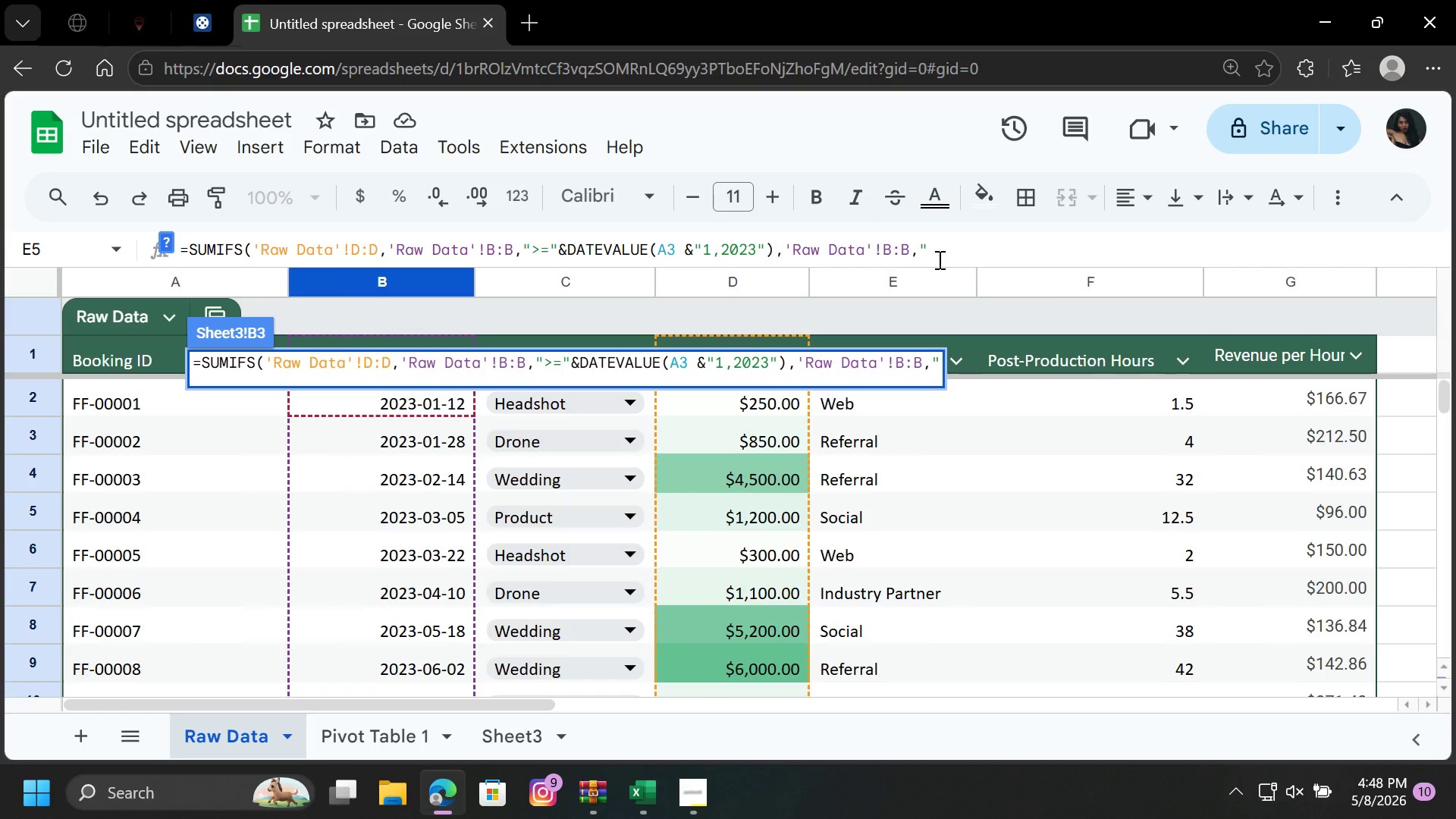 
hold_key(key=ShiftRight, duration=0.53)
 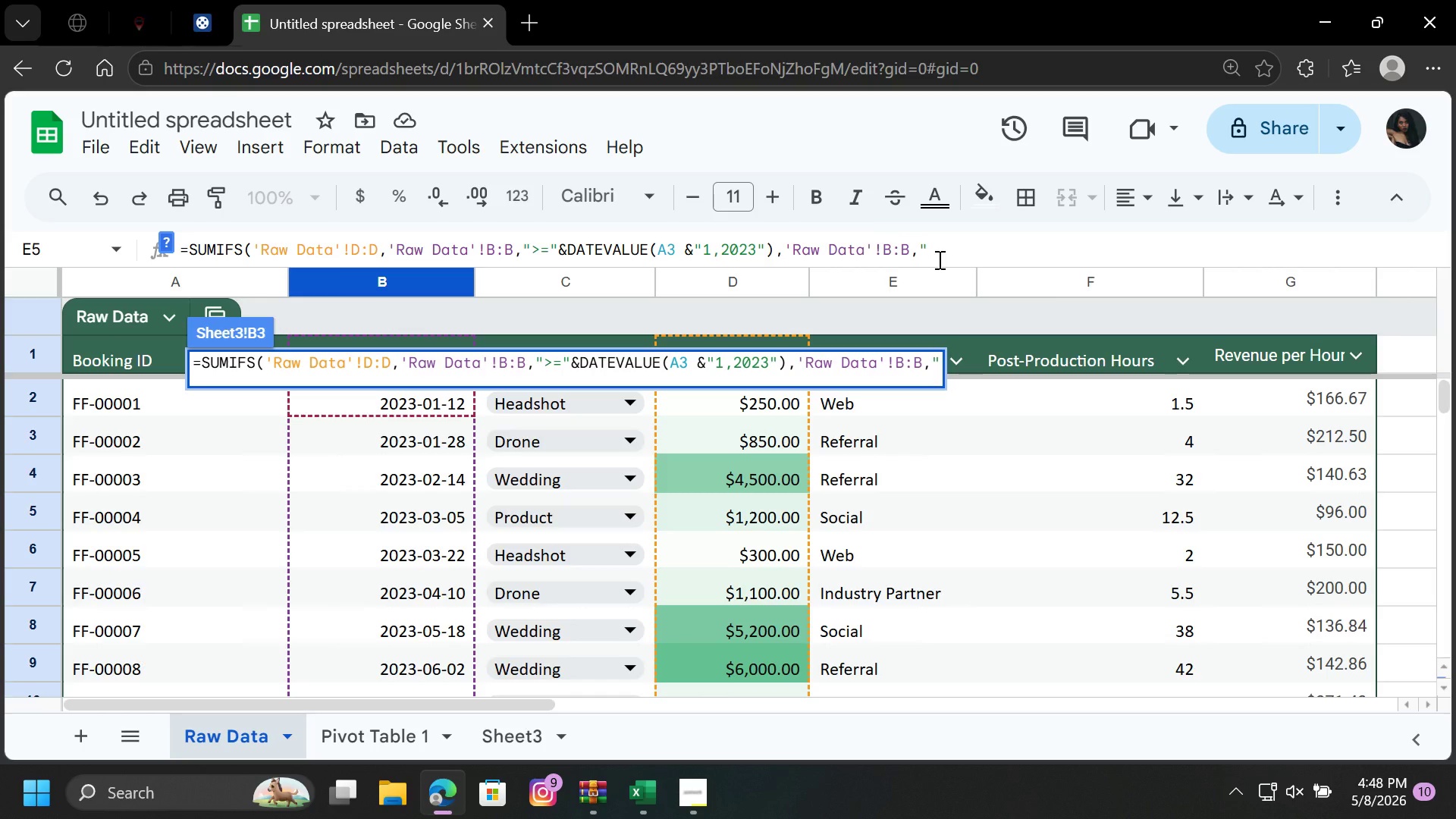 
key(Shift+Comma)
 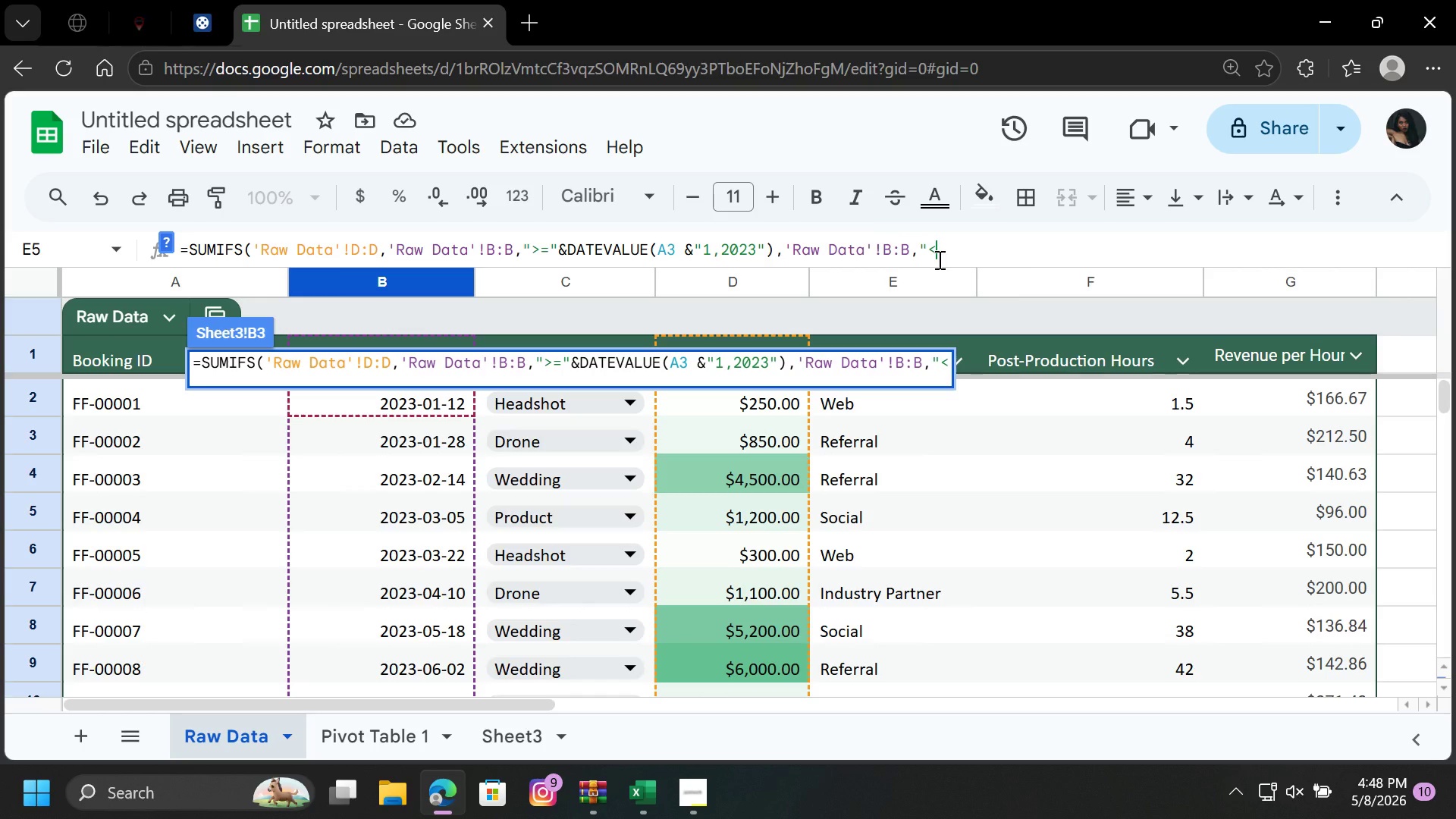 
key(Shift+Equal)
 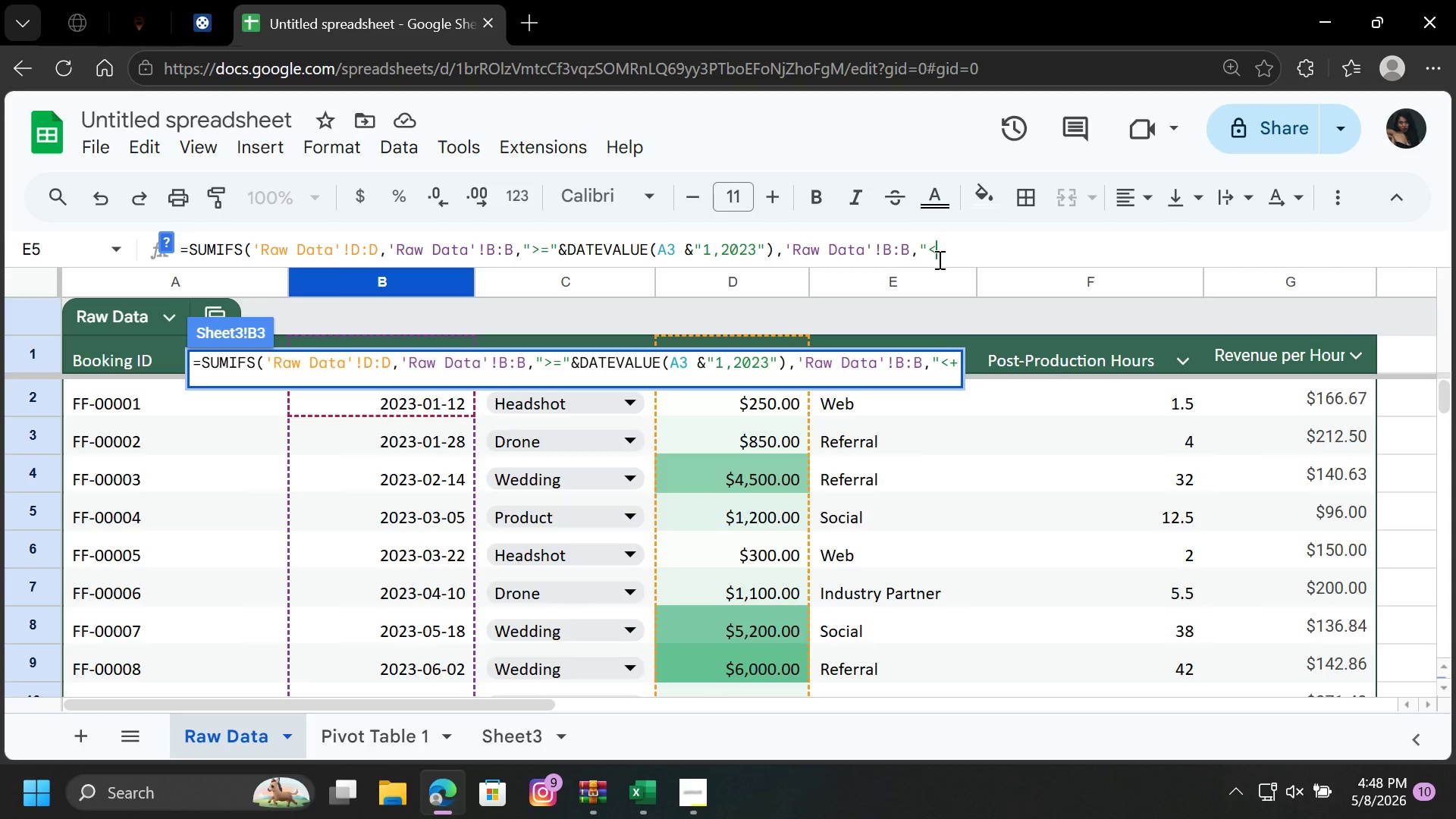 
key(Backspace)
 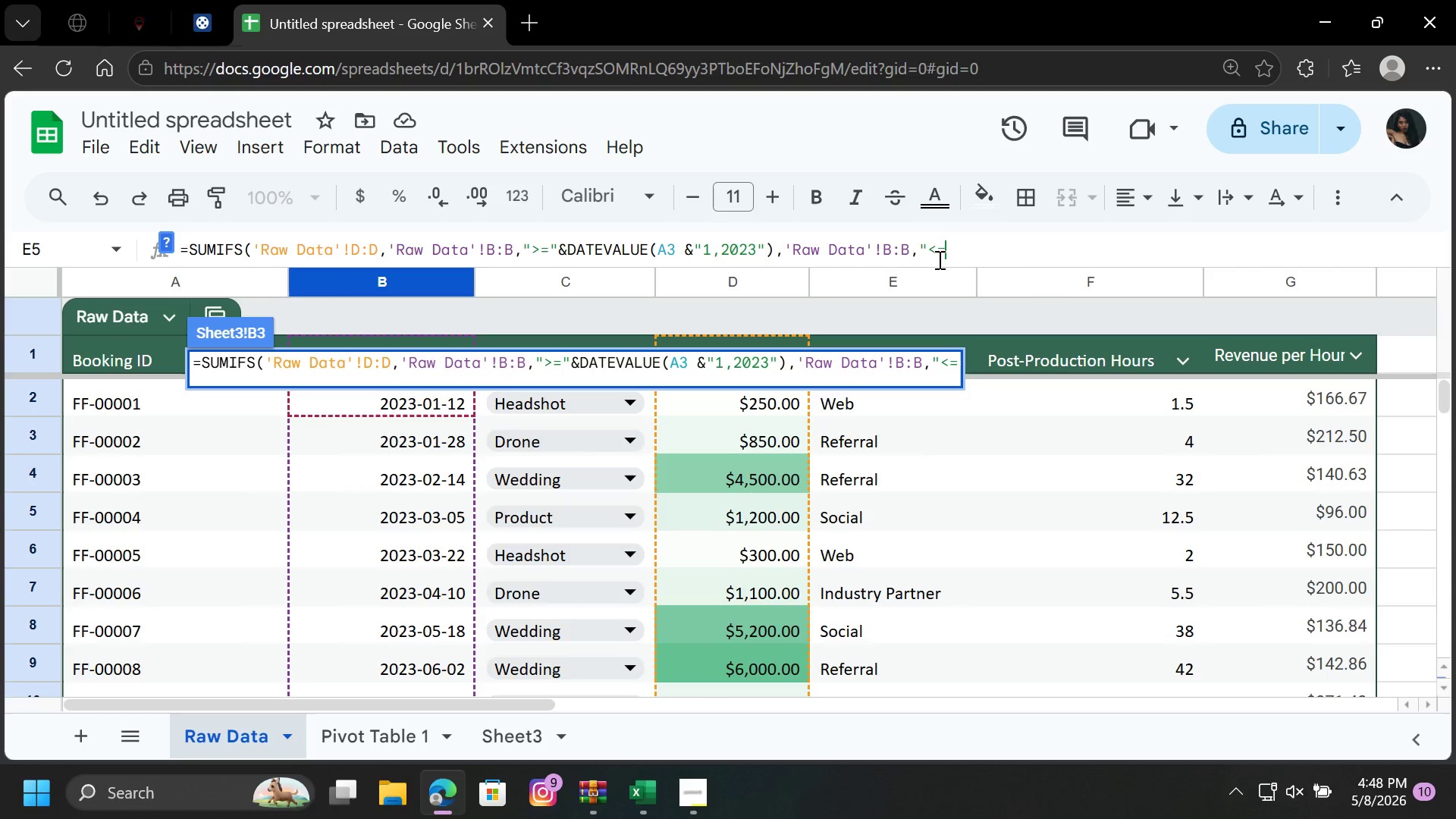 
key(Equal)
 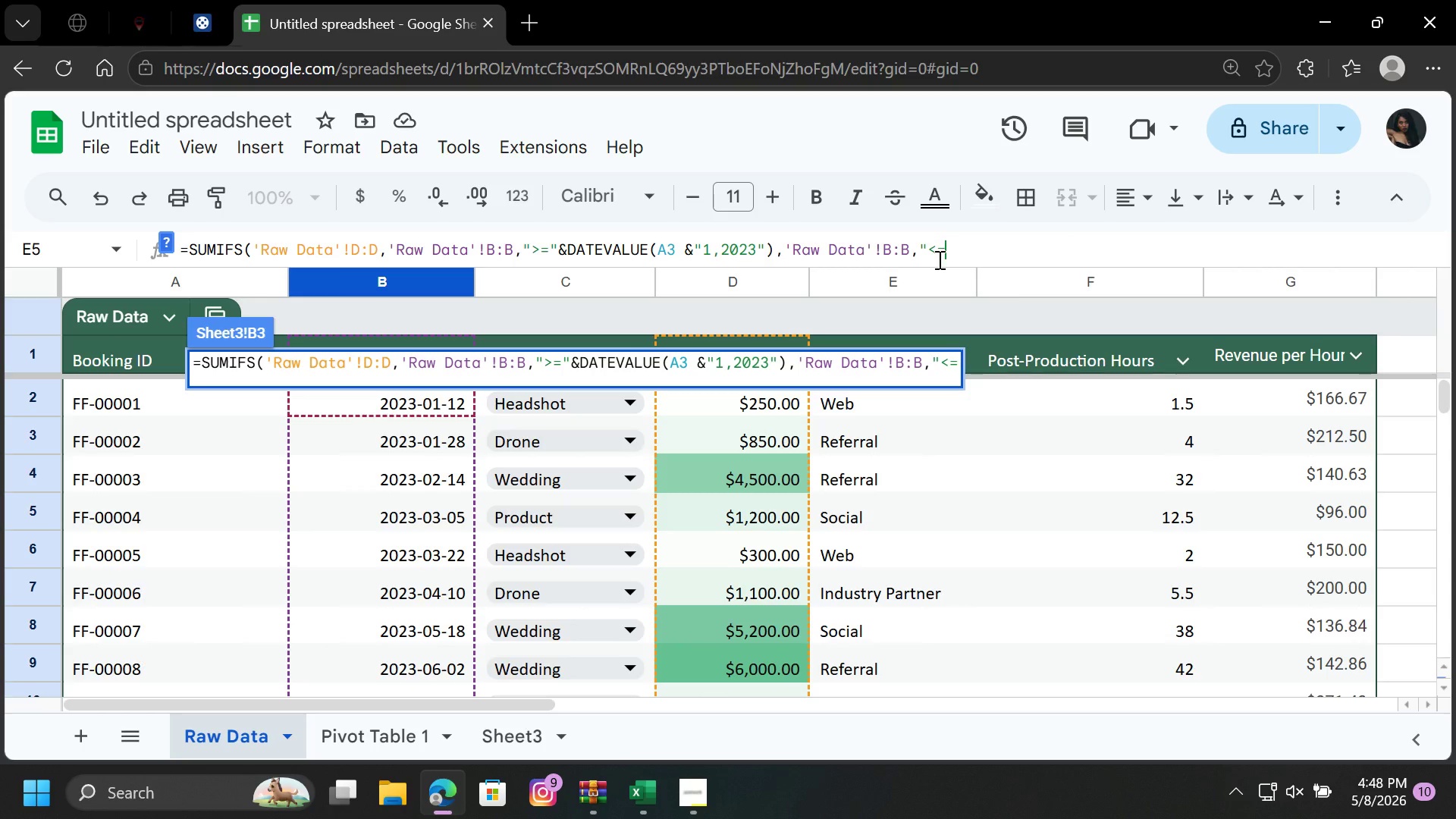 
key(Shift+Quote)
 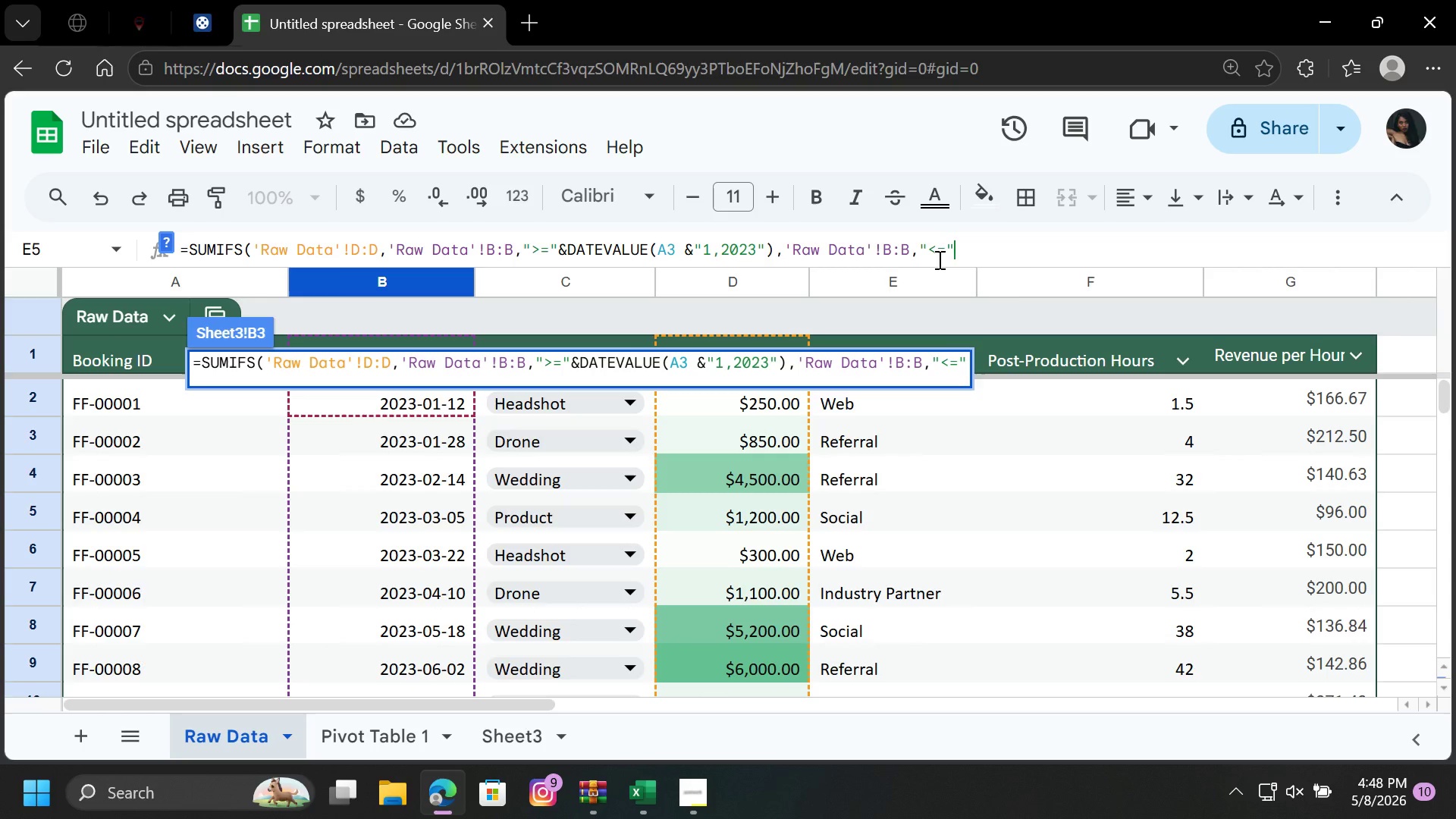 
key(Shift+7)
 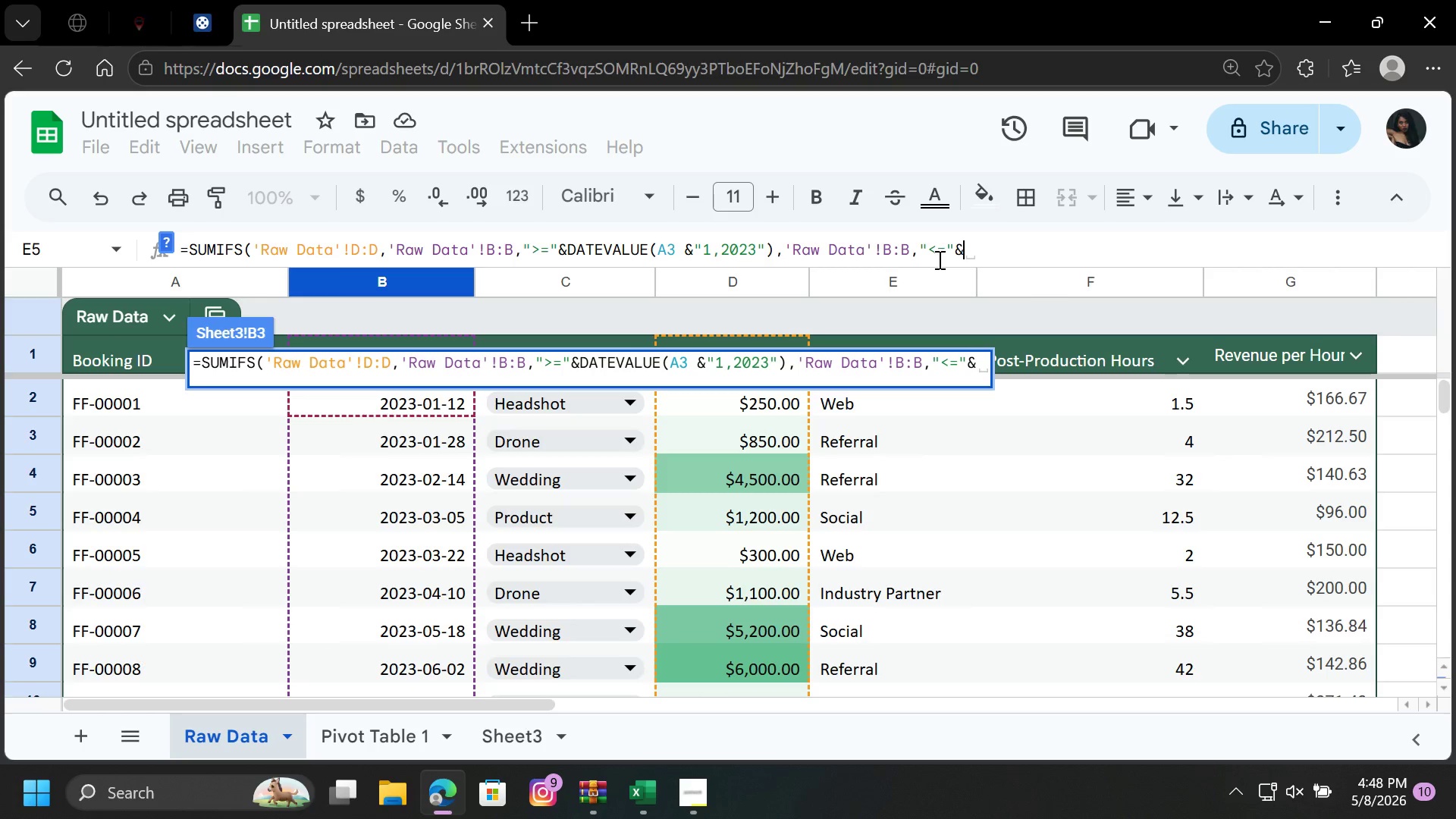 
key(CapsLock)
 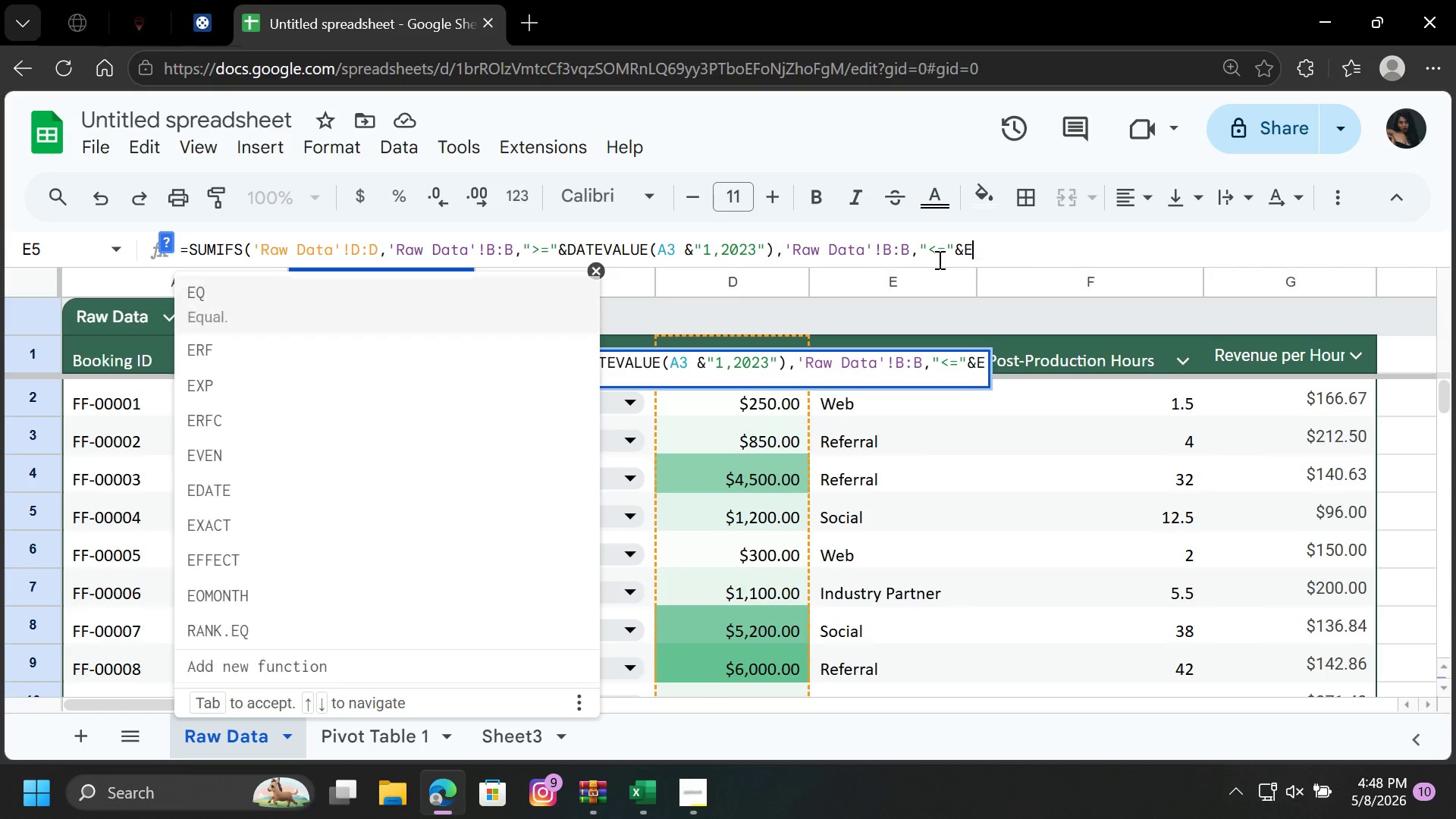 
key(E)
 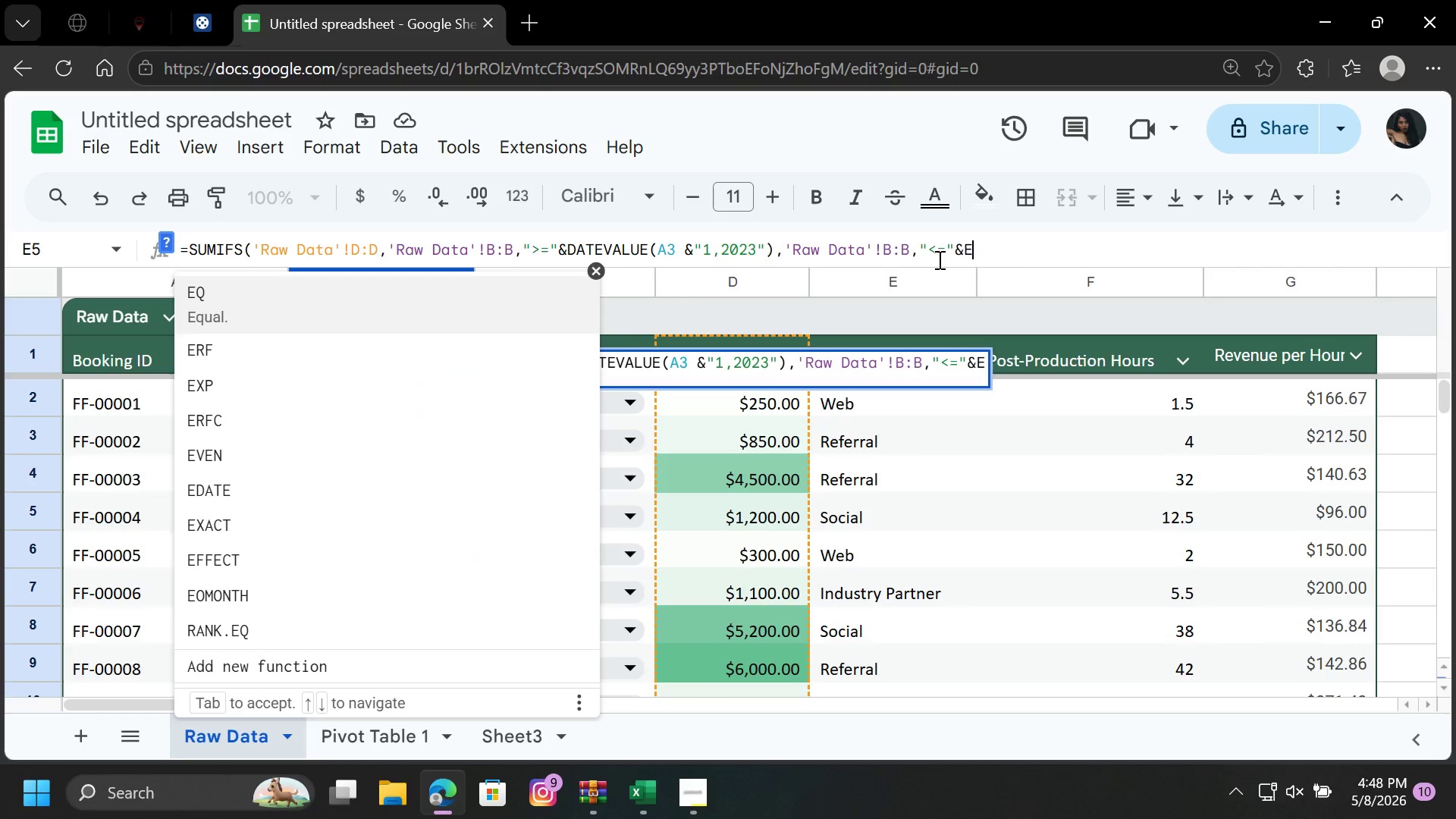 
key(CapsLock)
 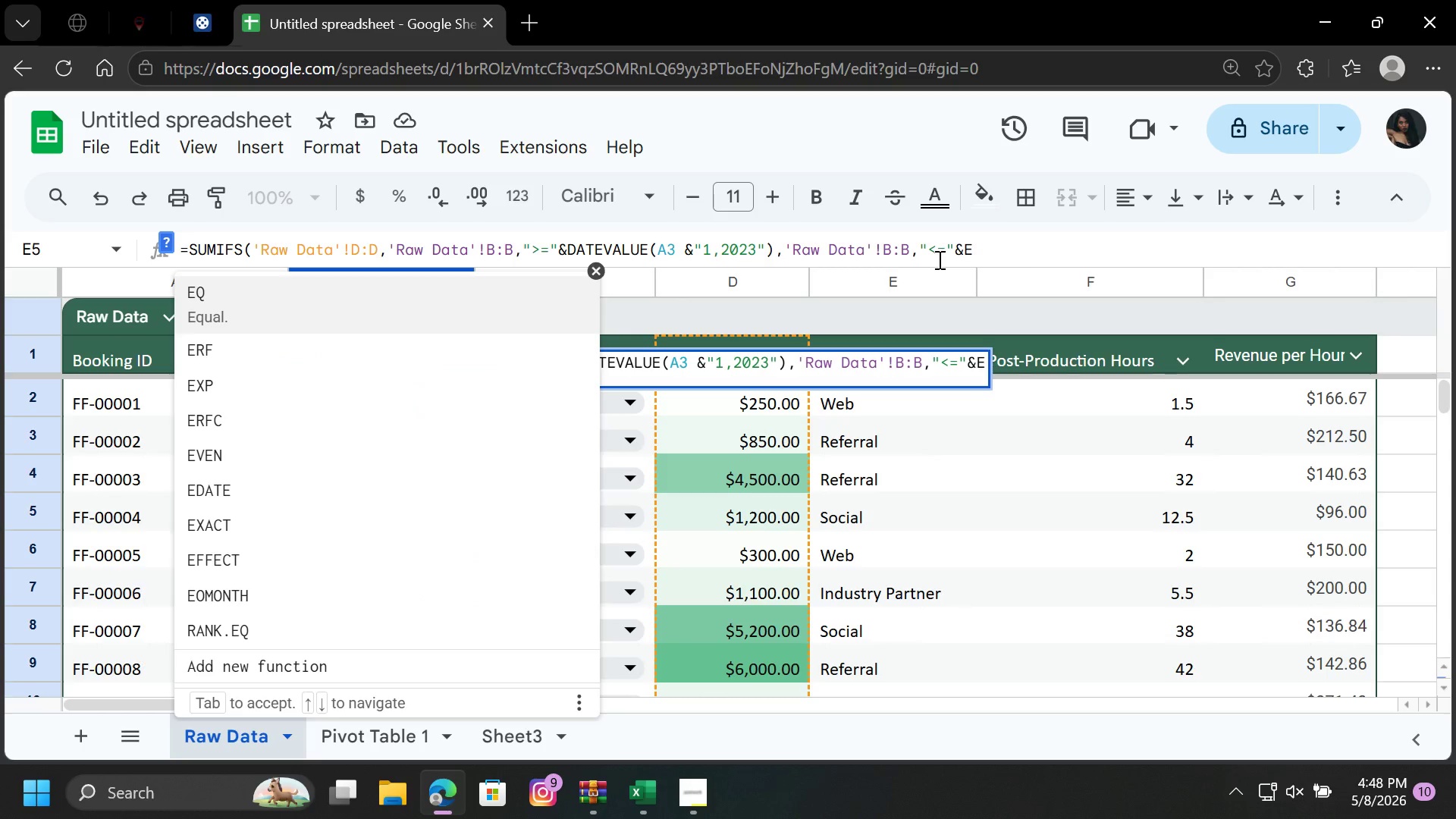 
key(ArrowDown)
 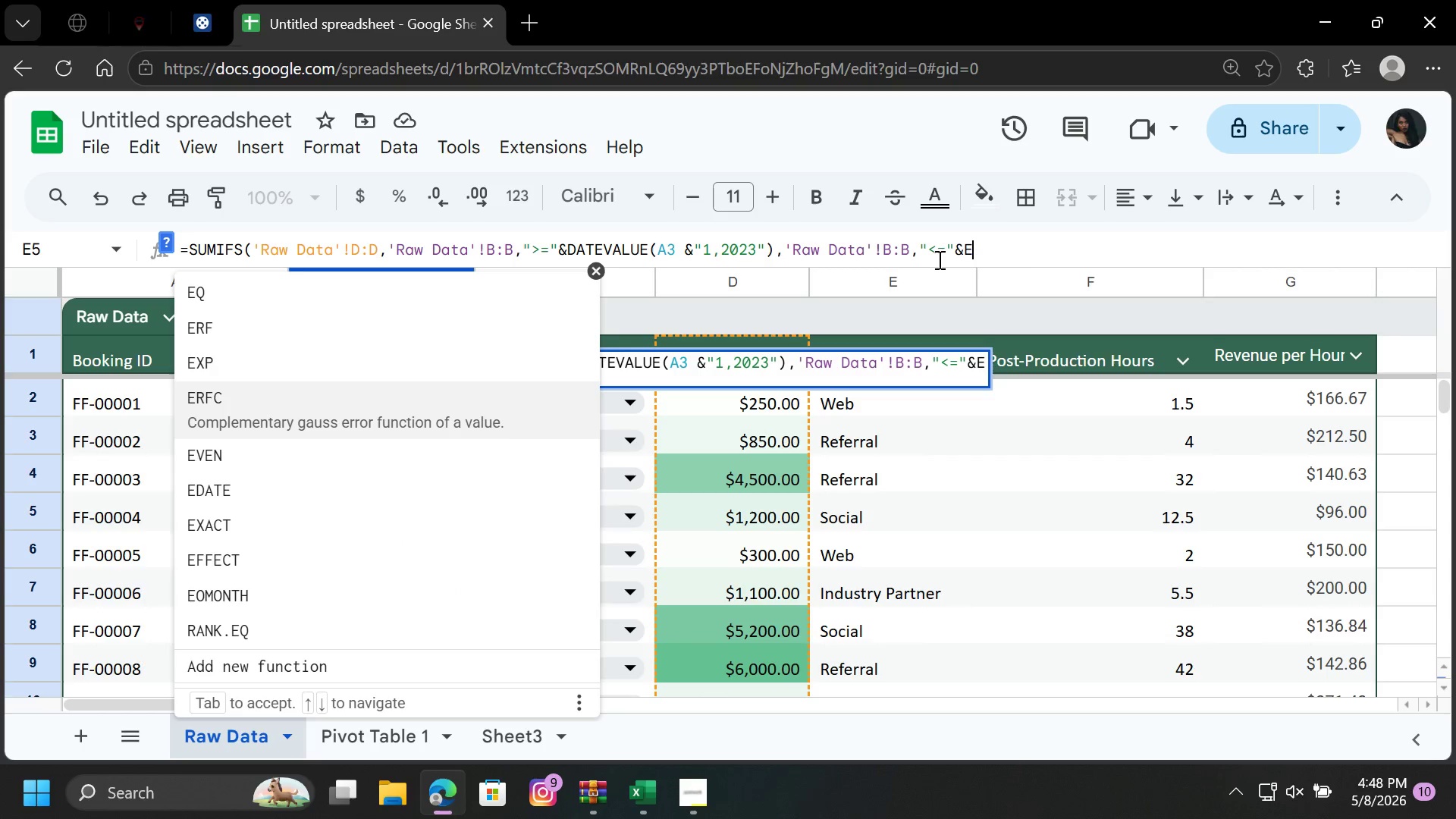 
key(ArrowDown)
 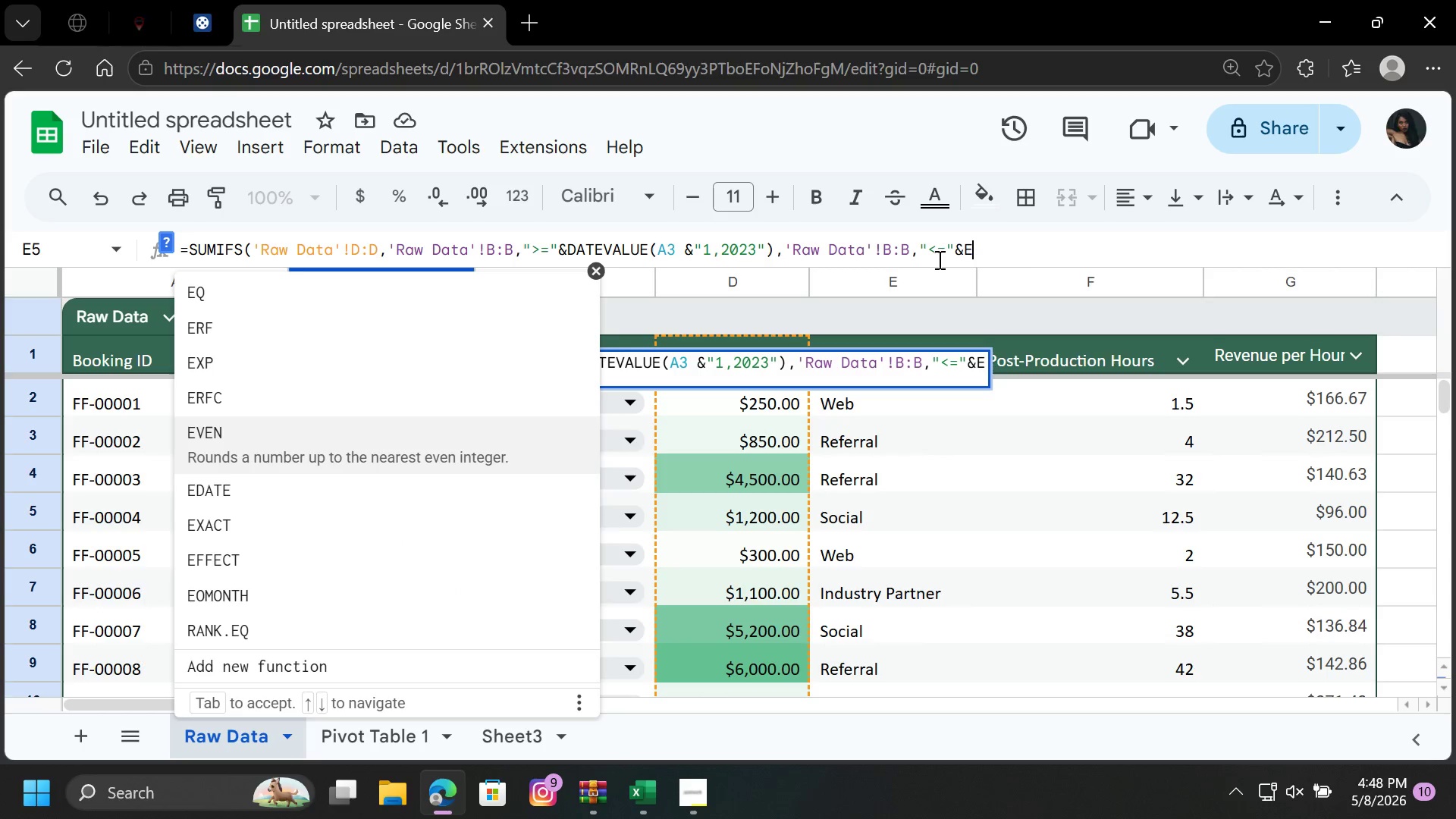 
key(ArrowDown)
 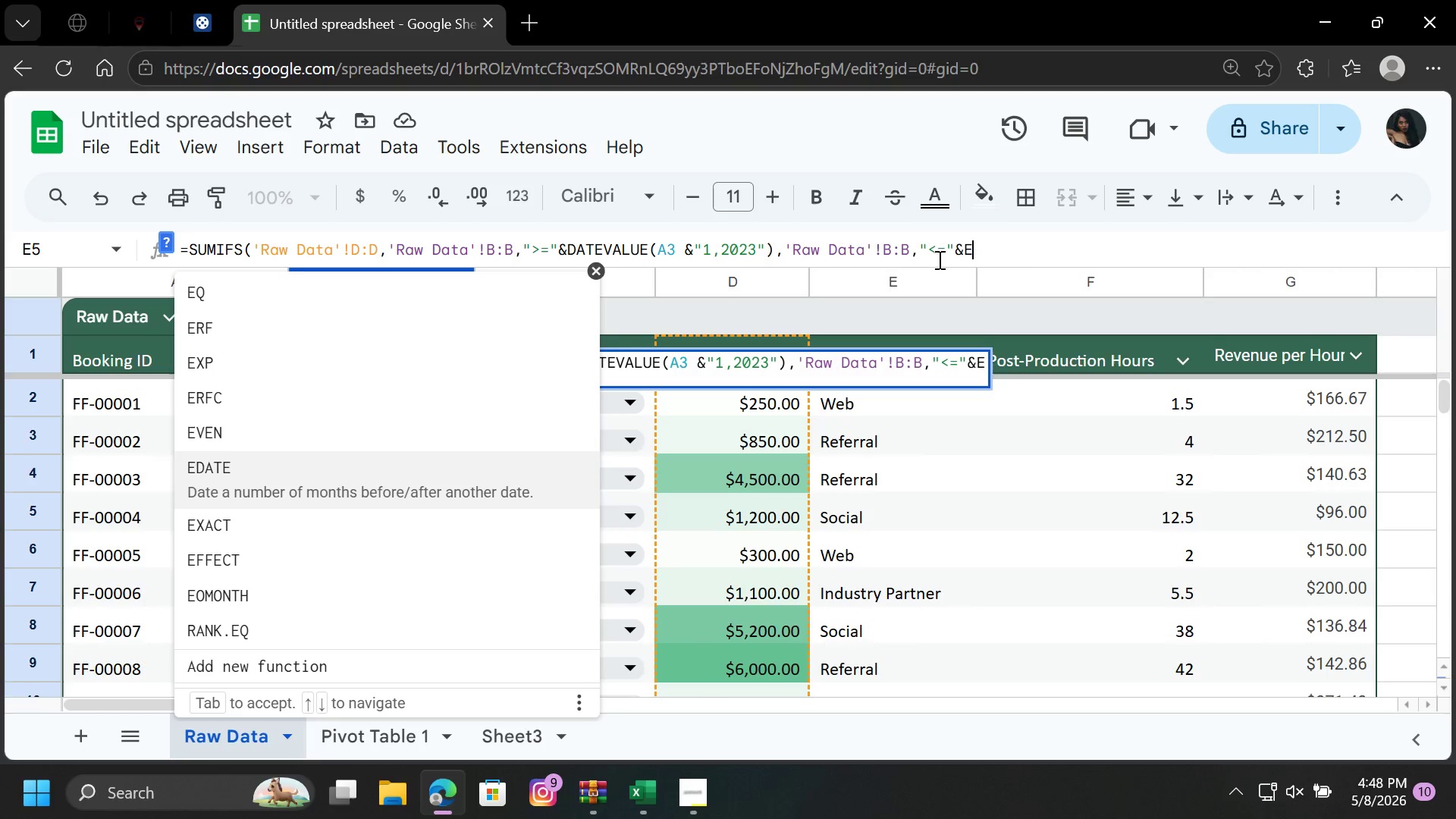 
key(ArrowDown)
 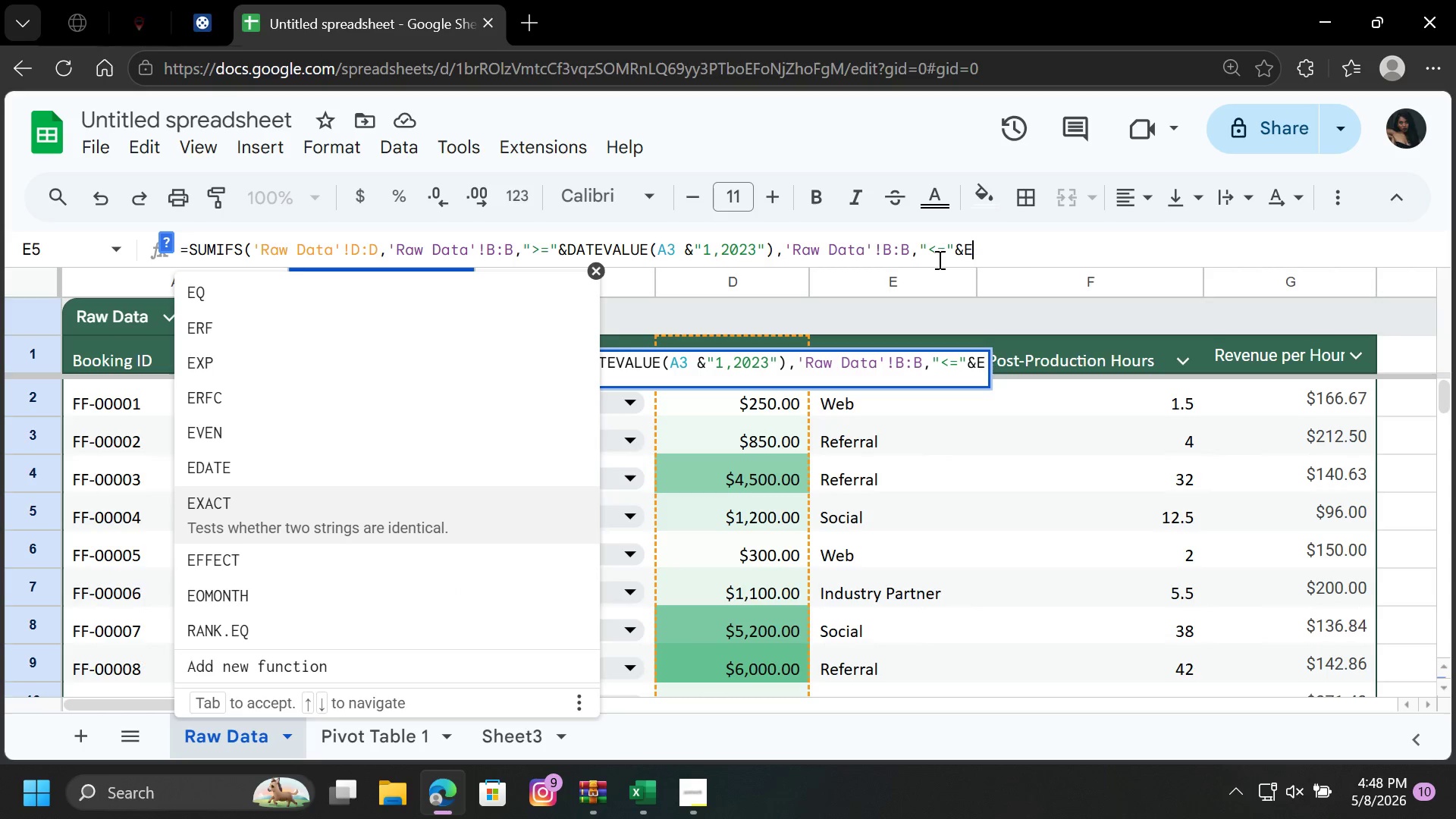 
key(ArrowDown)
 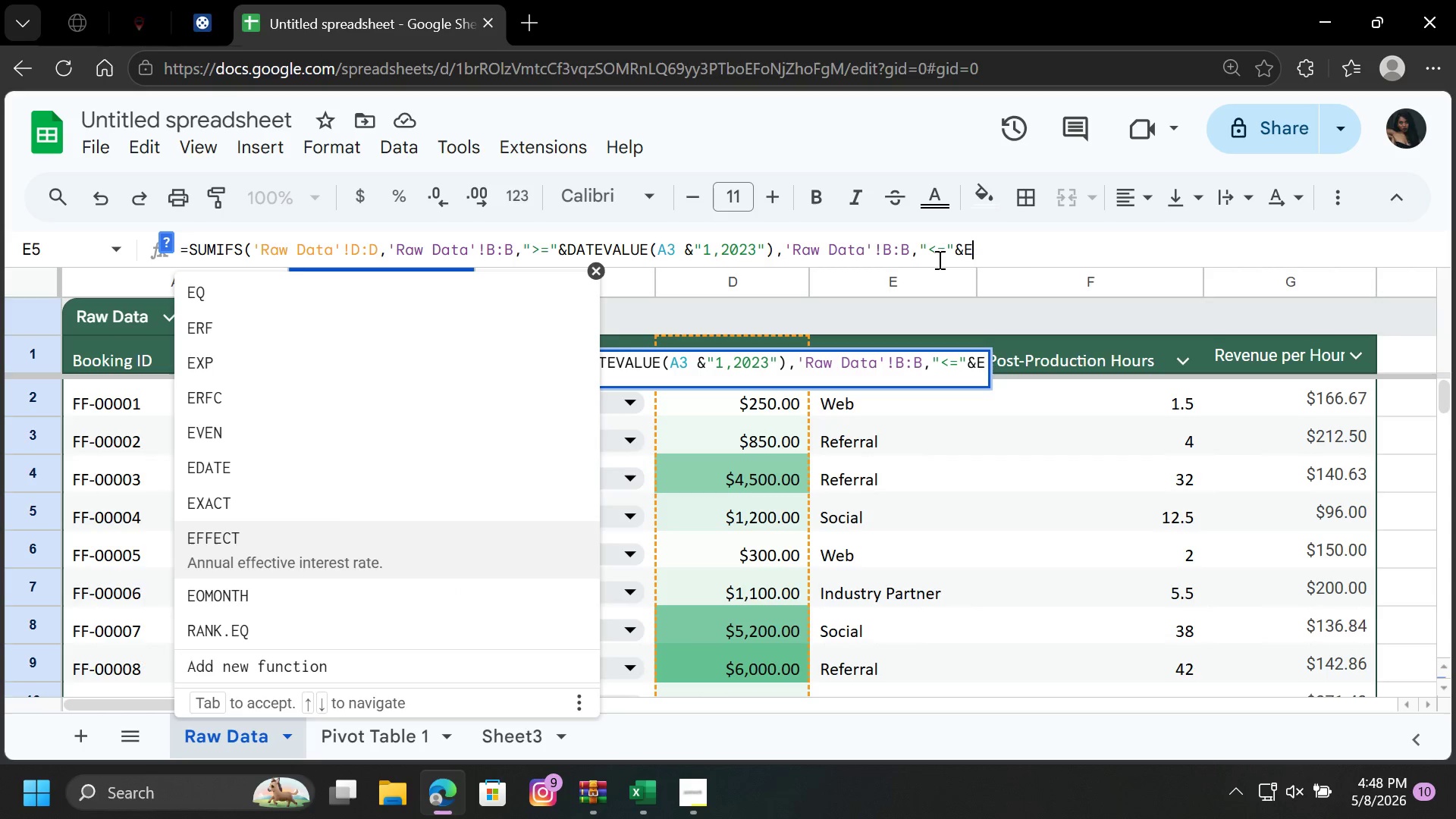 
key(ArrowDown)
 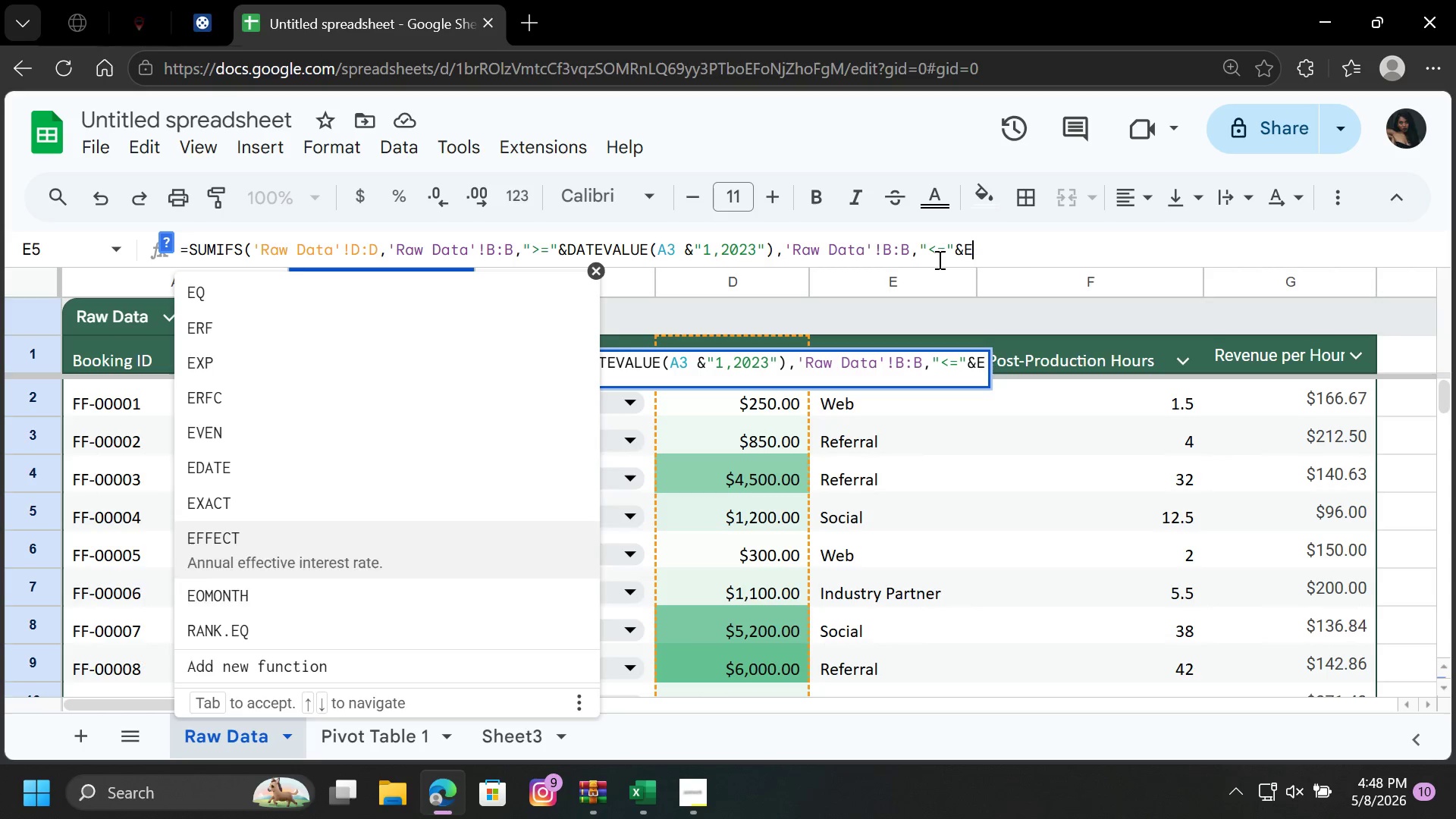 
key(ArrowDown)
 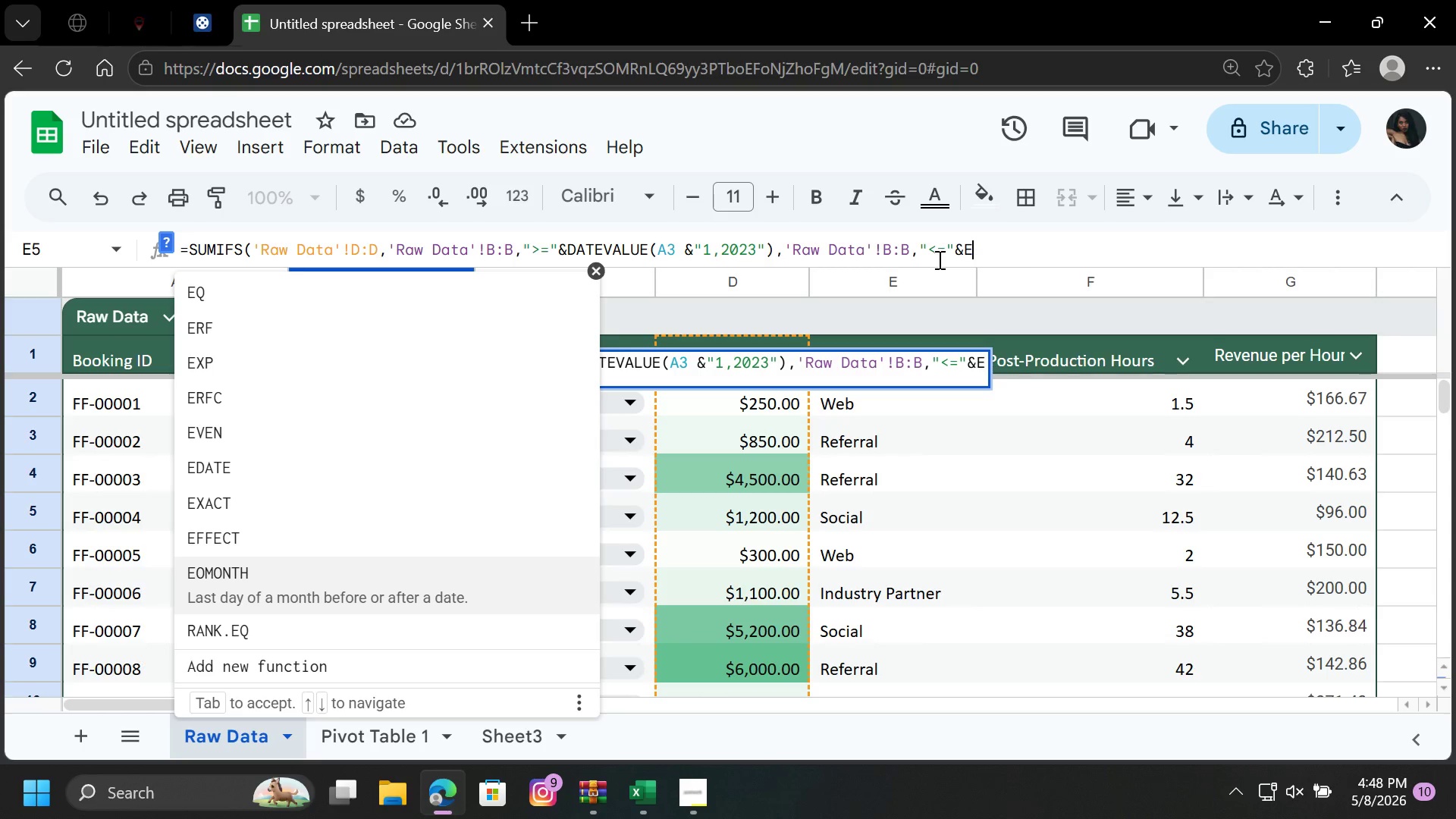 
key(ArrowDown)
 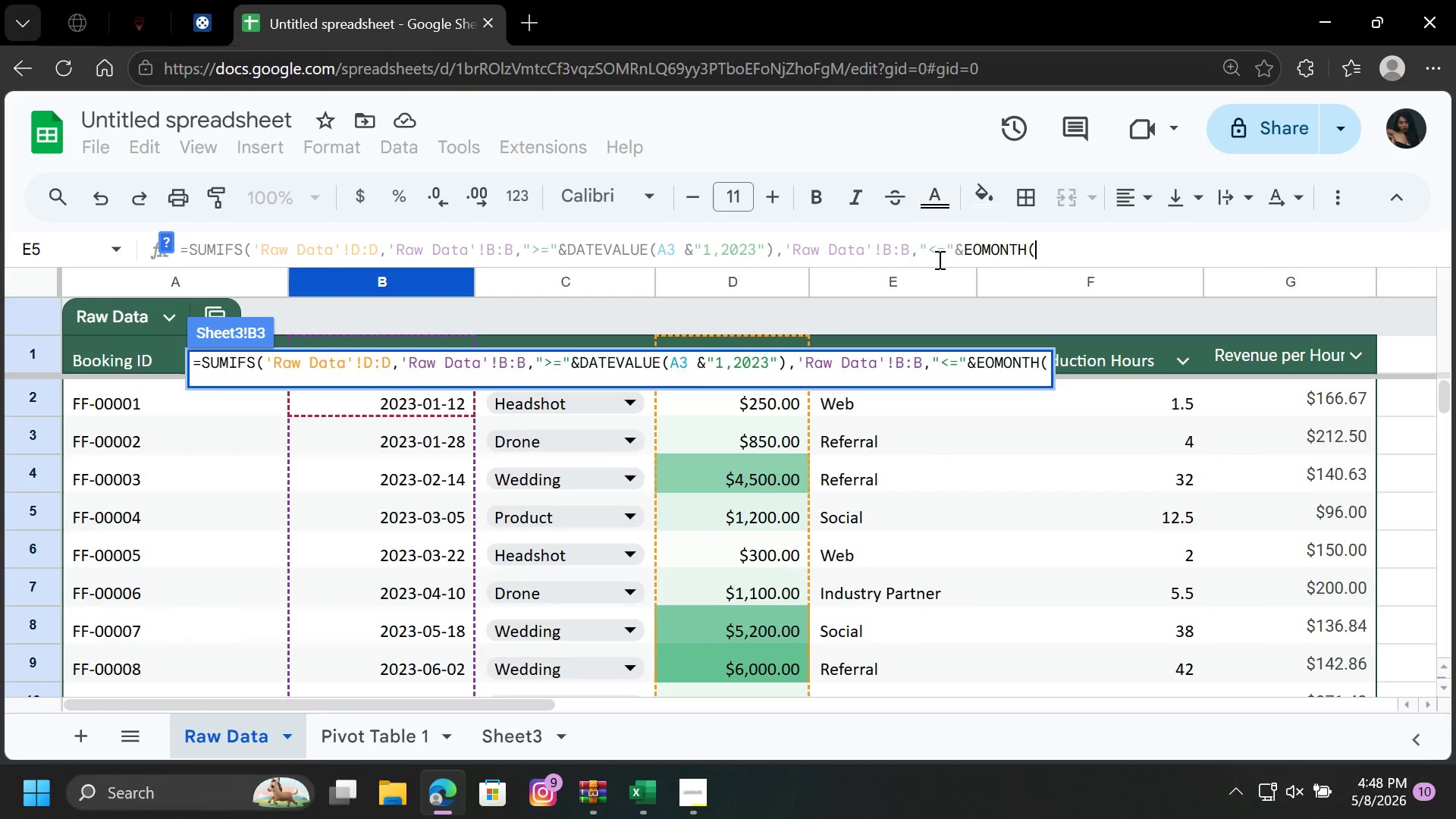 
key(Enter)
 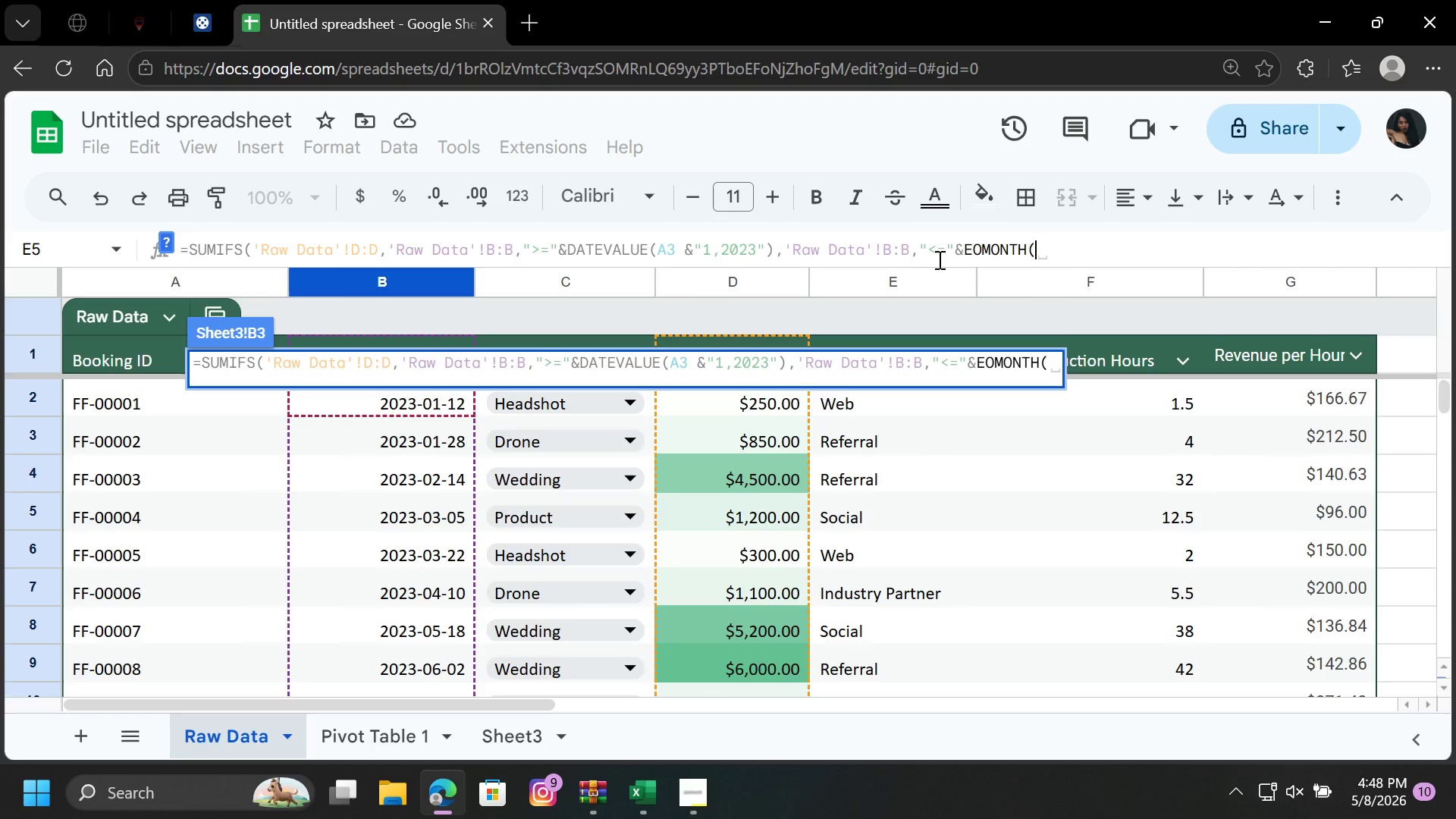 
type(DAT)
 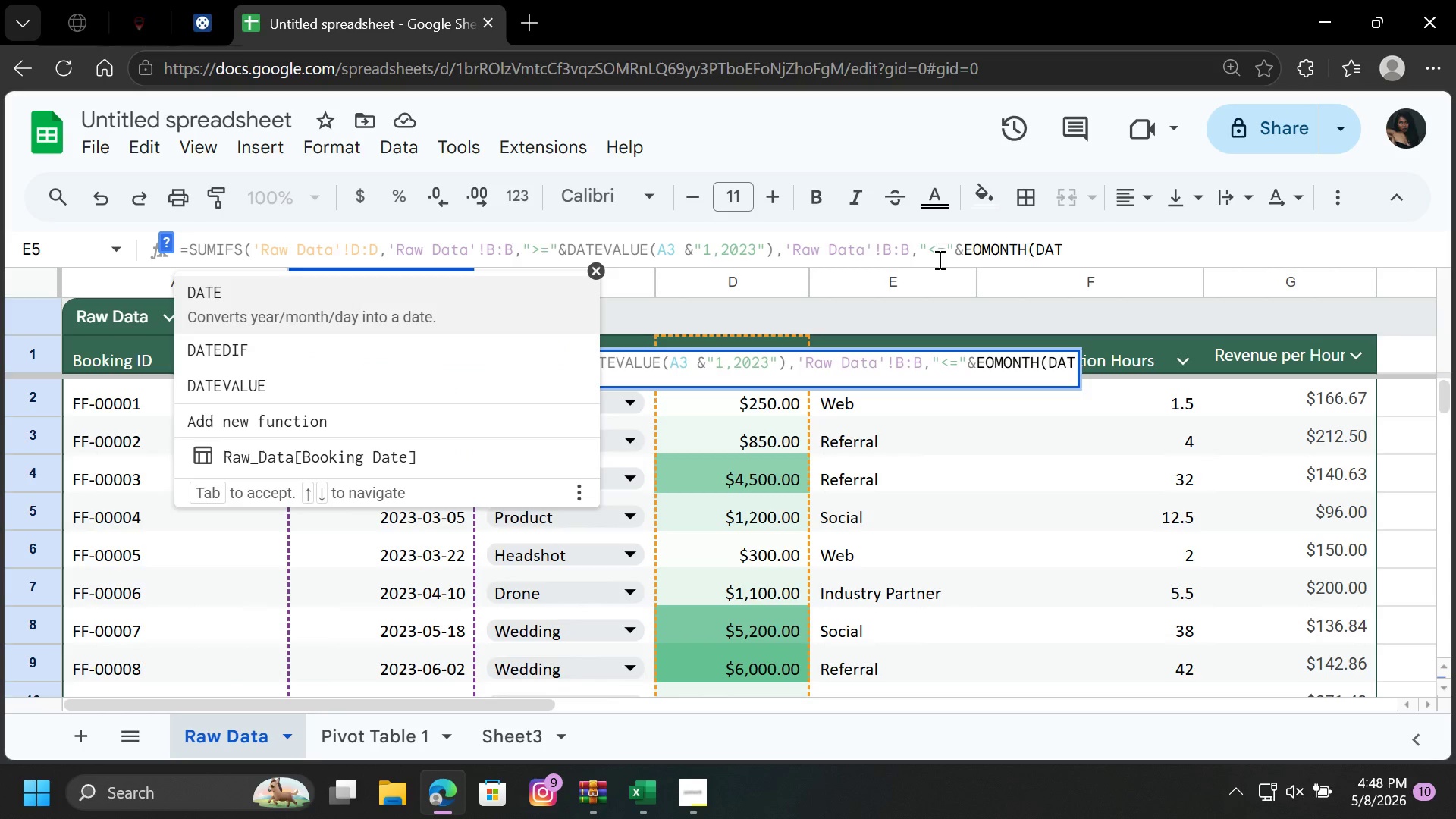 
key(ArrowDown)
 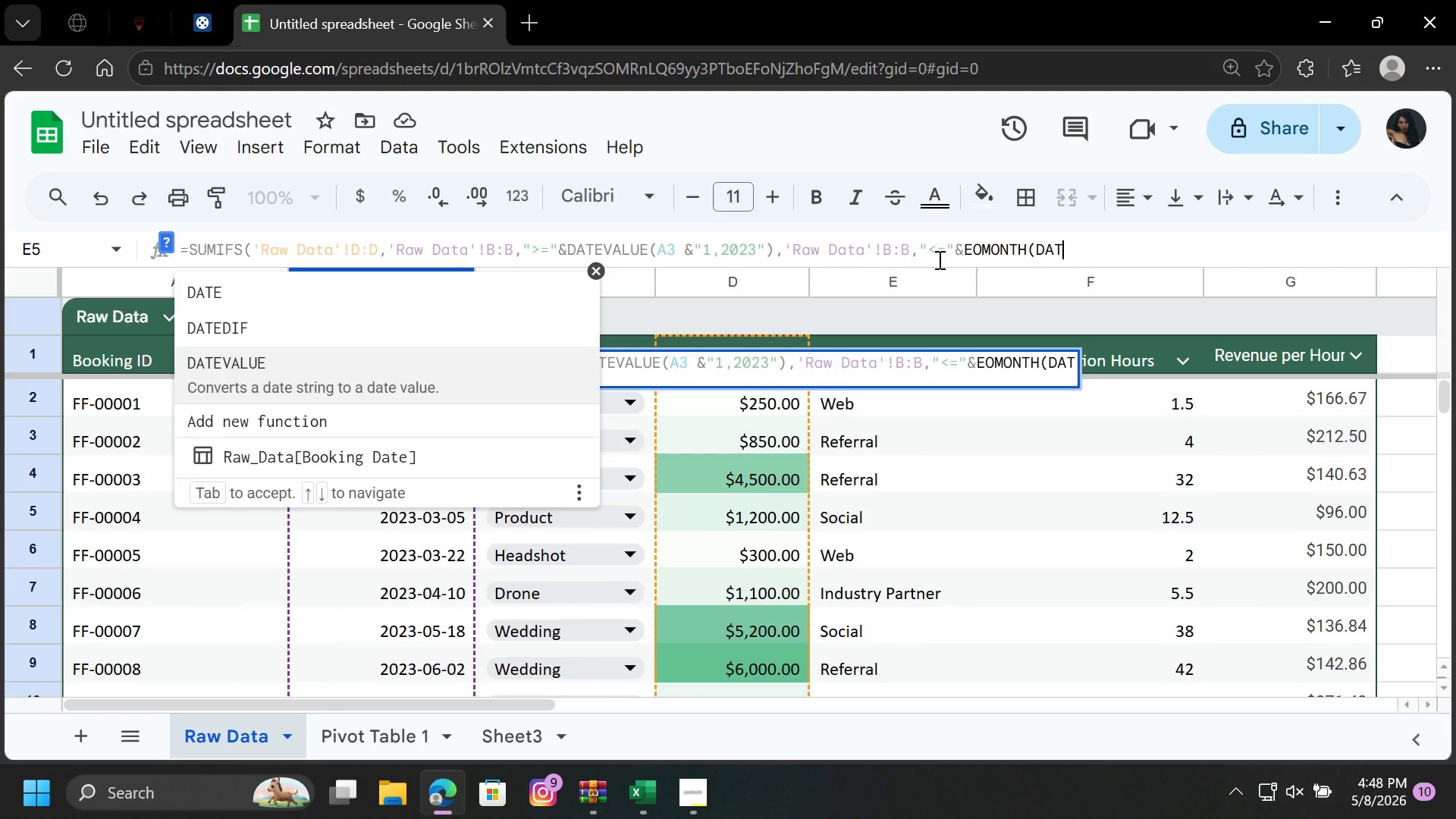 
key(ArrowDown)
 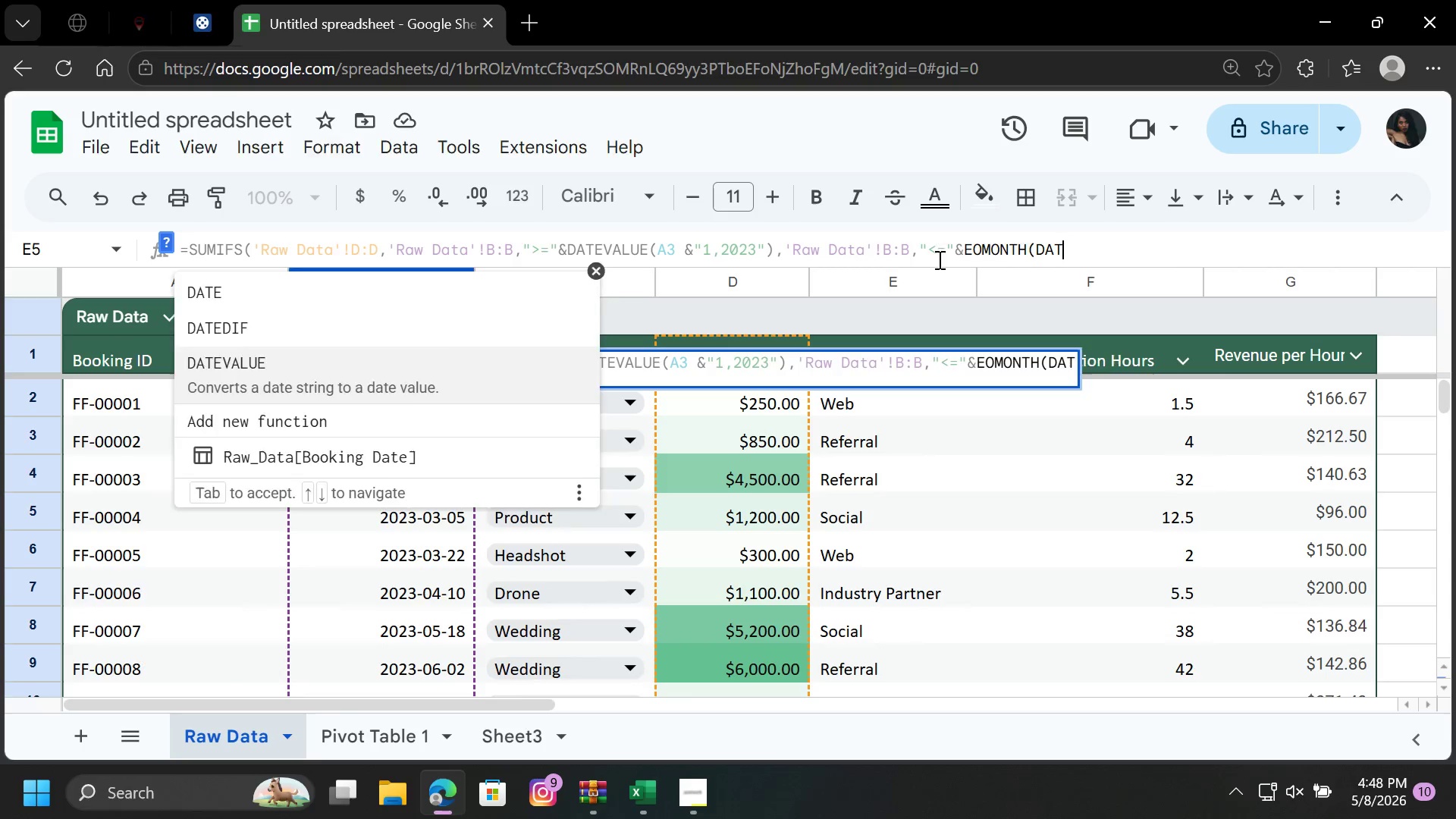 
key(Enter)
 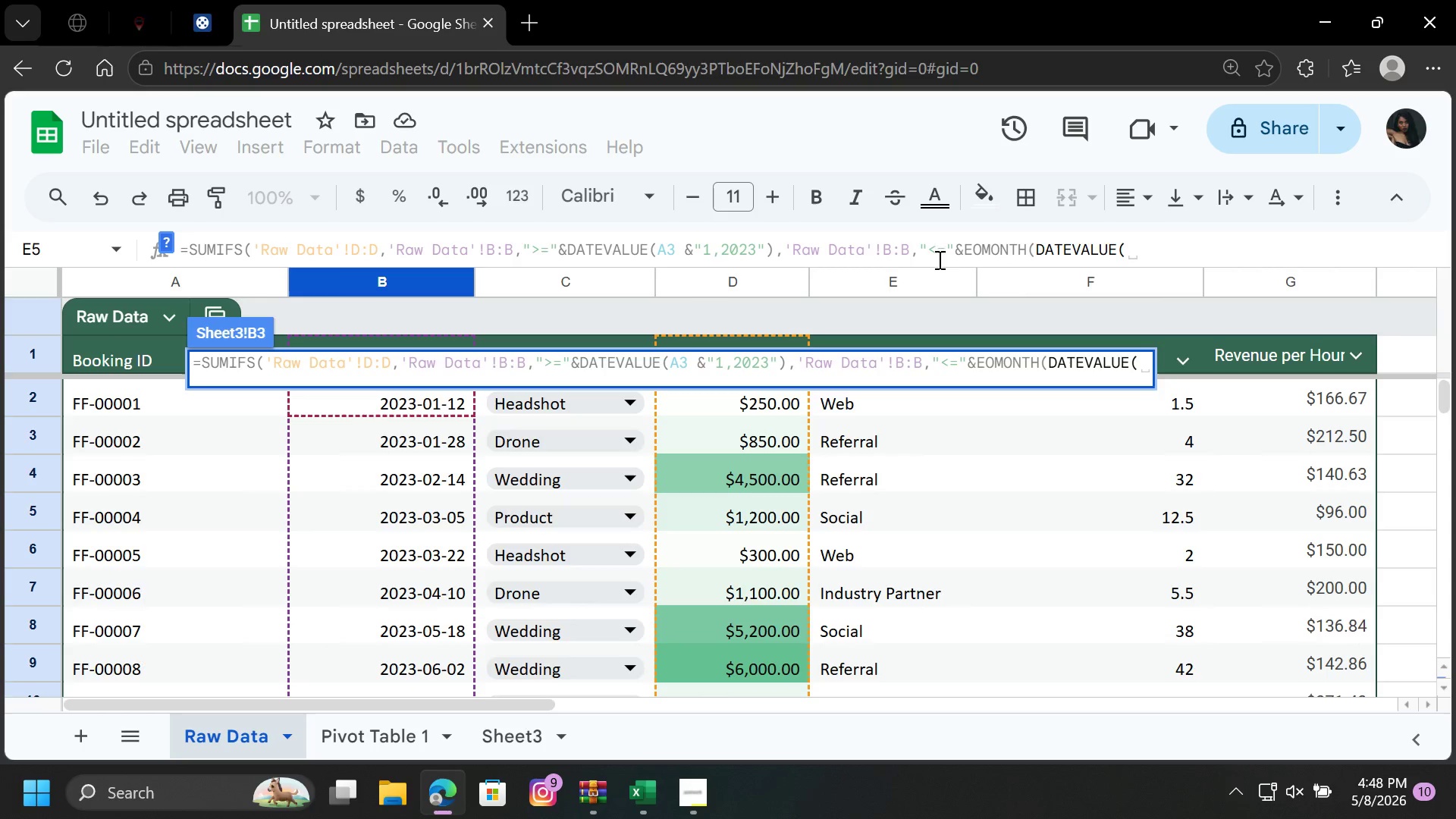 
mouse_move([475, 710])
 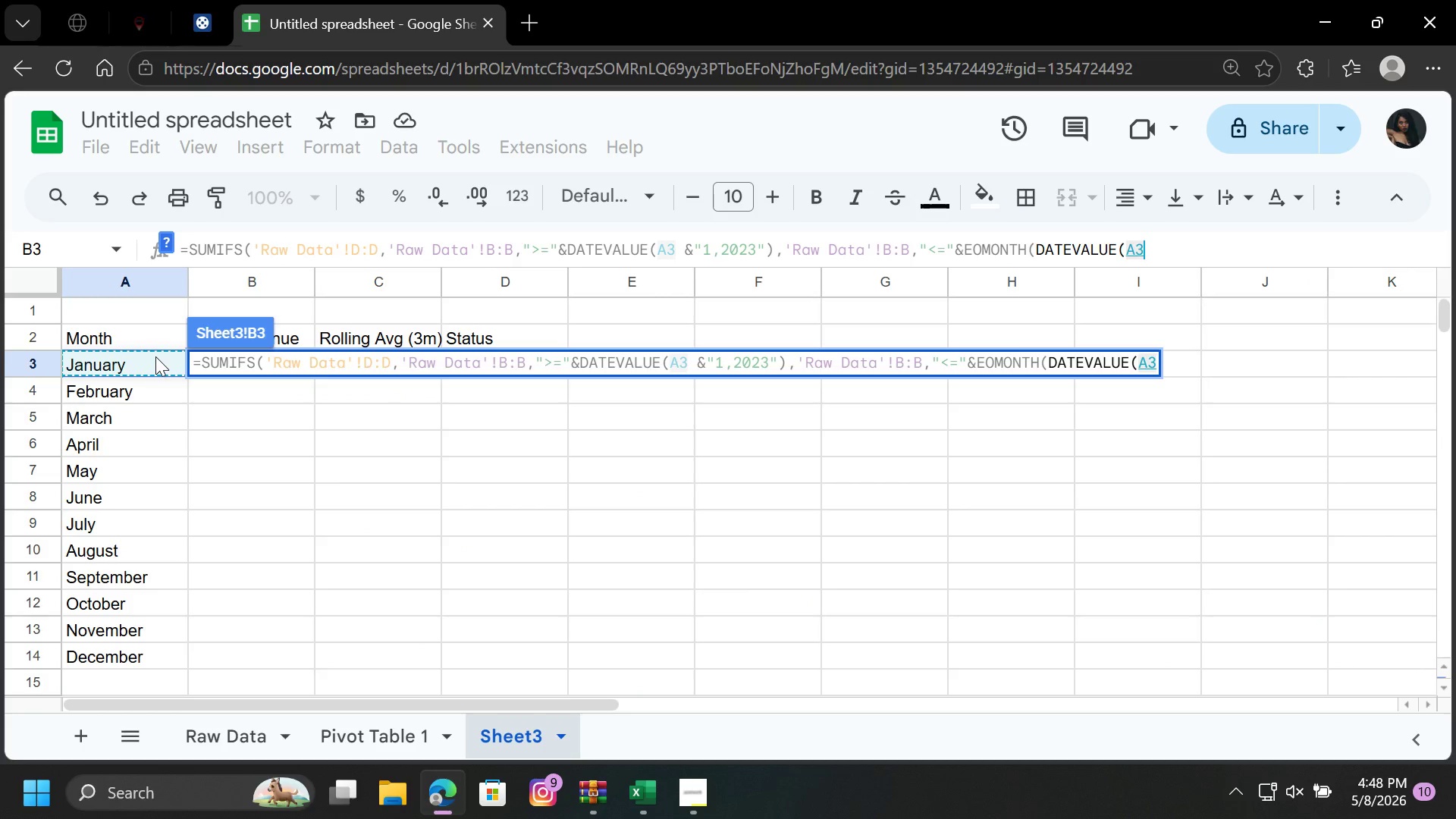 
left_click([155, 356])
 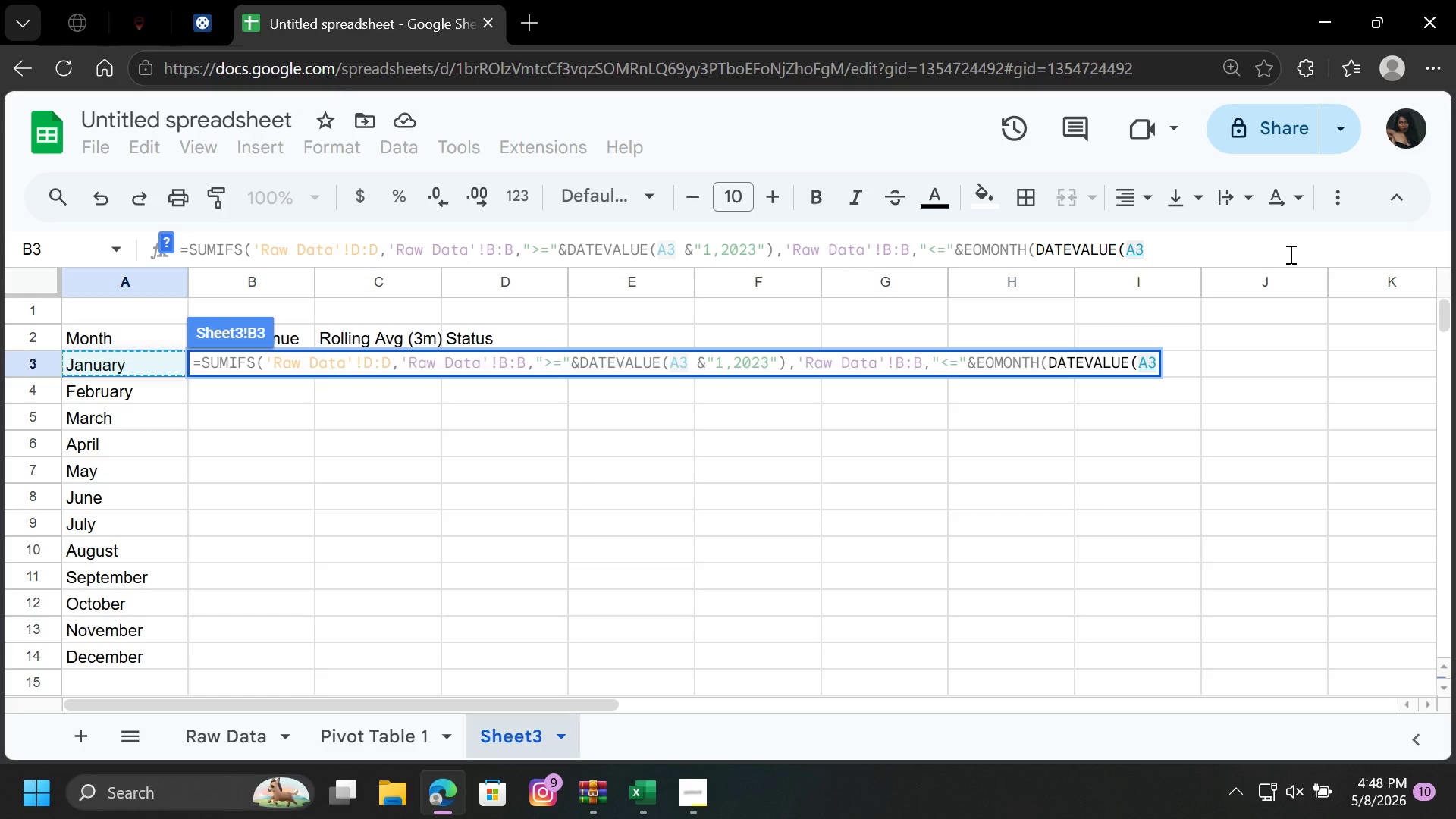 
hold_key(key=CapsLock, duration=0.8)
 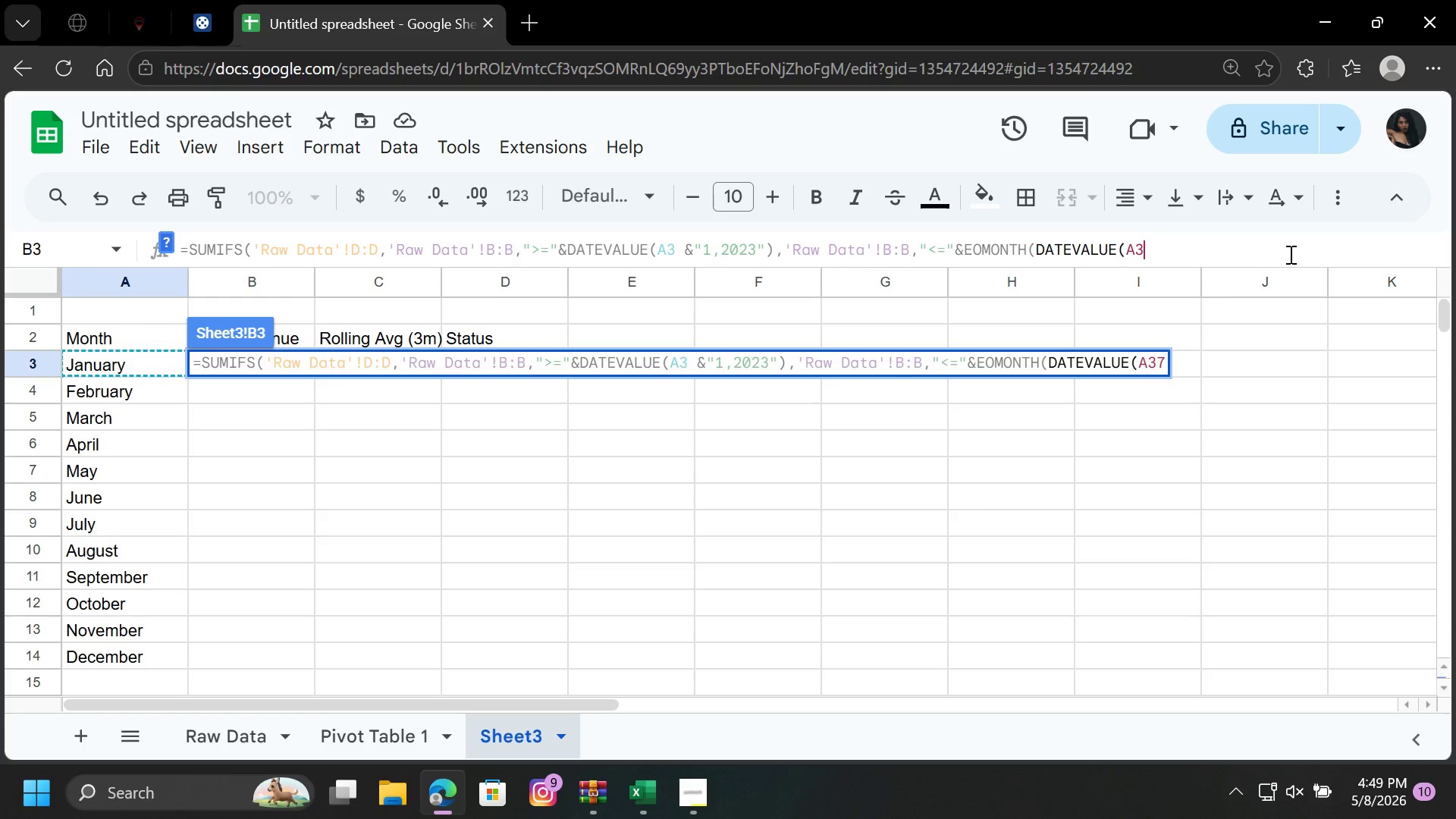 
key(7)
 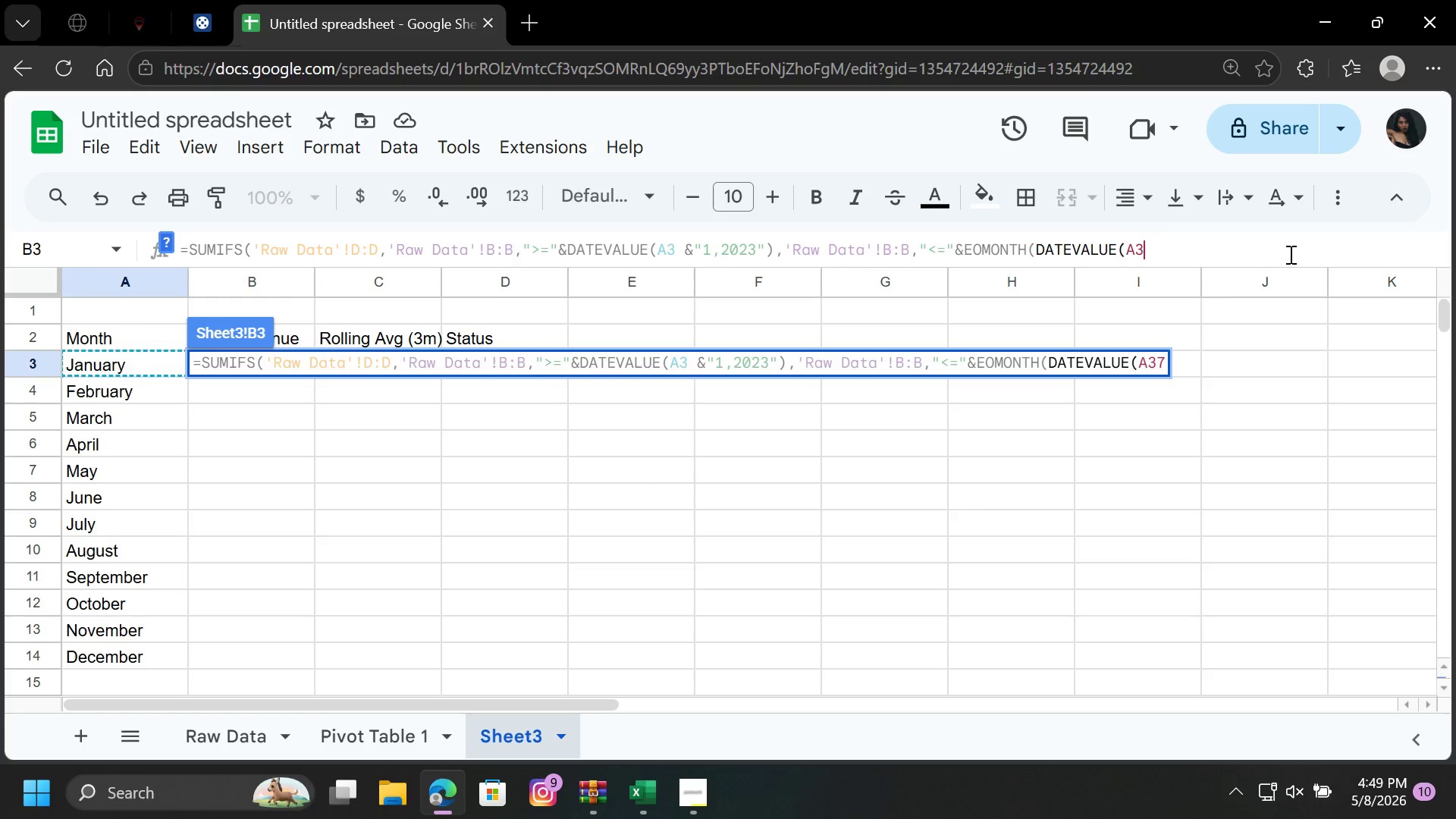 
key(Backspace)
 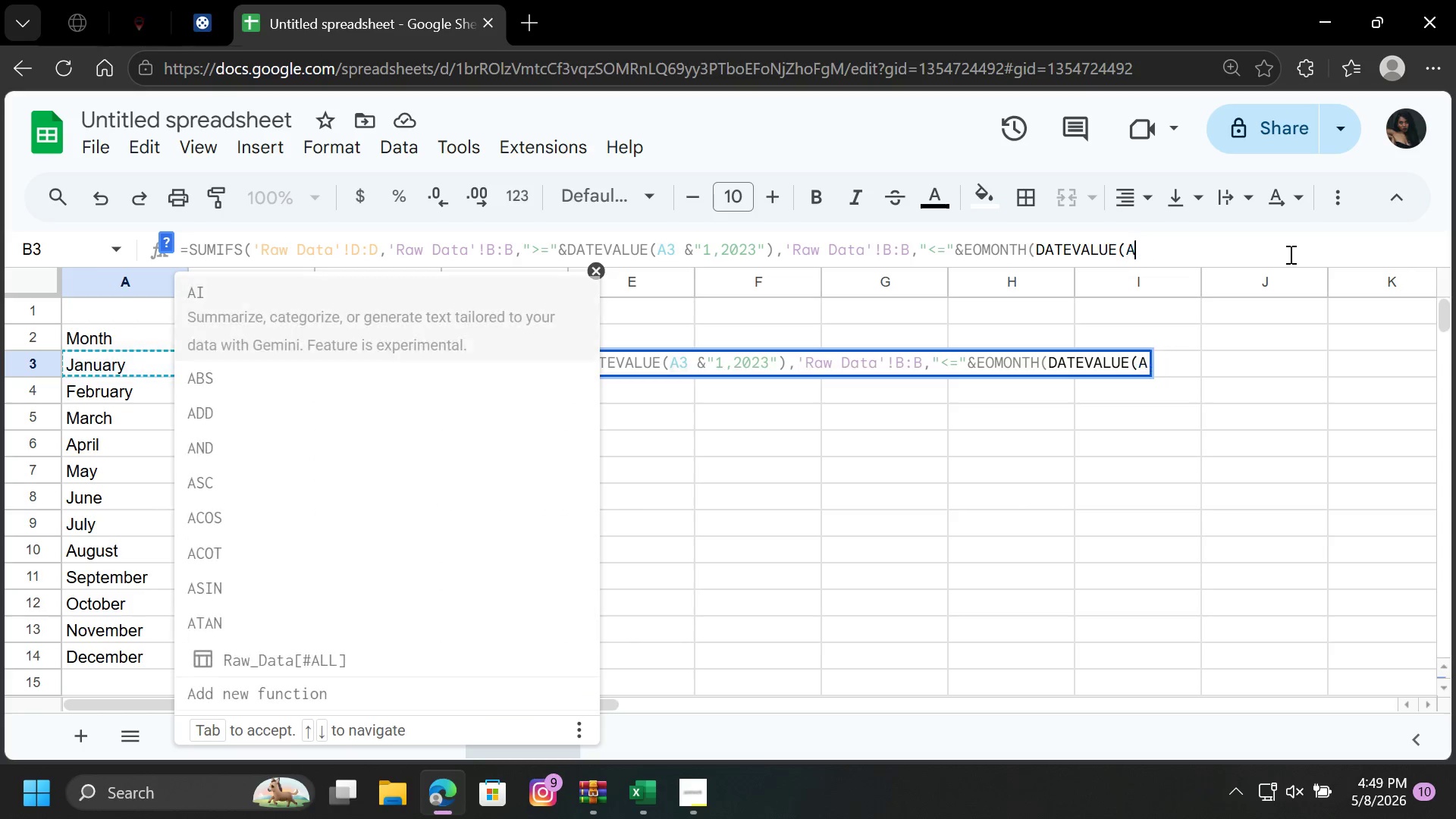 
key(Backspace)
 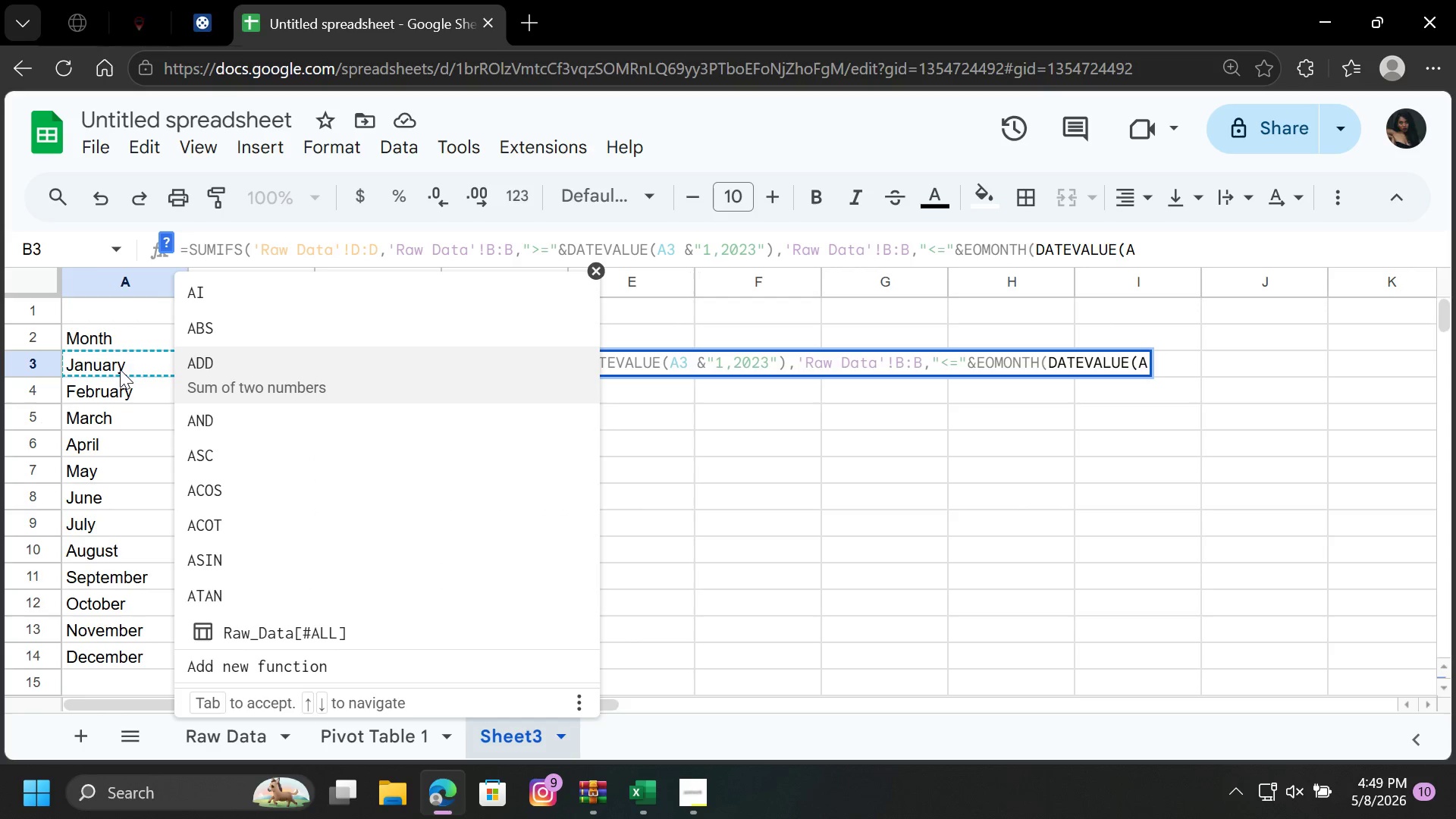 
left_click([120, 369])
 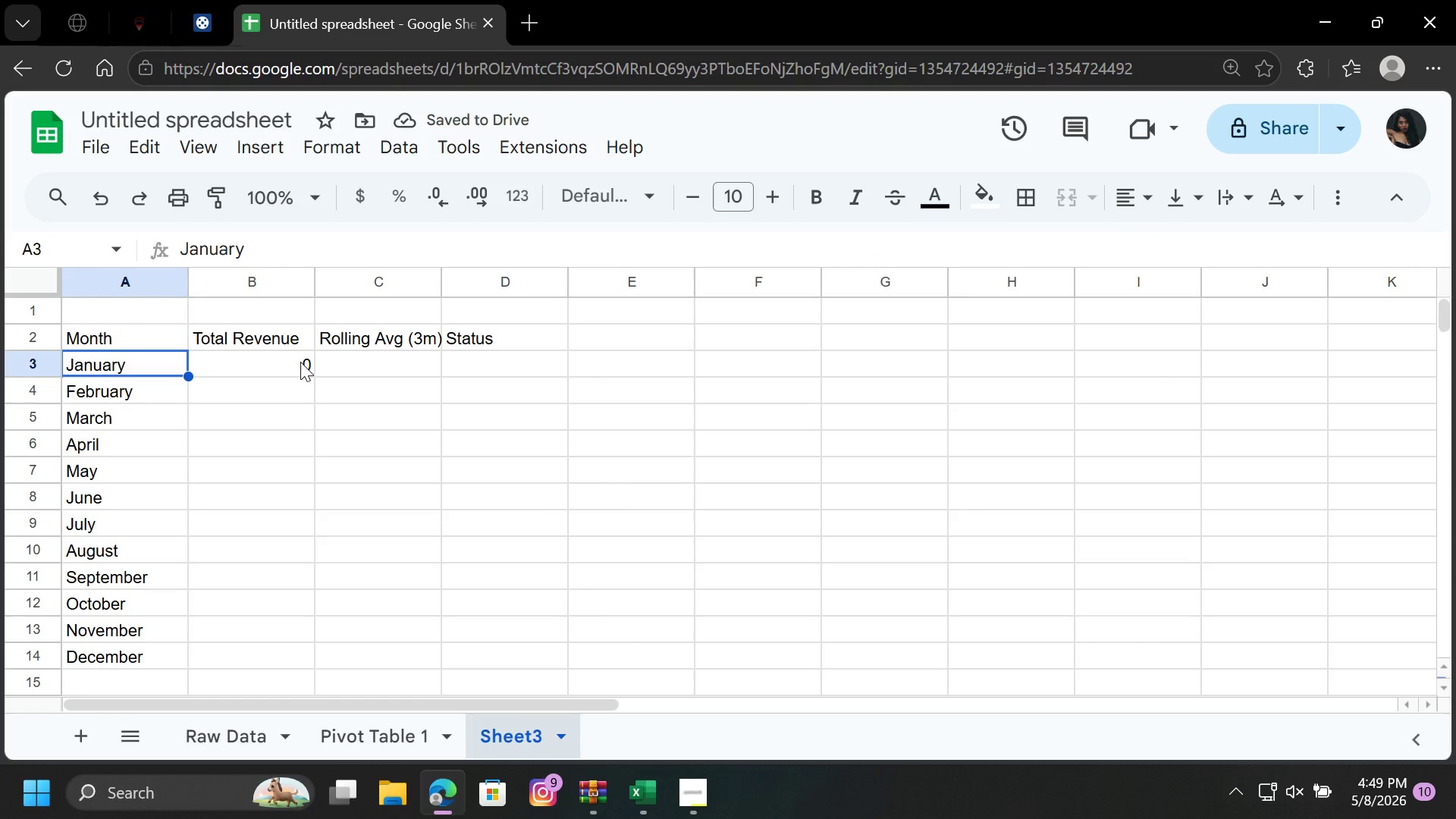 
left_click([268, 360])
 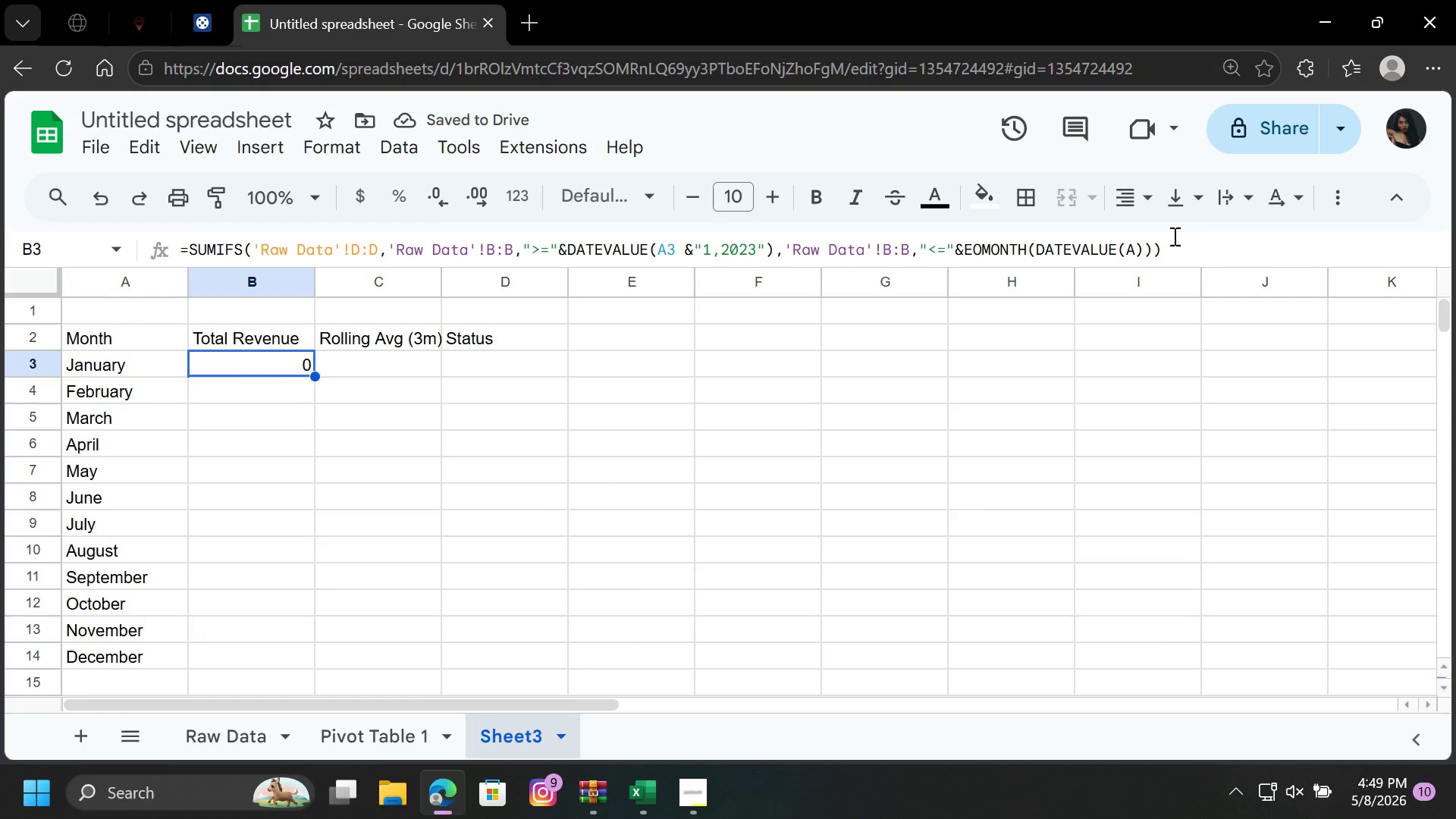 
left_click([1173, 236])
 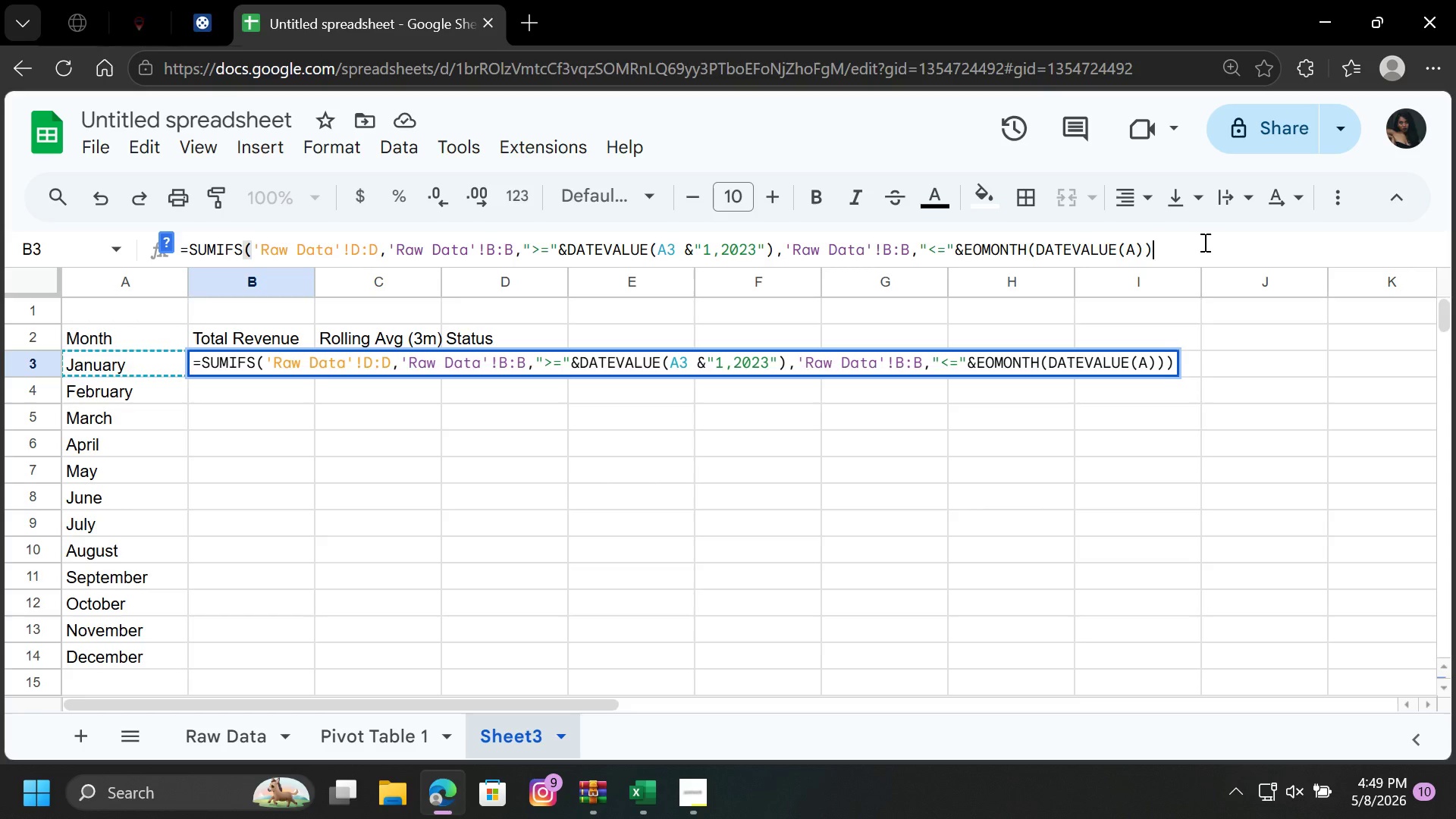 
key(Backspace)
 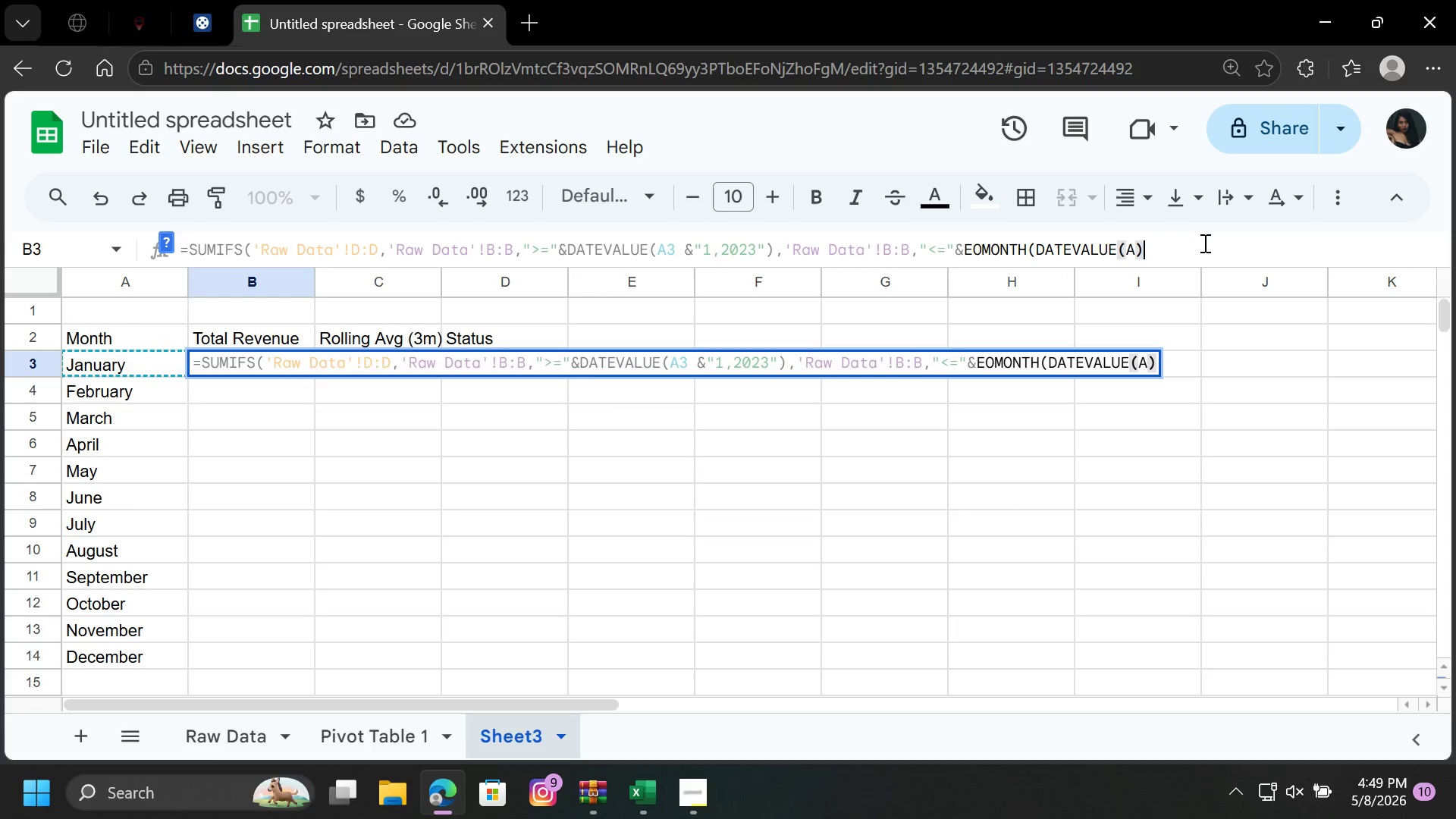 
key(Backspace)
 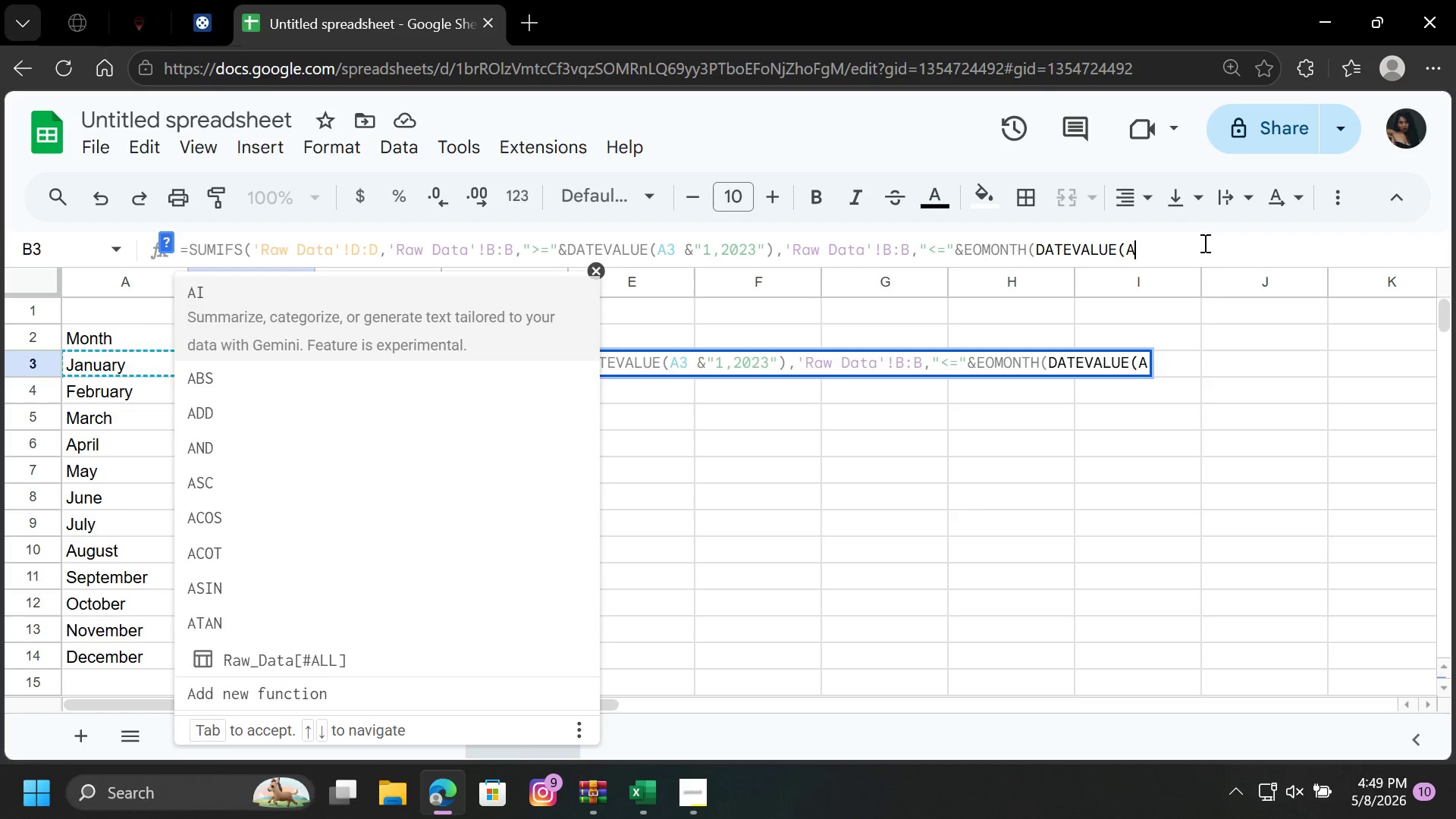 
key(Backspace)
 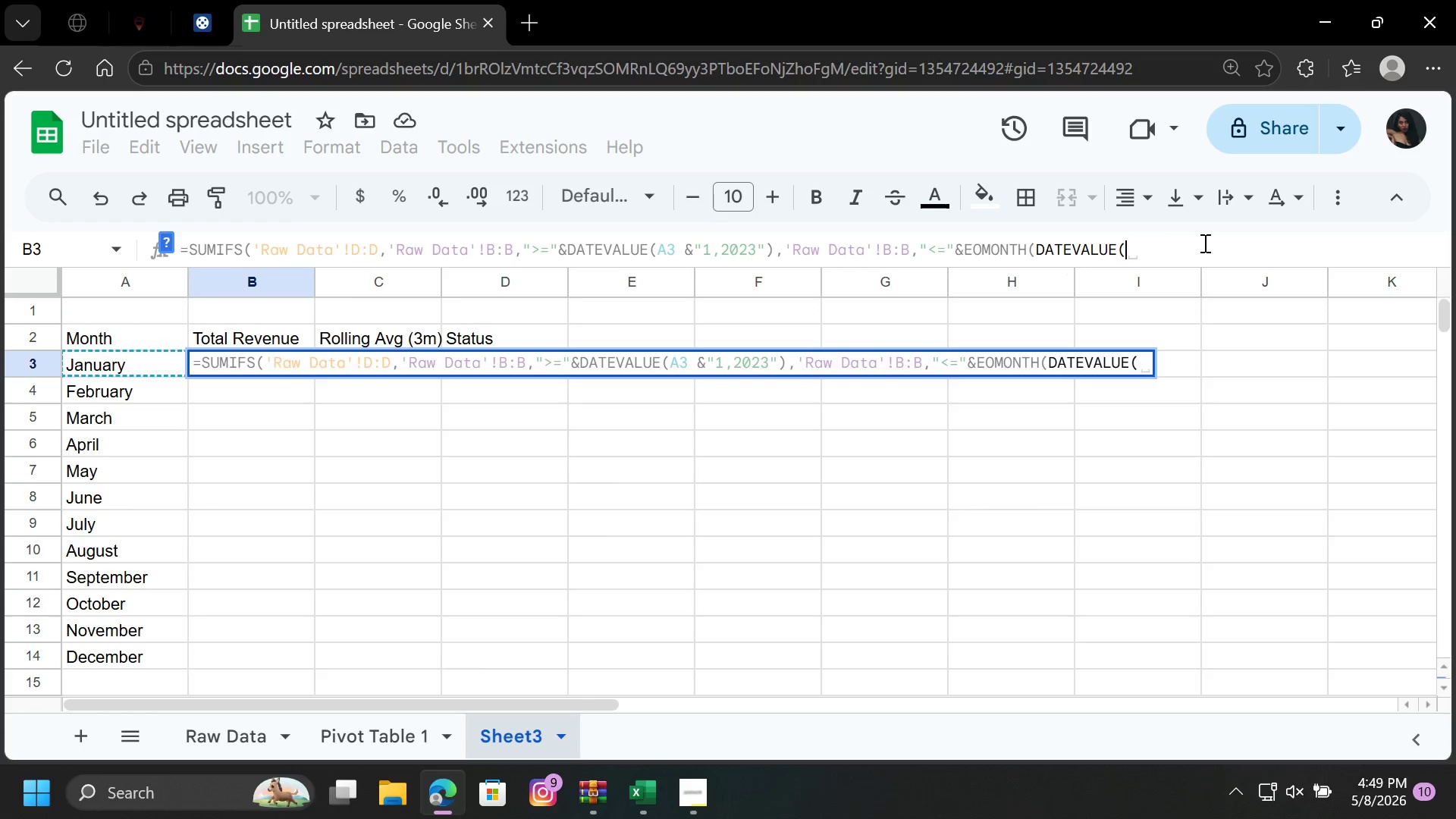 
key(Backspace)
 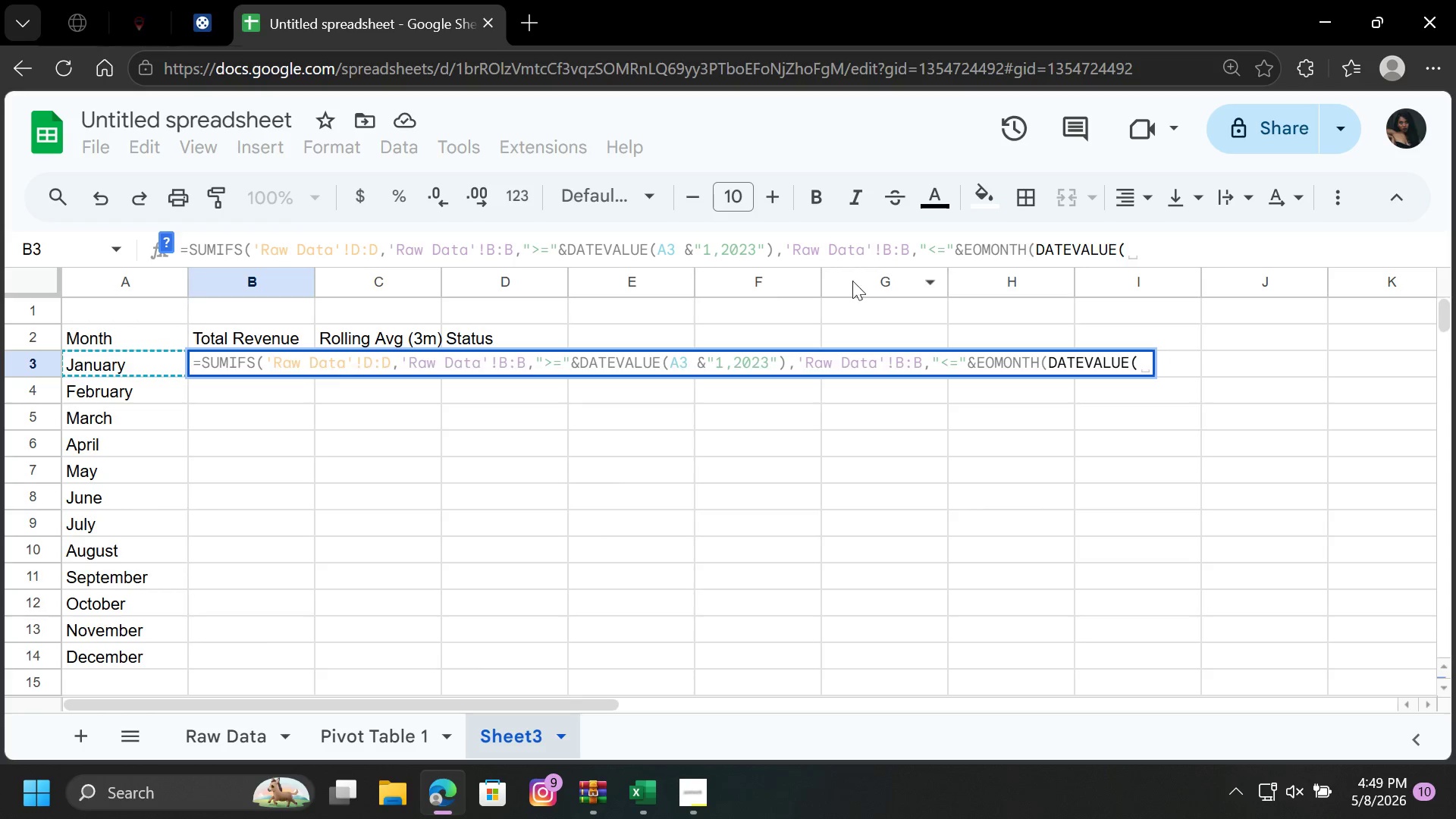 
wait(6.25)
 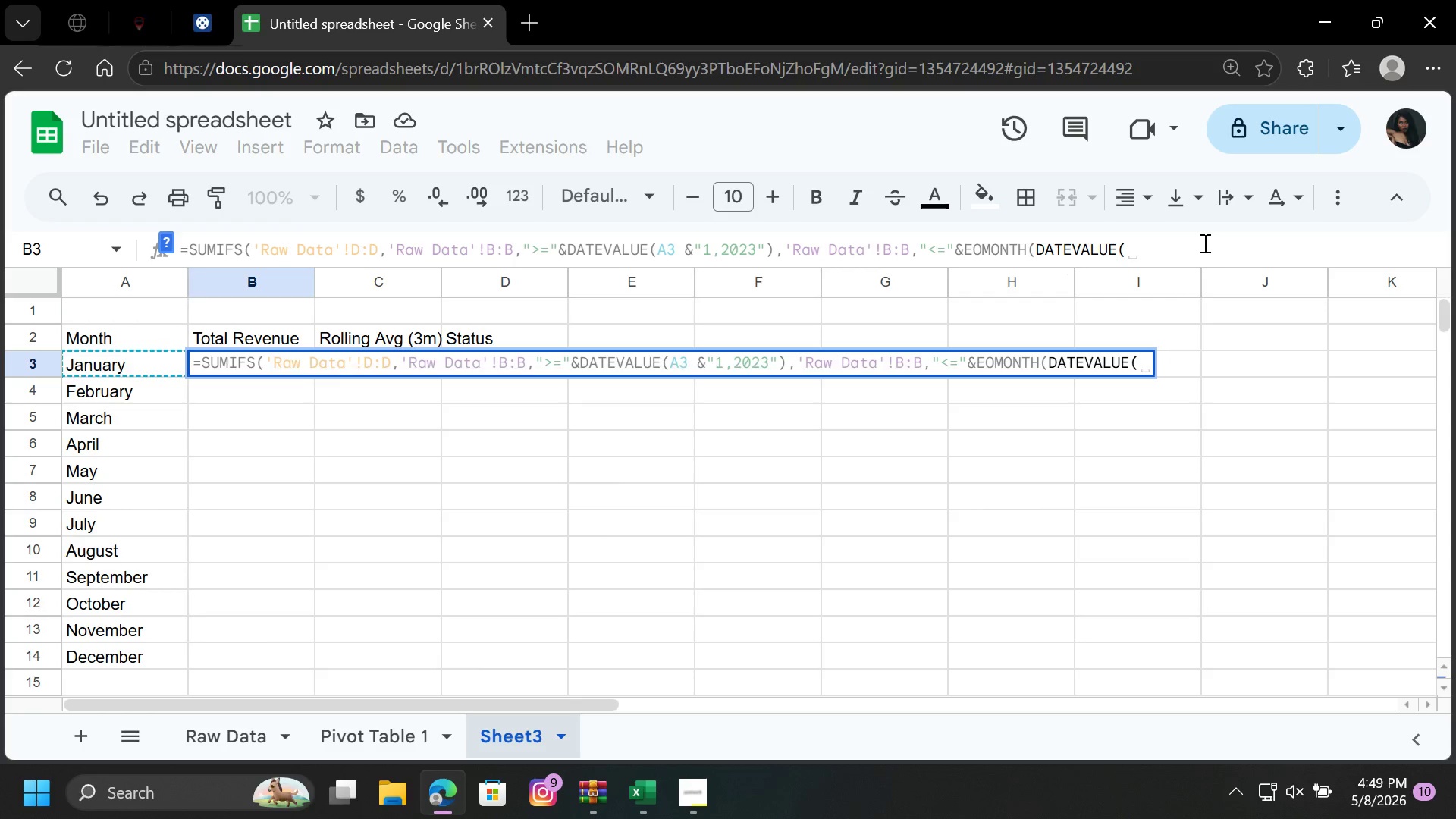 
left_click([155, 365])
 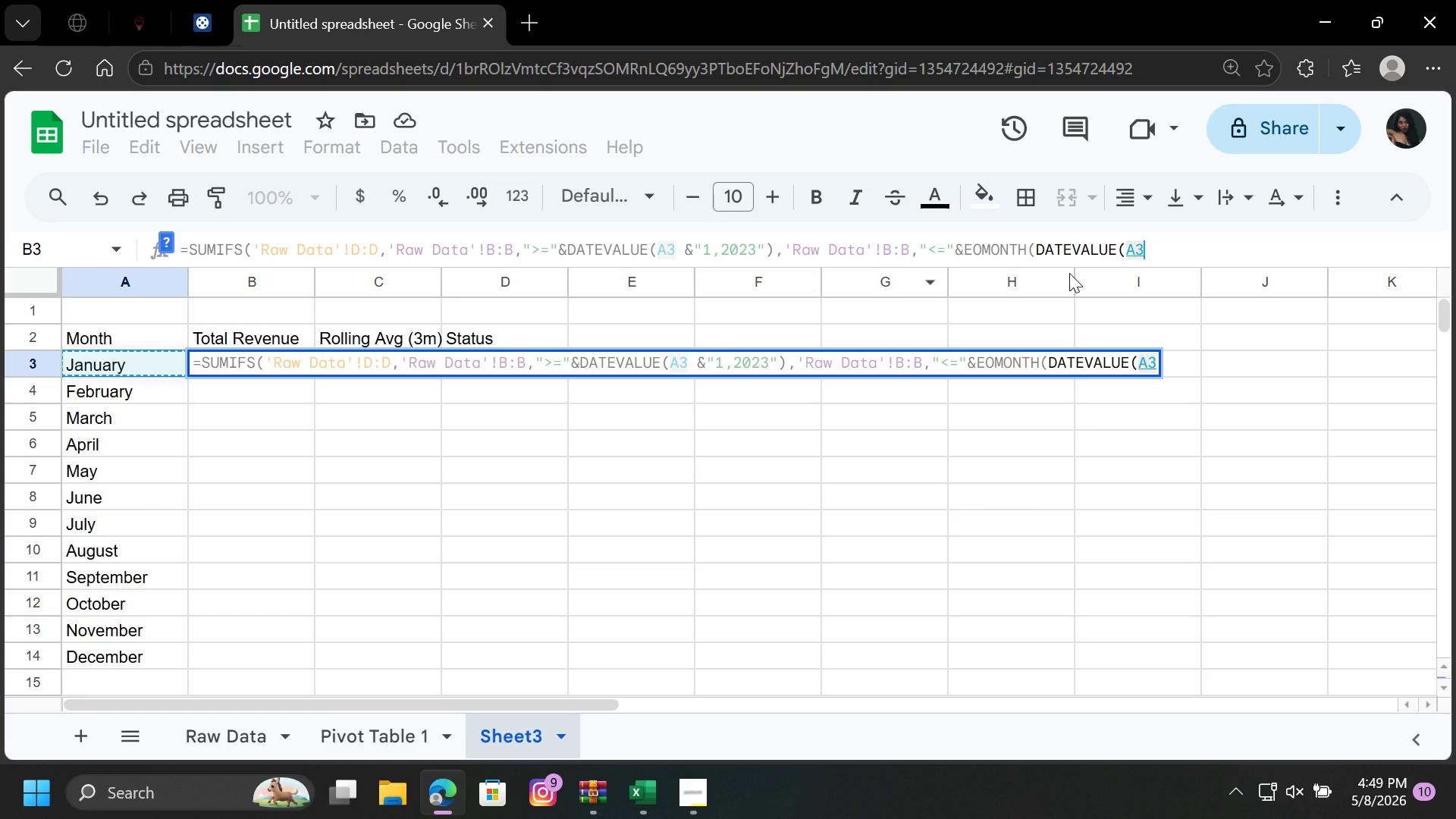 
wait(5.97)
 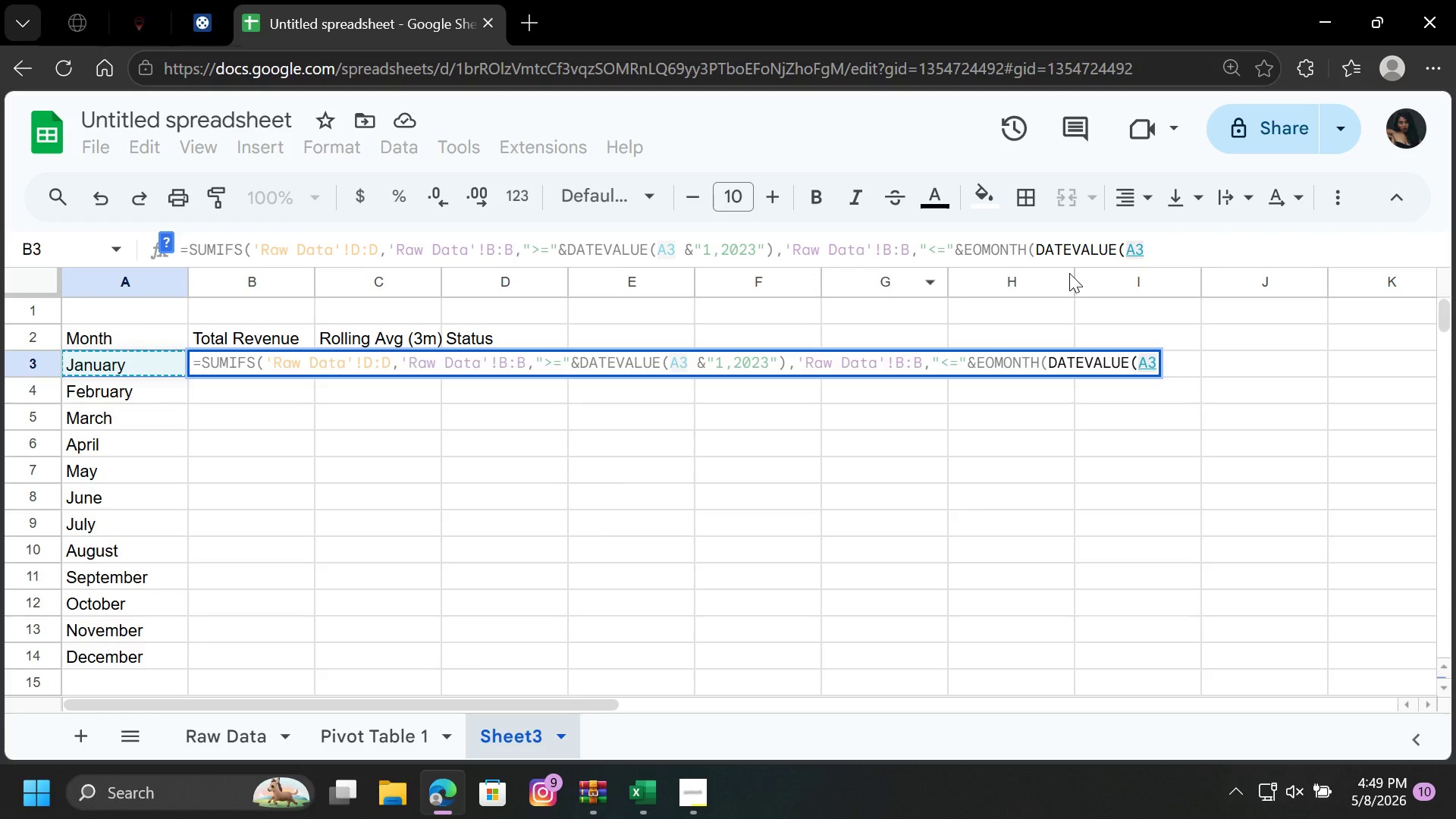 
key(Comma)
 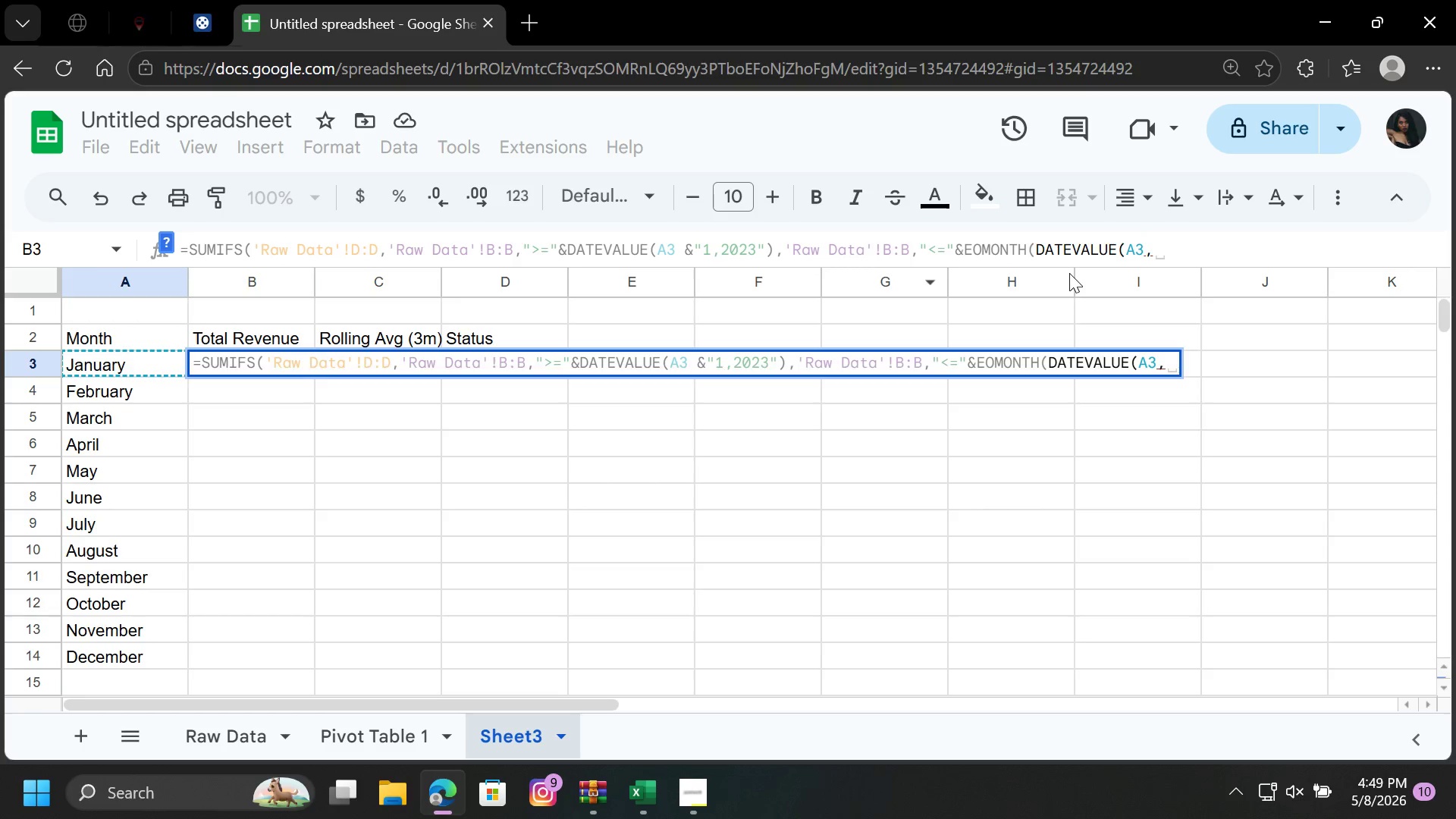 
wait(7.5)
 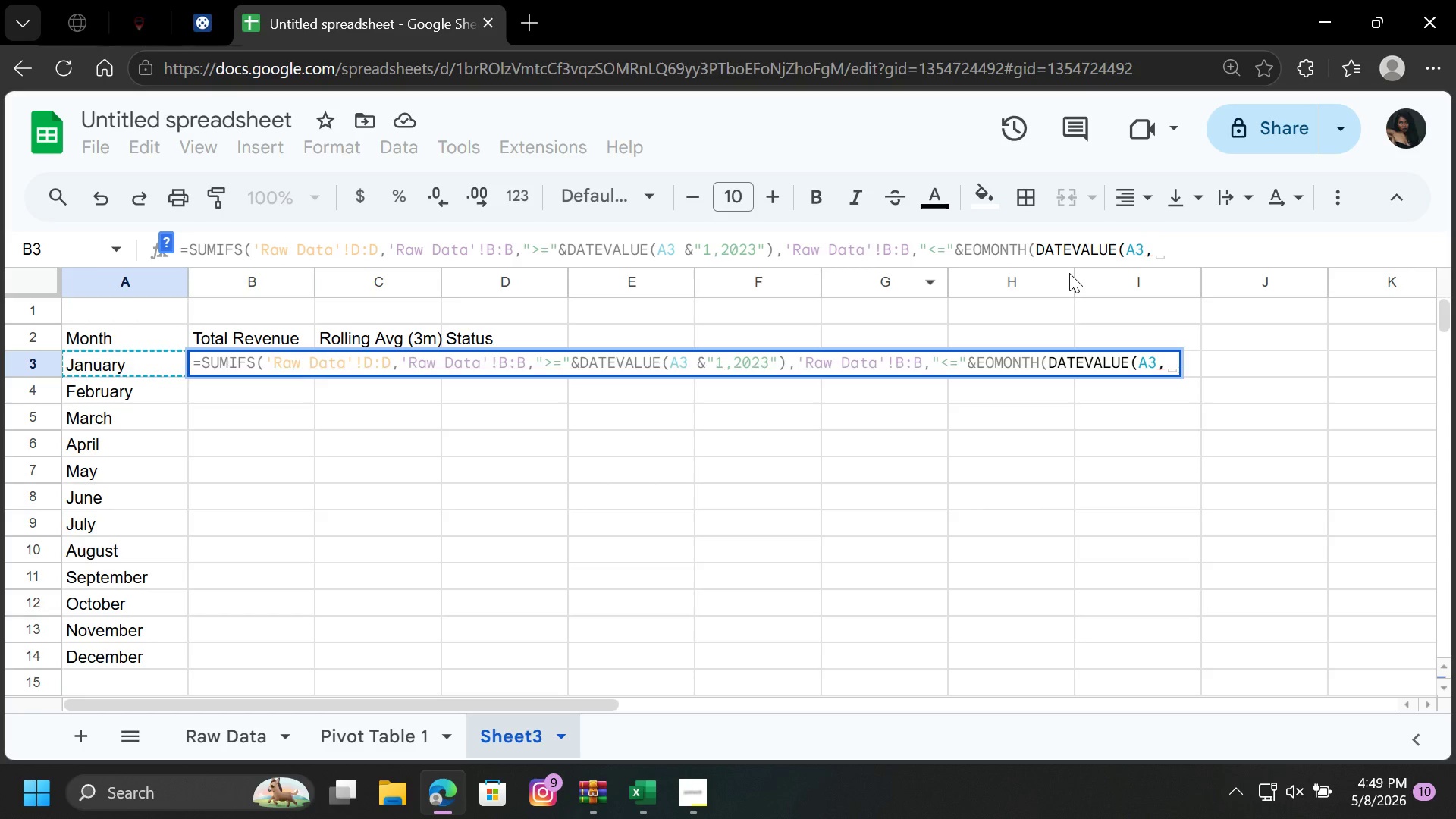 
key(Backspace)
type(&"1,2023)
 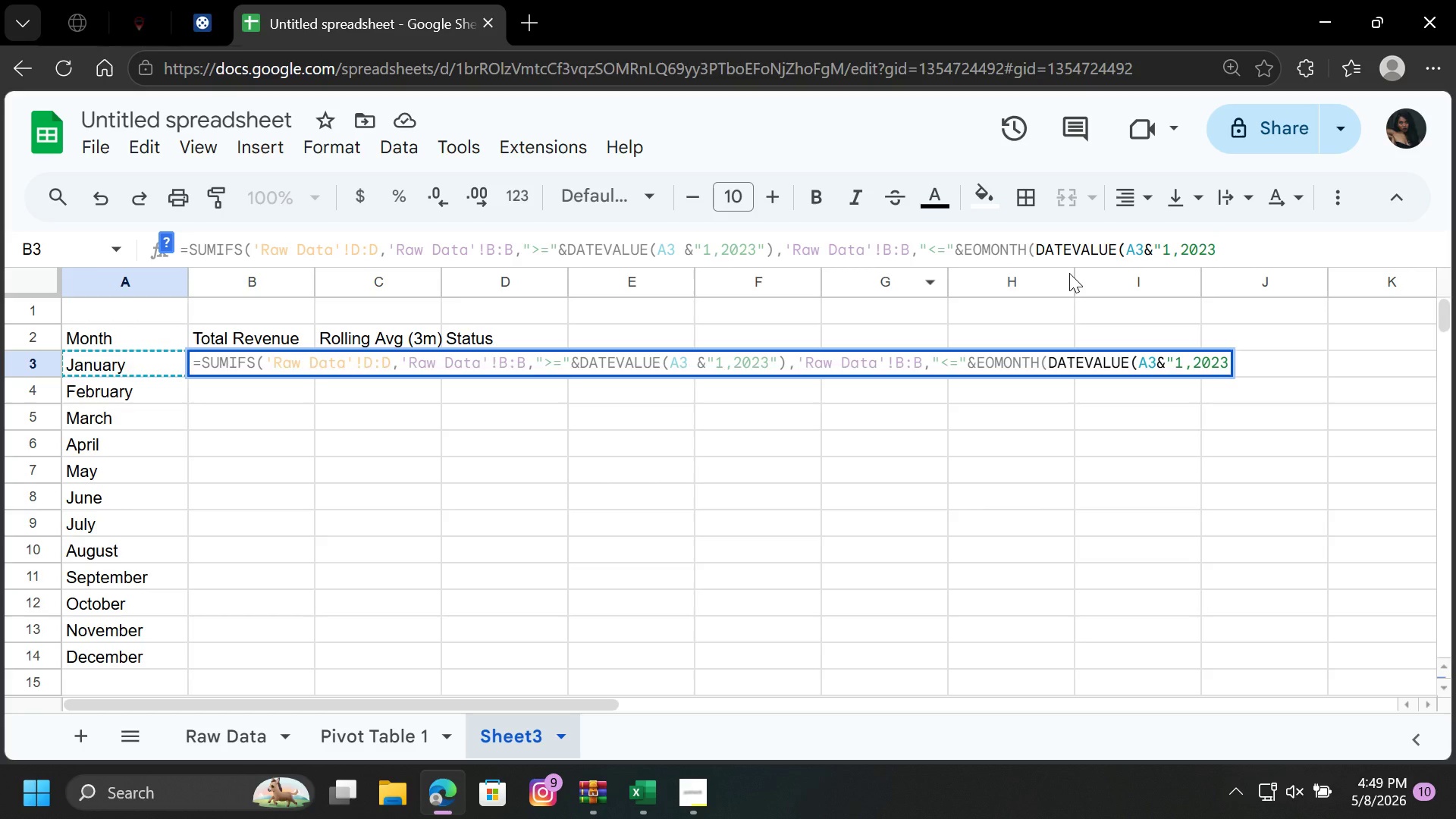 
type("),0)))
 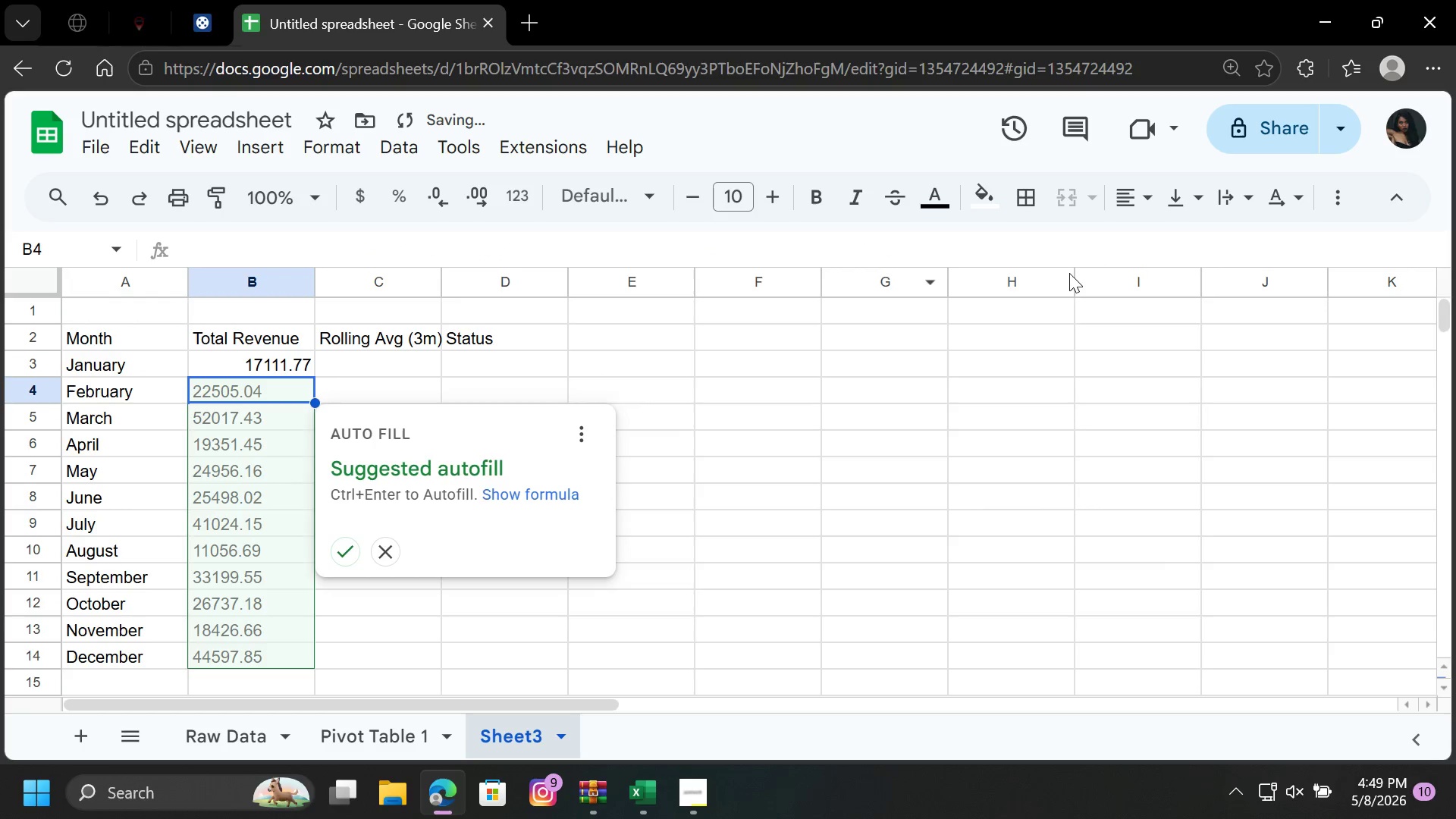 
key(Enter)
 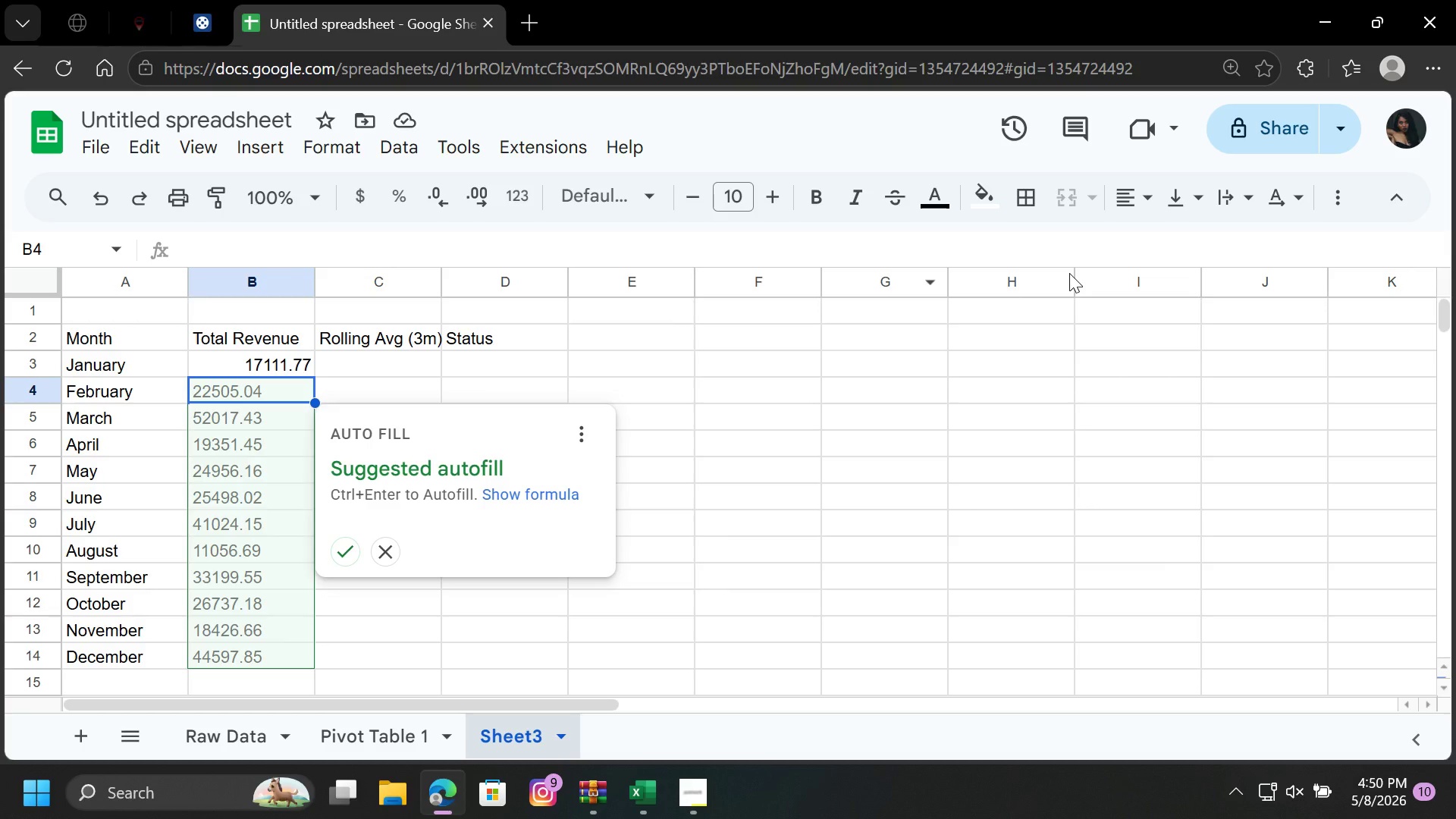 
wait(11.44)
 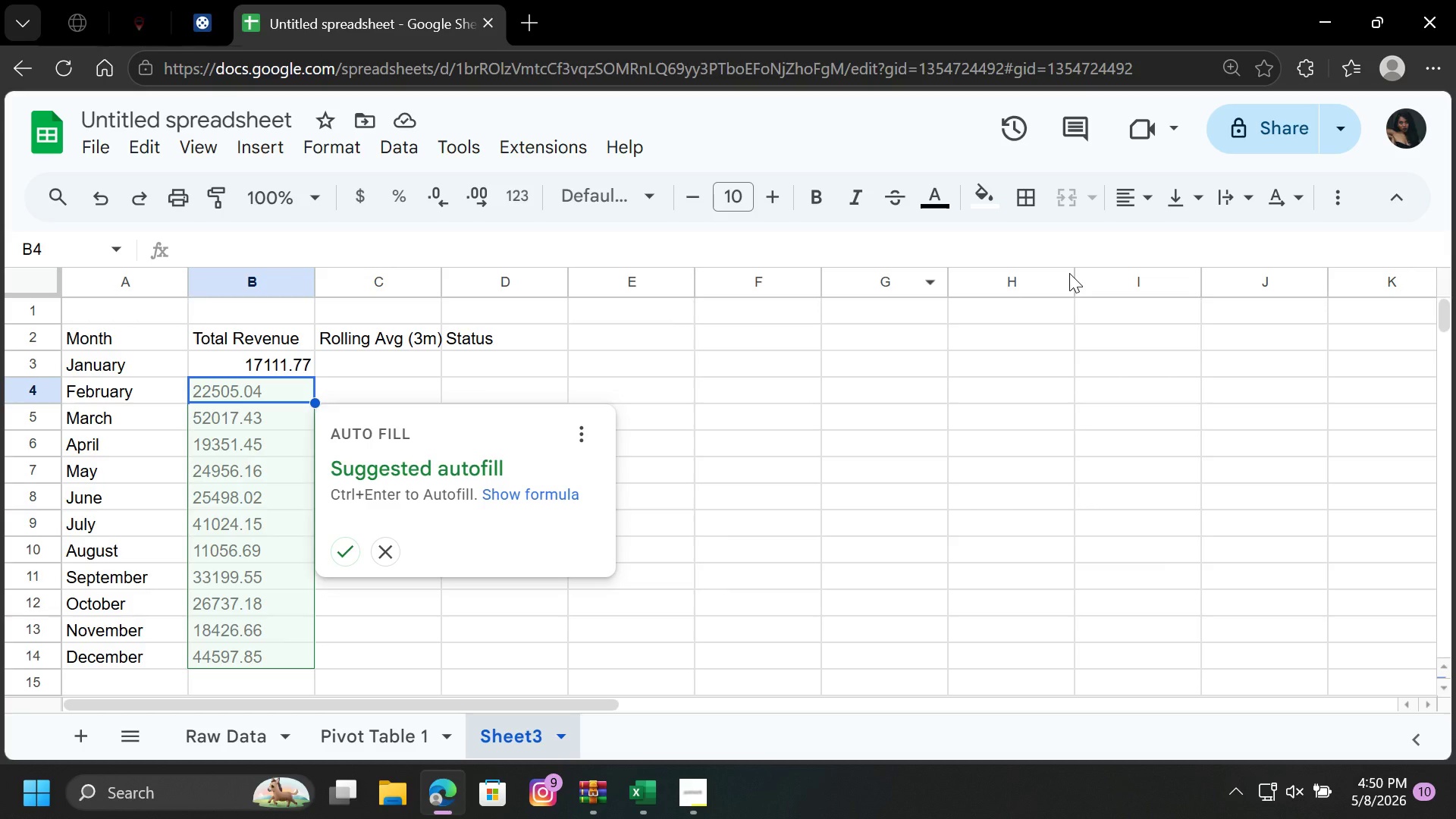 
left_click([344, 553])
 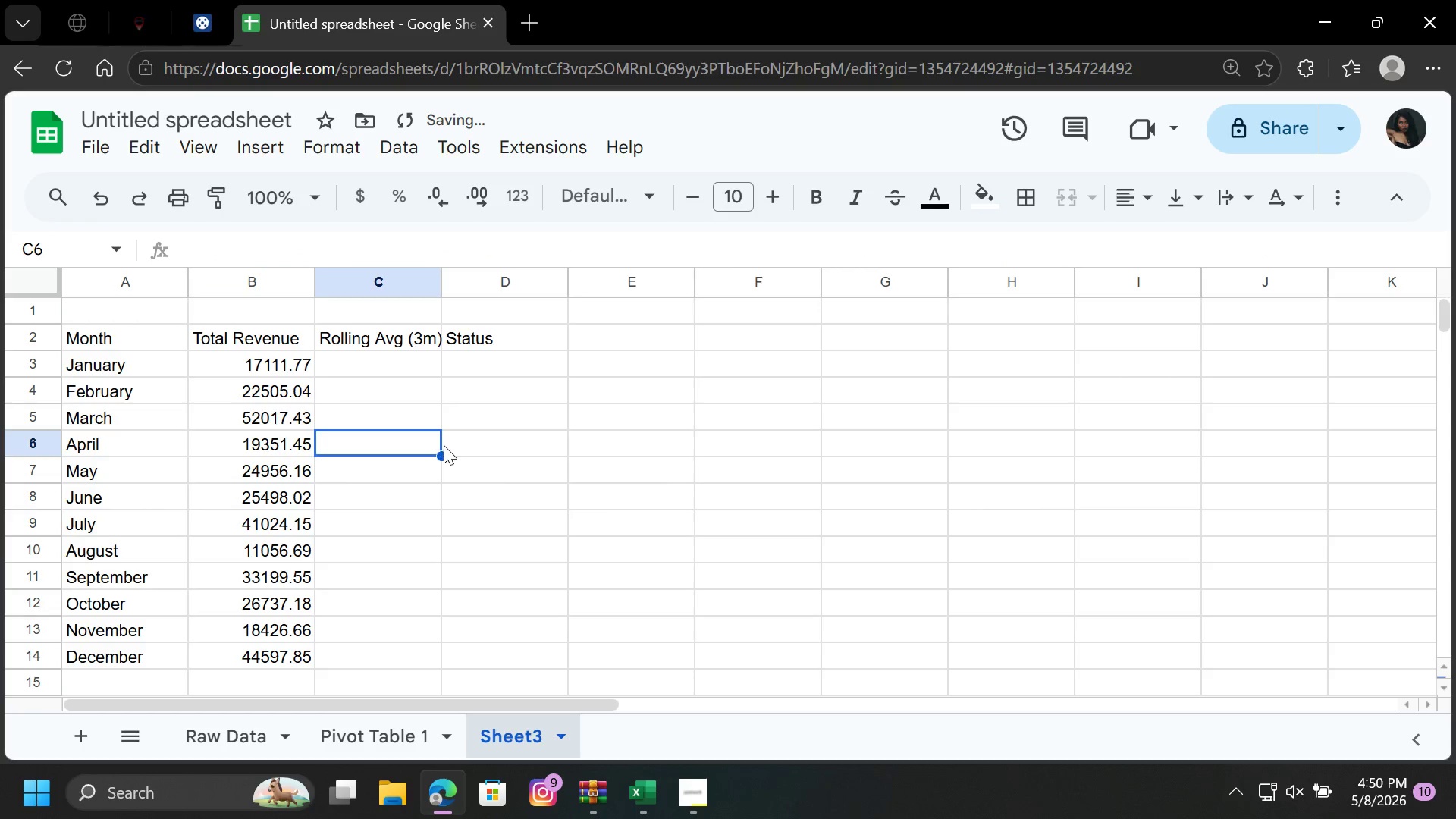 
left_click([444, 445])
 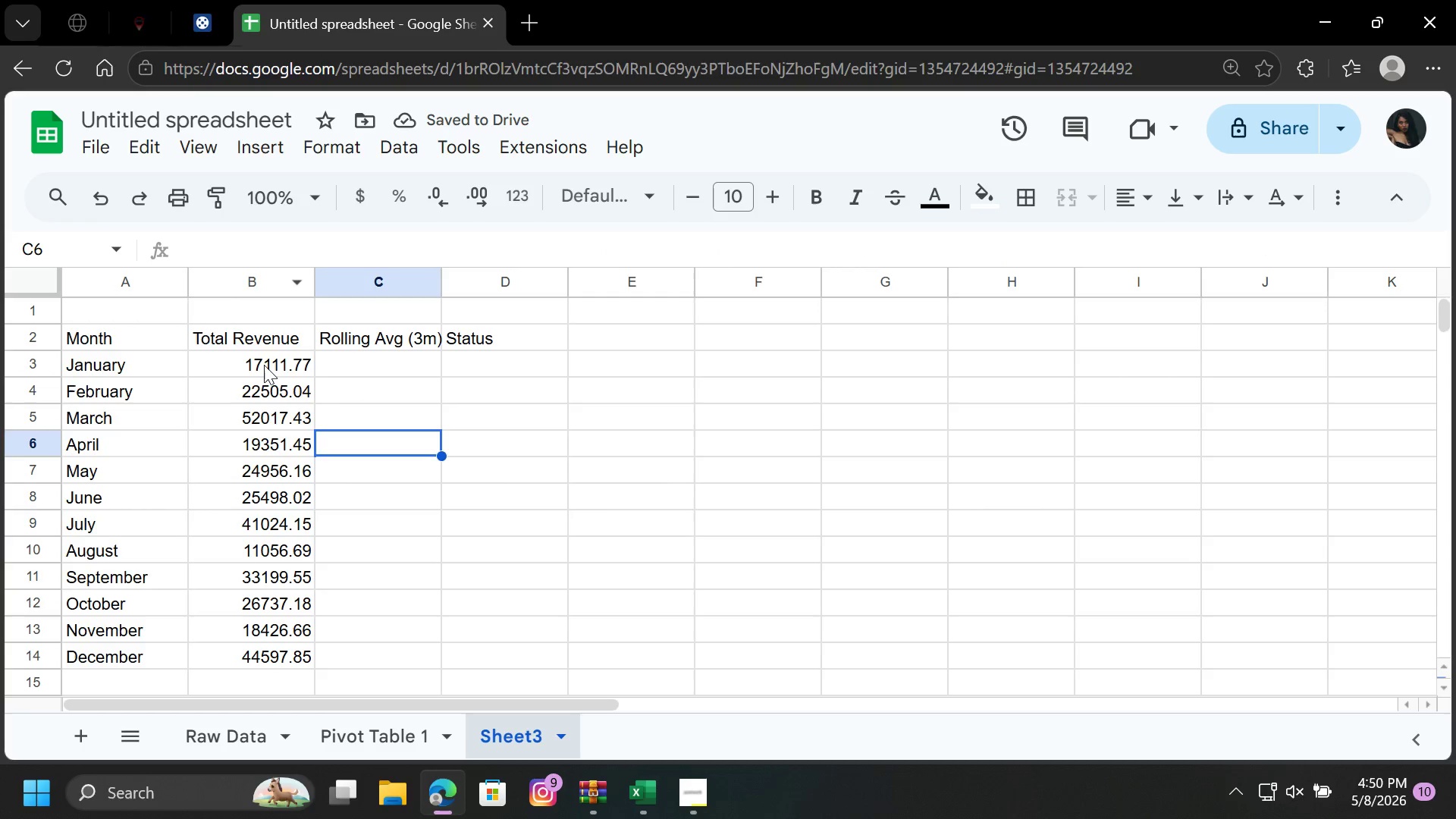 
left_click_drag(start_coordinate=[265, 362], to_coordinate=[262, 655])
 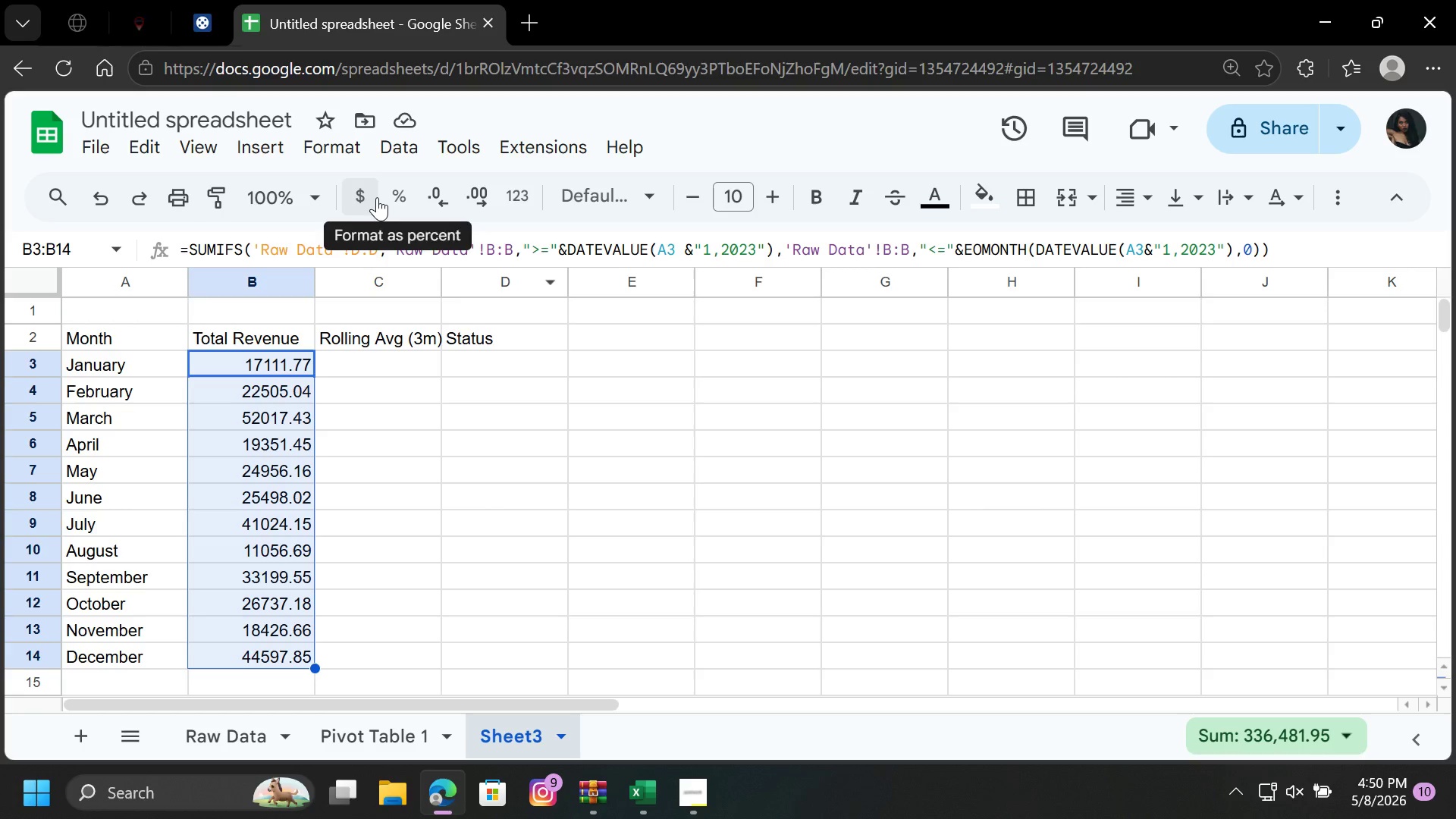 
left_click([377, 197])
 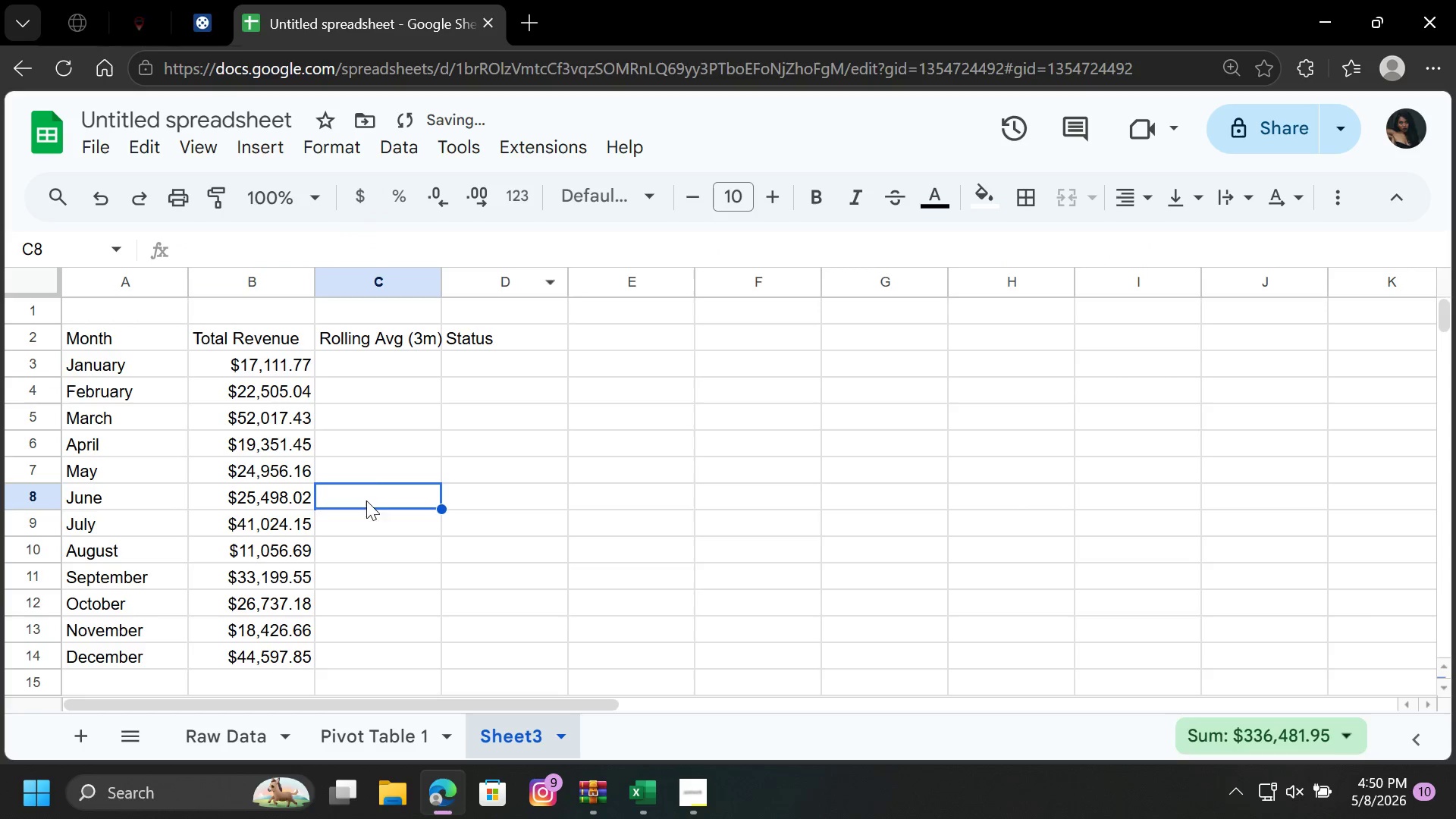 
left_click([366, 500])
 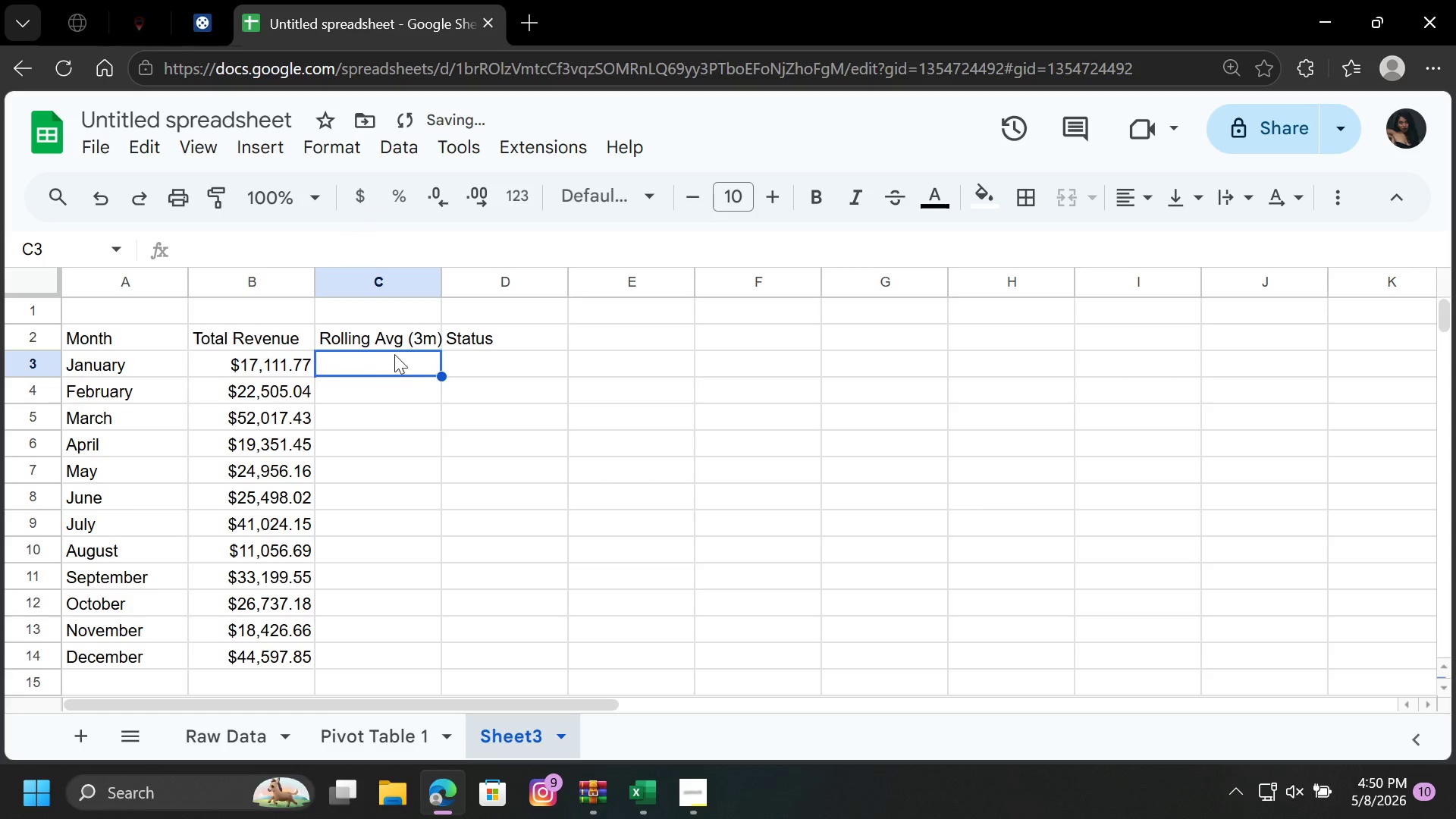 
left_click([381, 362])
 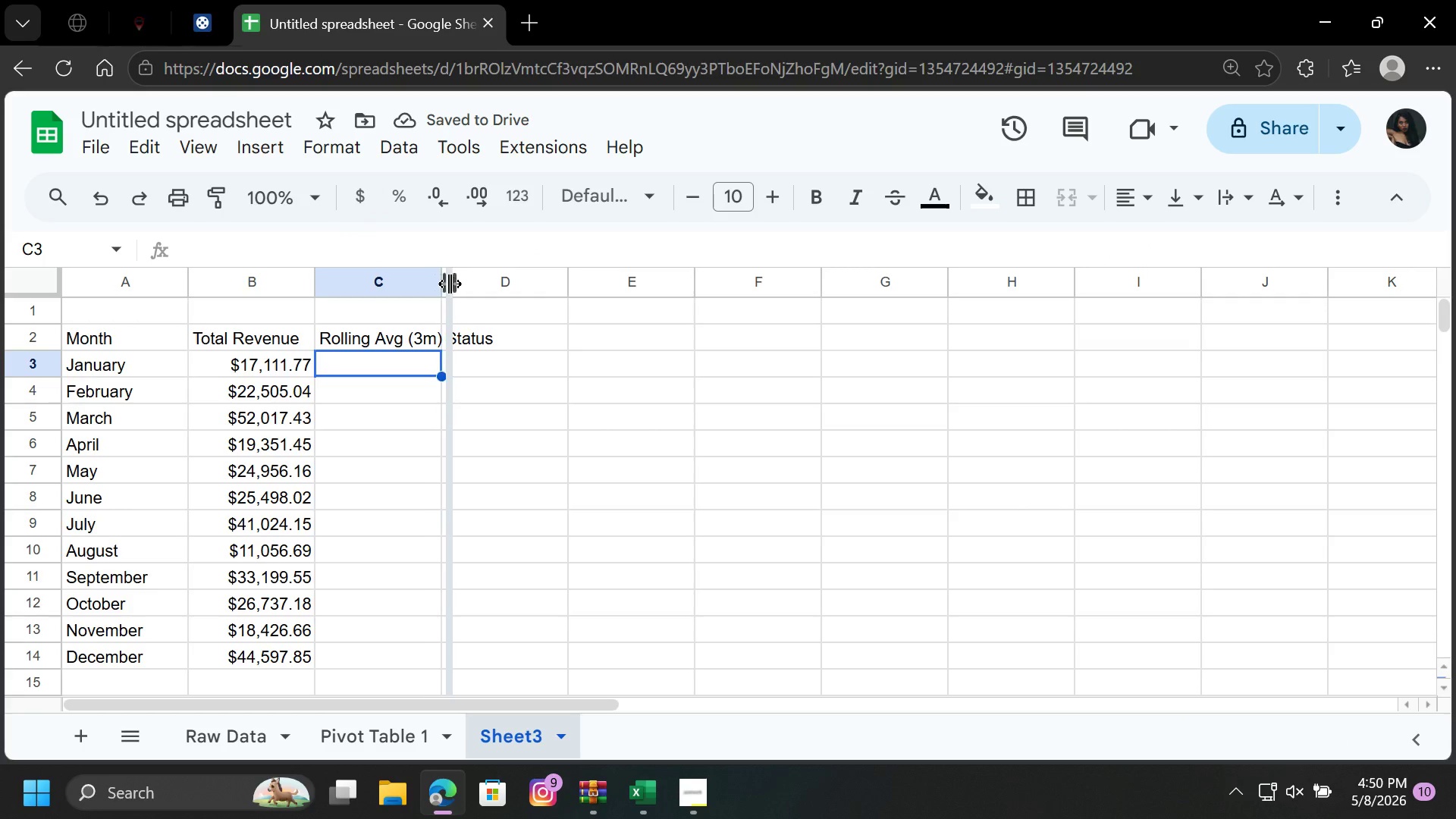 
left_click_drag(start_coordinate=[442, 281], to_coordinate=[450, 284])
 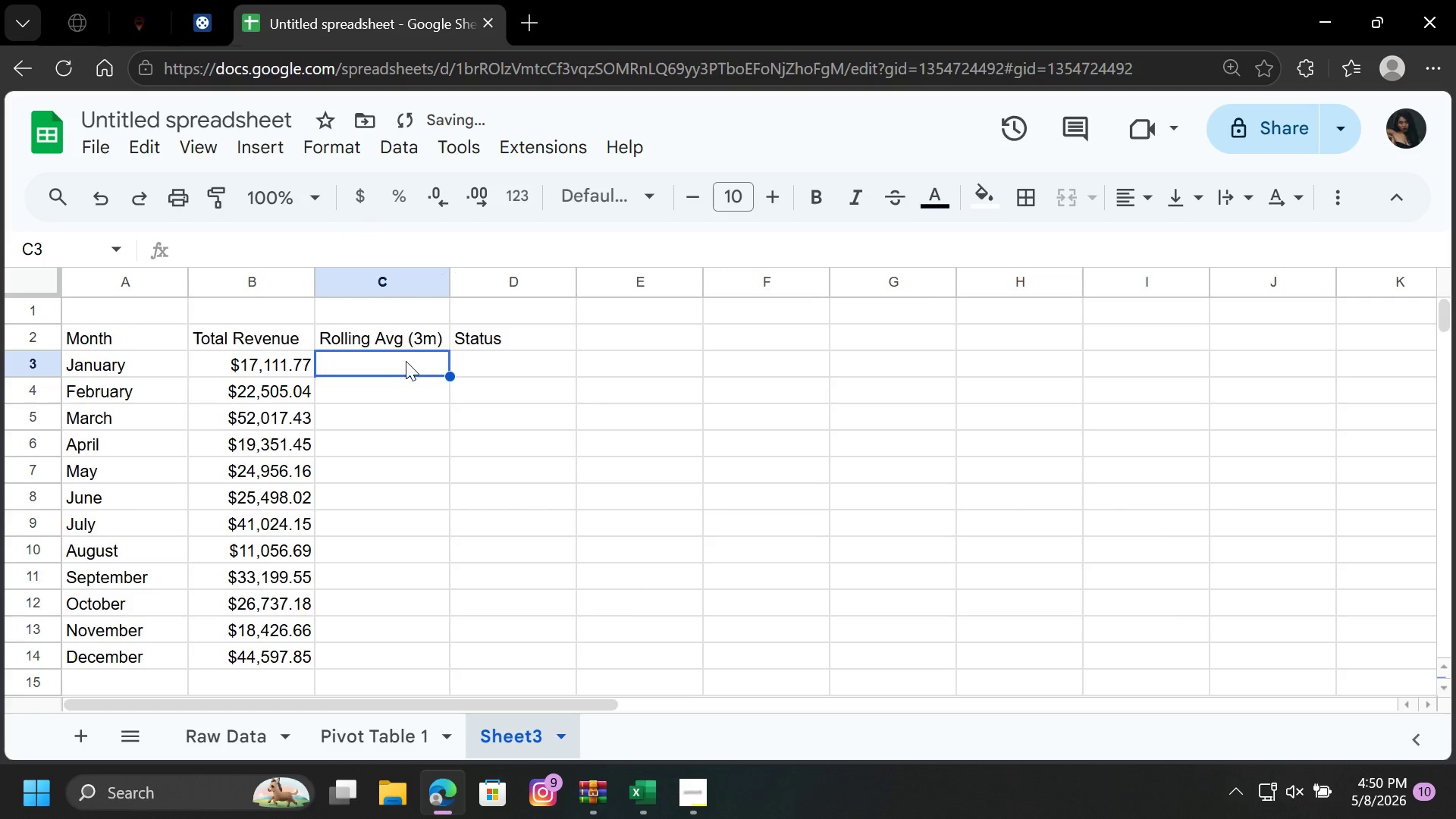 
left_click([404, 359])
 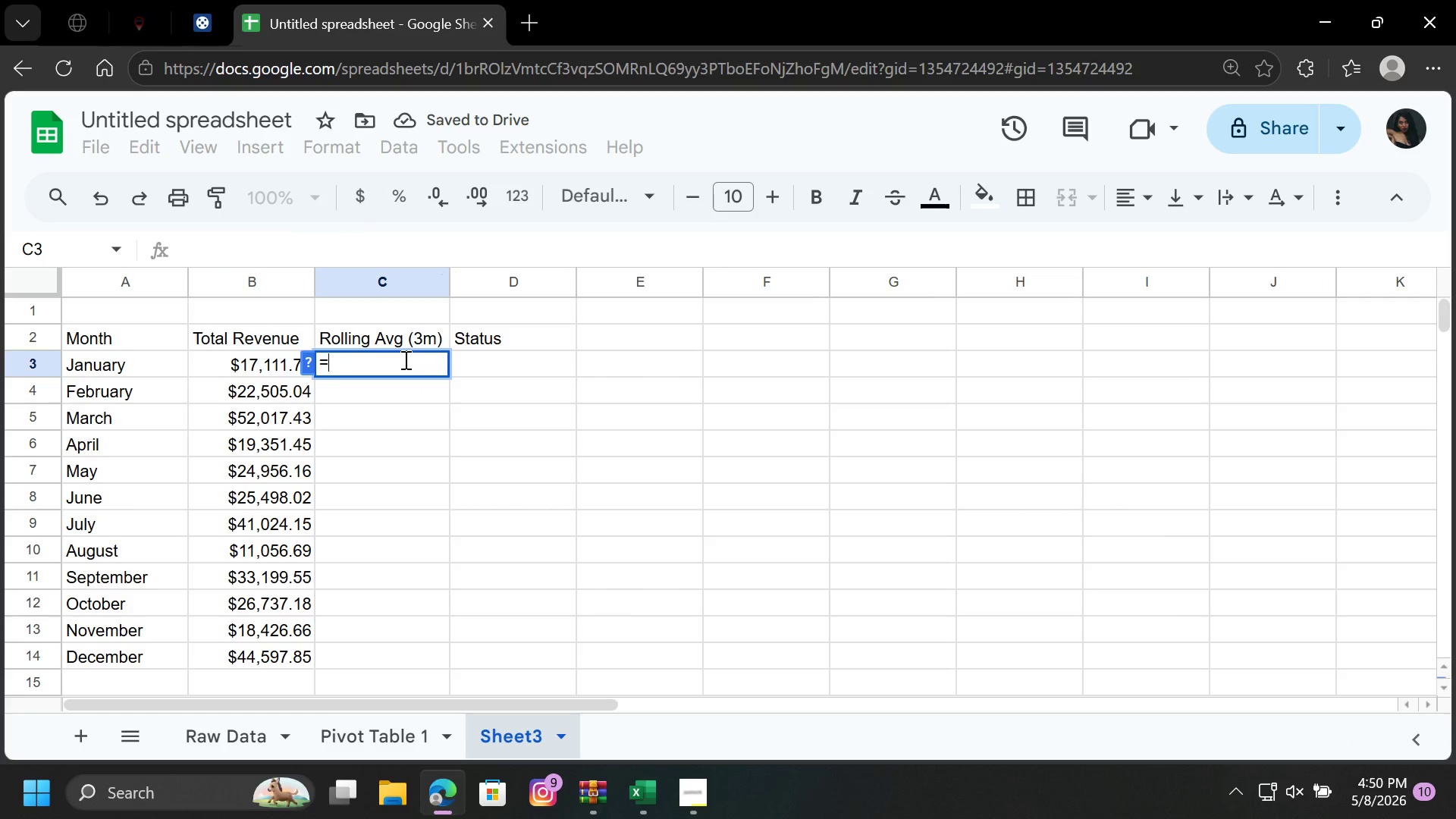 
key(Equal)
 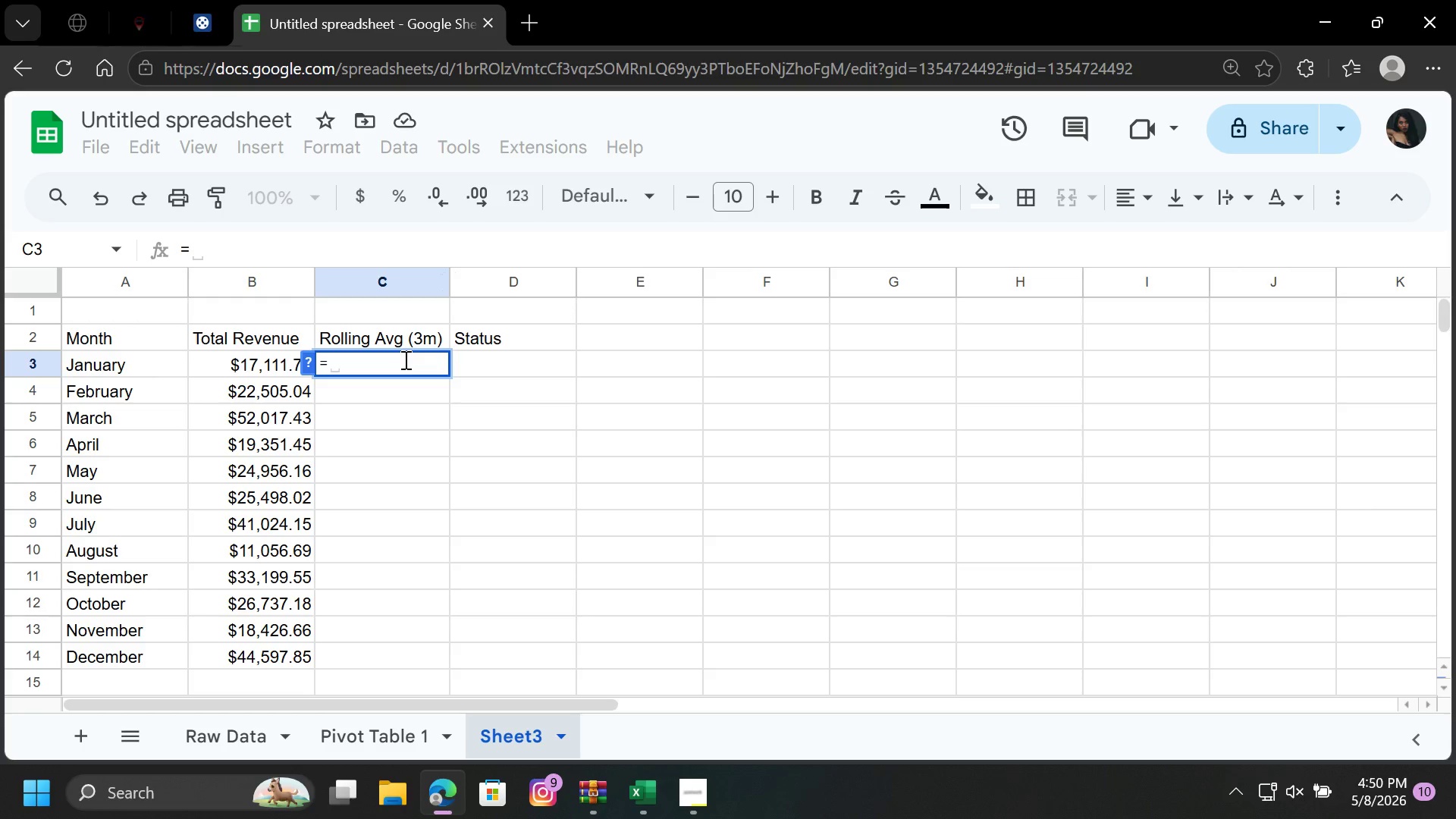 
wait(13.91)
 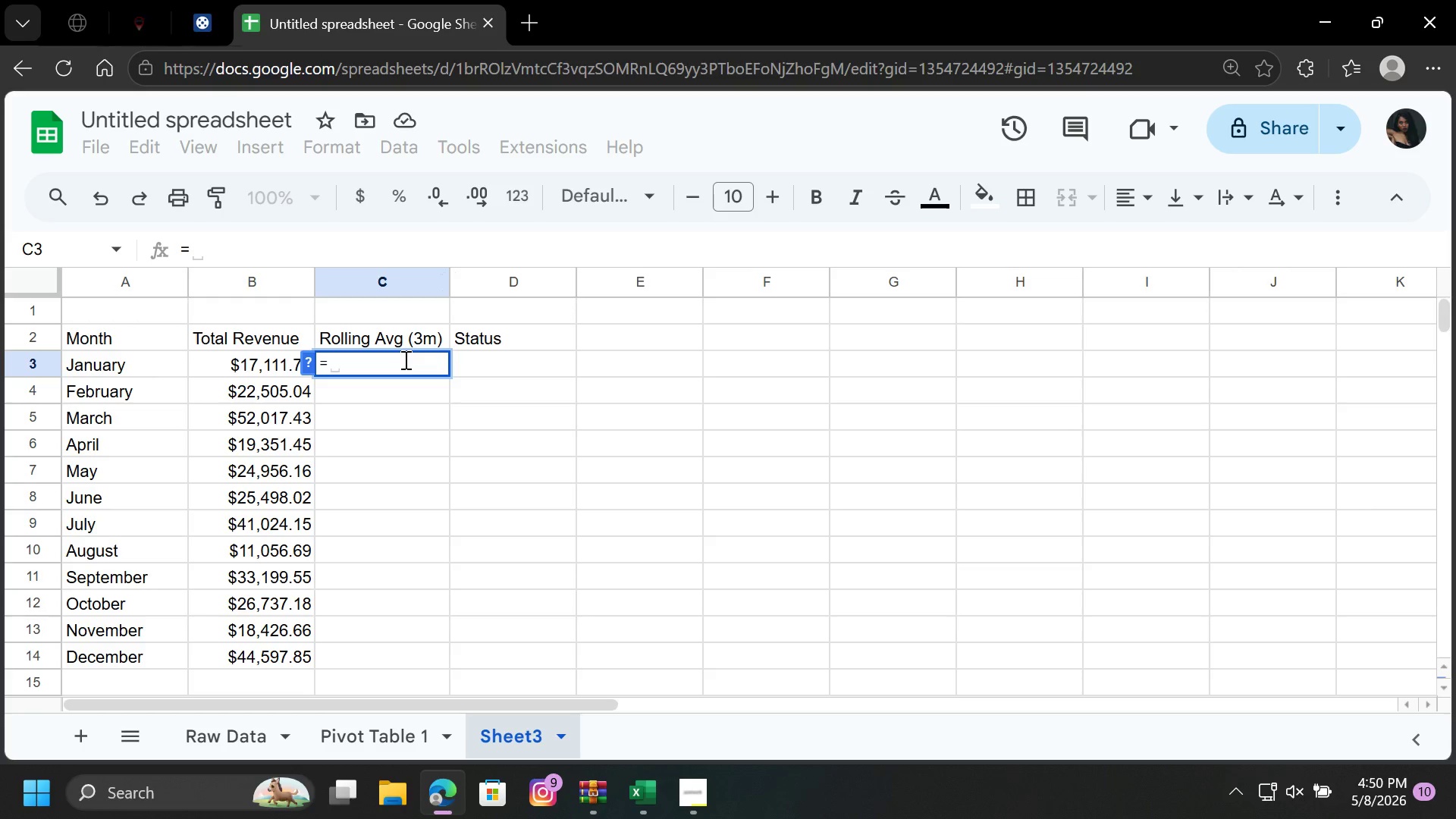 
key(Backspace)
 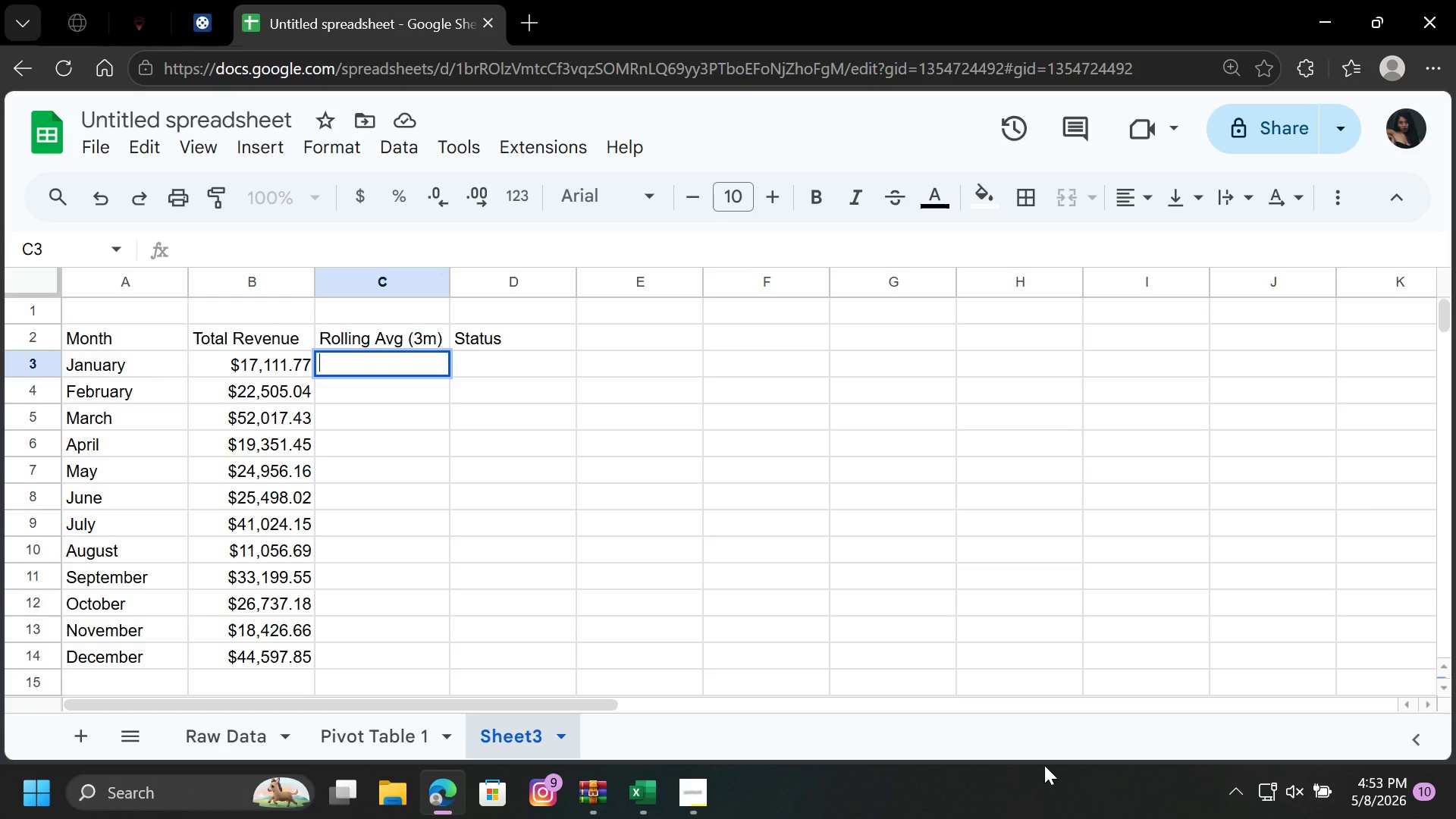 
wait(208.27)
 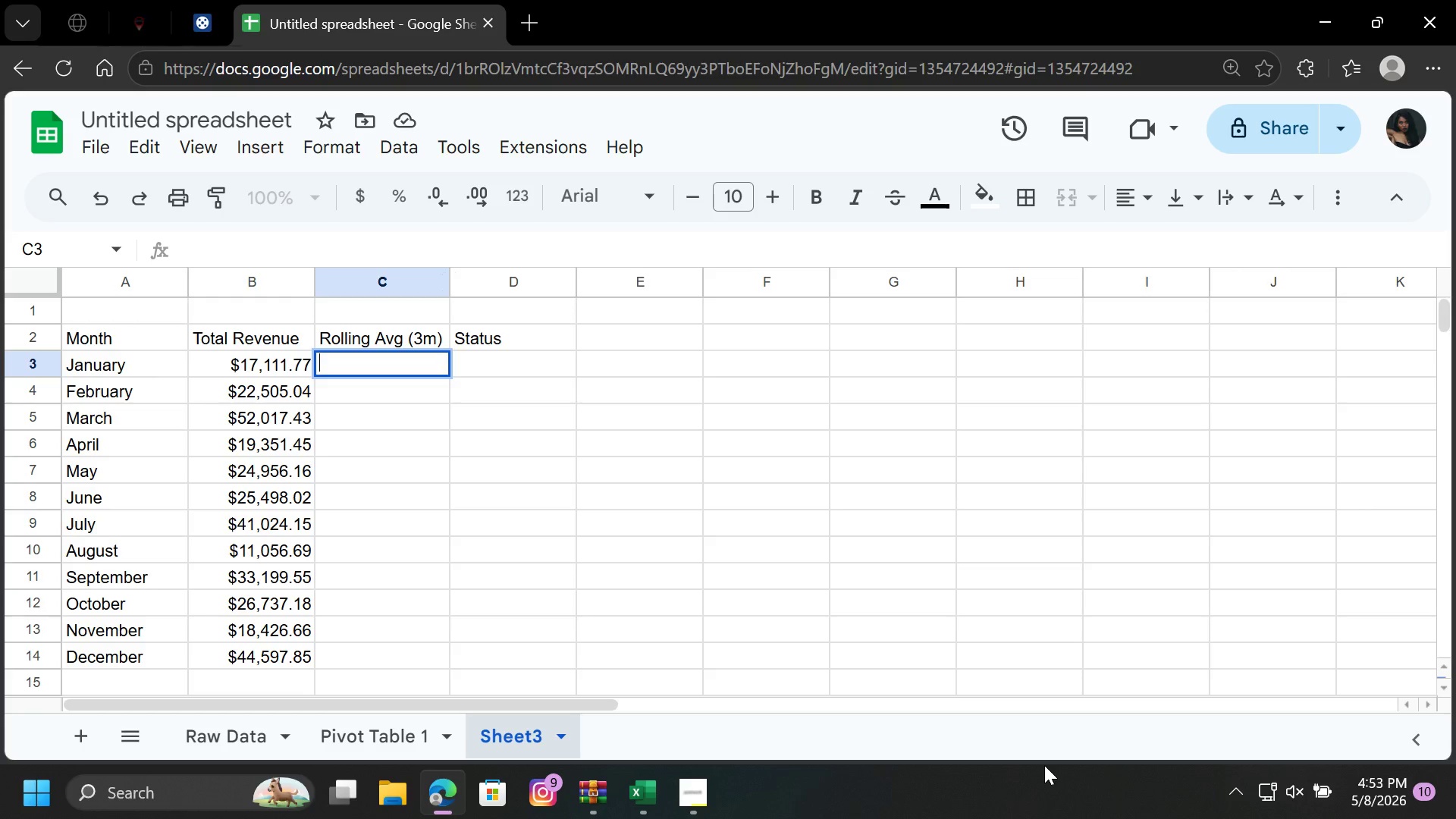 
left_click([423, 350])
 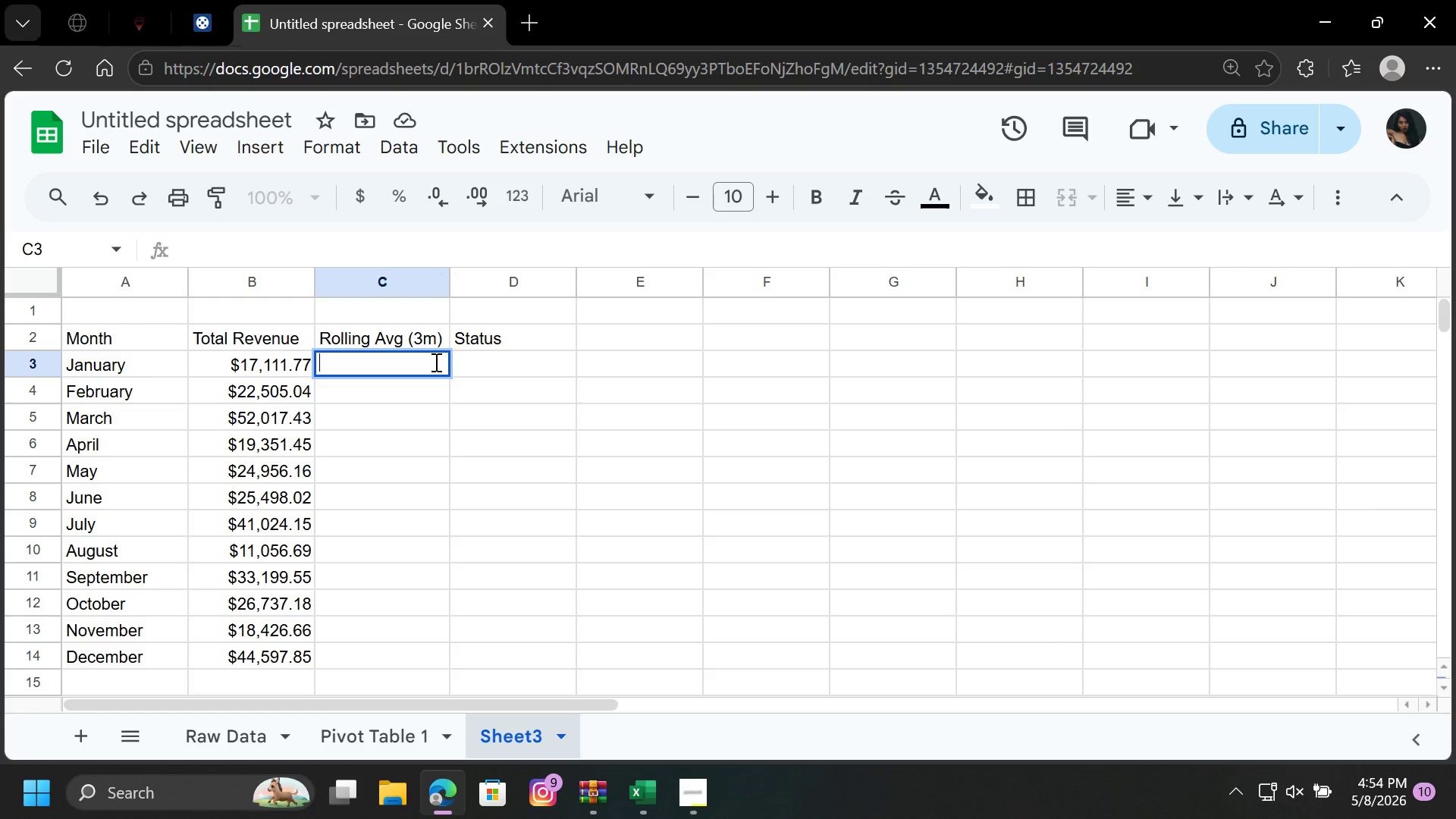 
left_click([435, 362])
 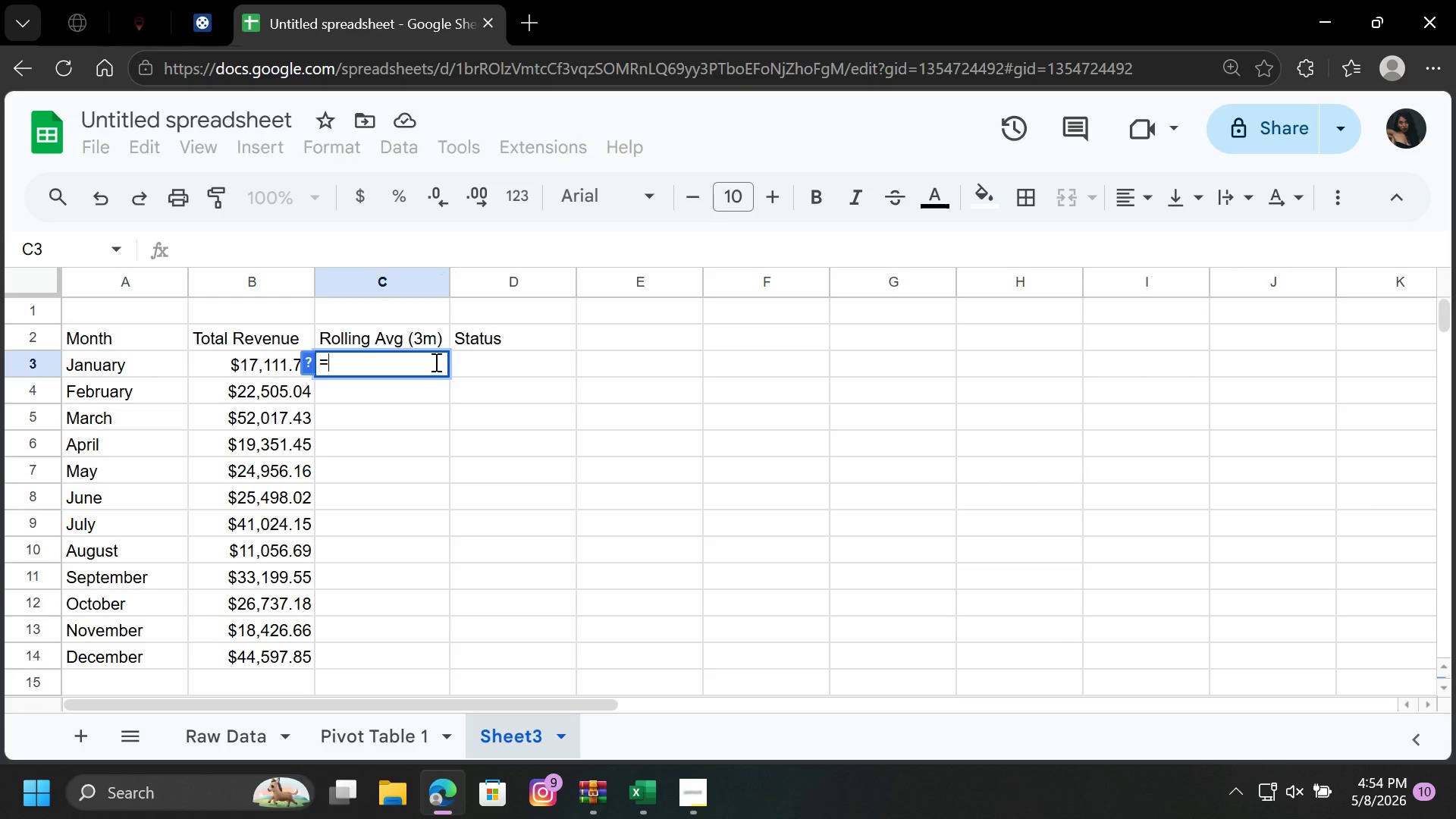 
key(Equal)
 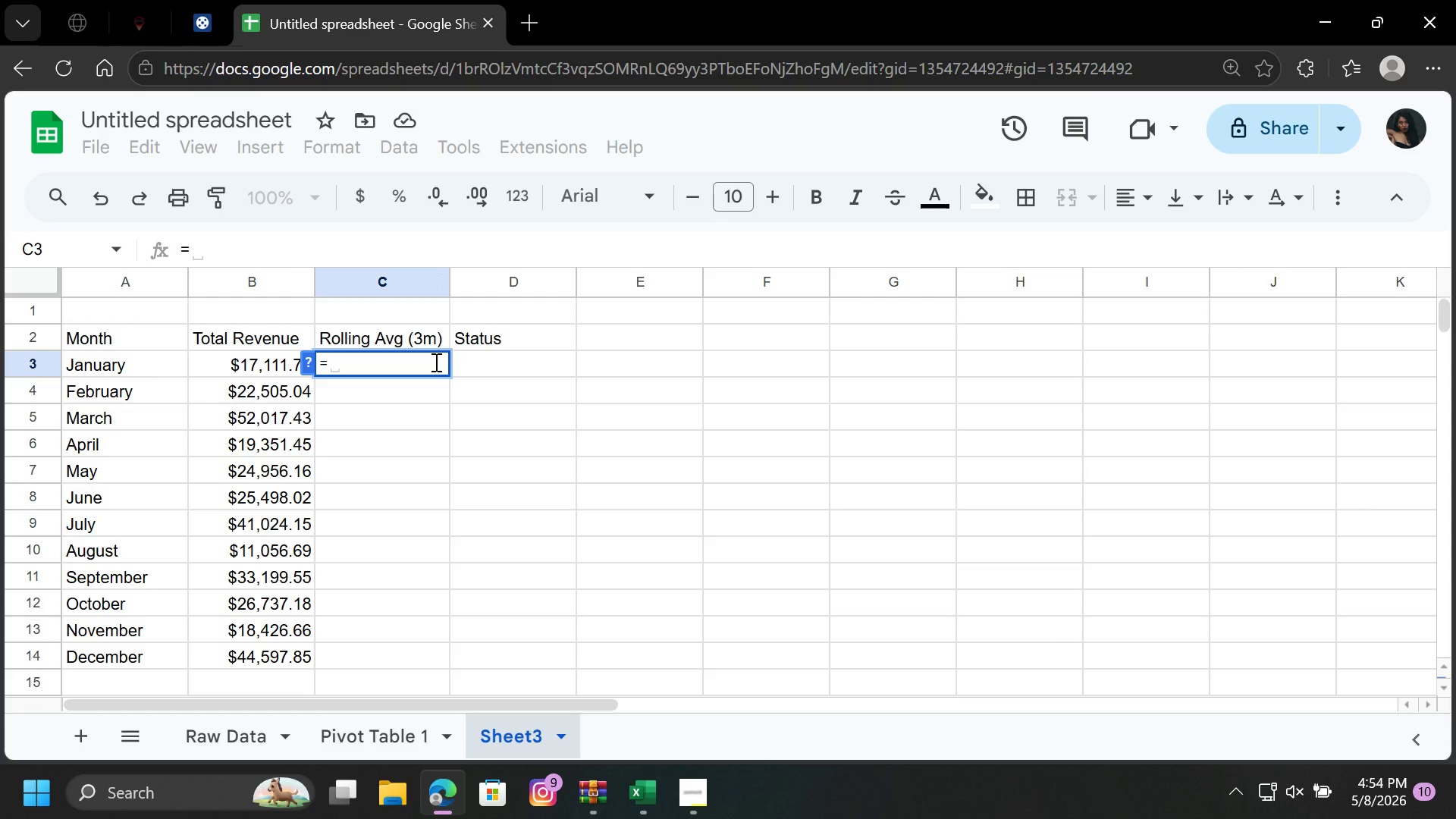 
key(CapsLock)
 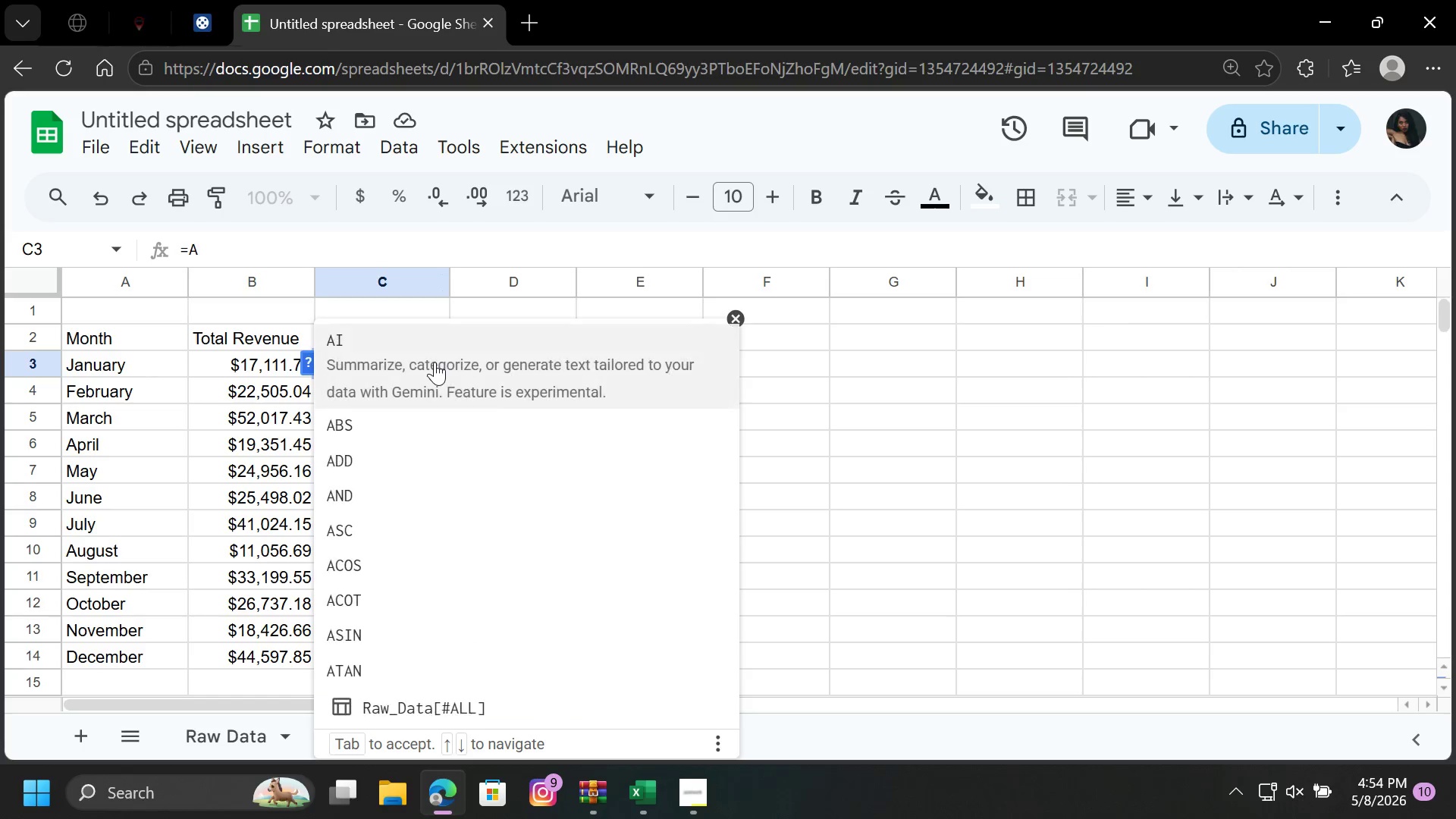 
key(A)
 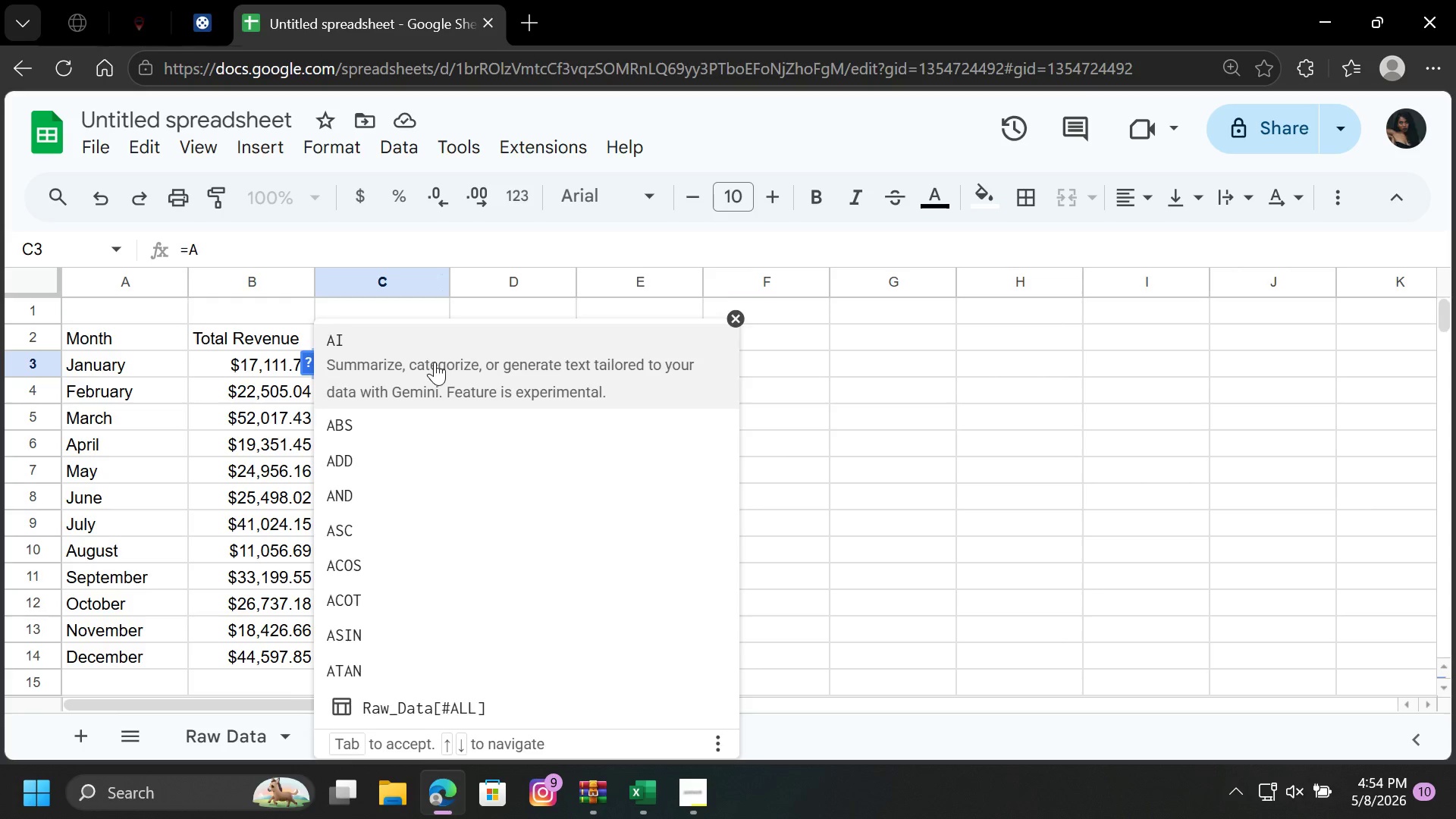 
key(CapsLock)
 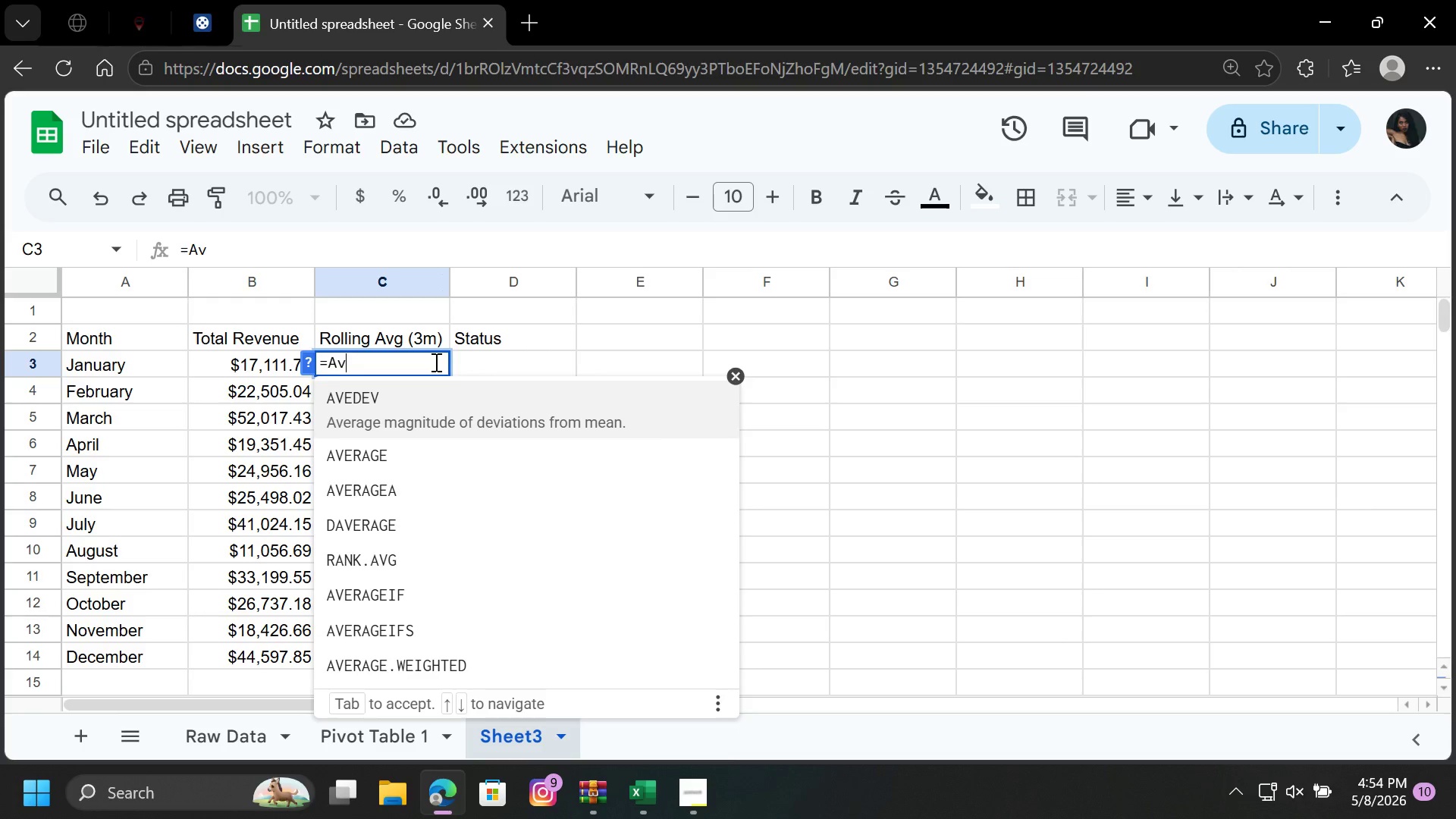 
key(V)
 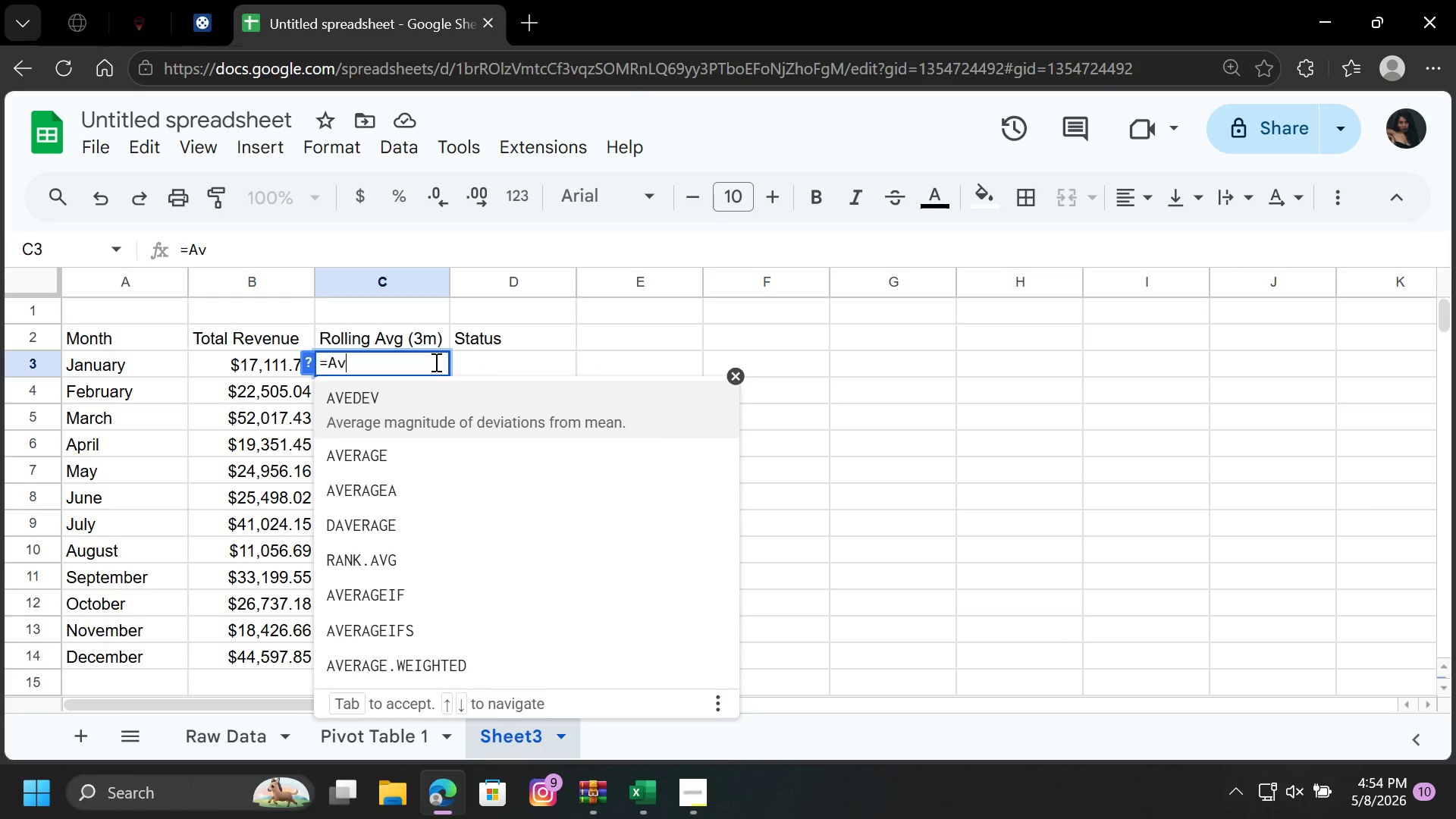 
key(ArrowDown)
 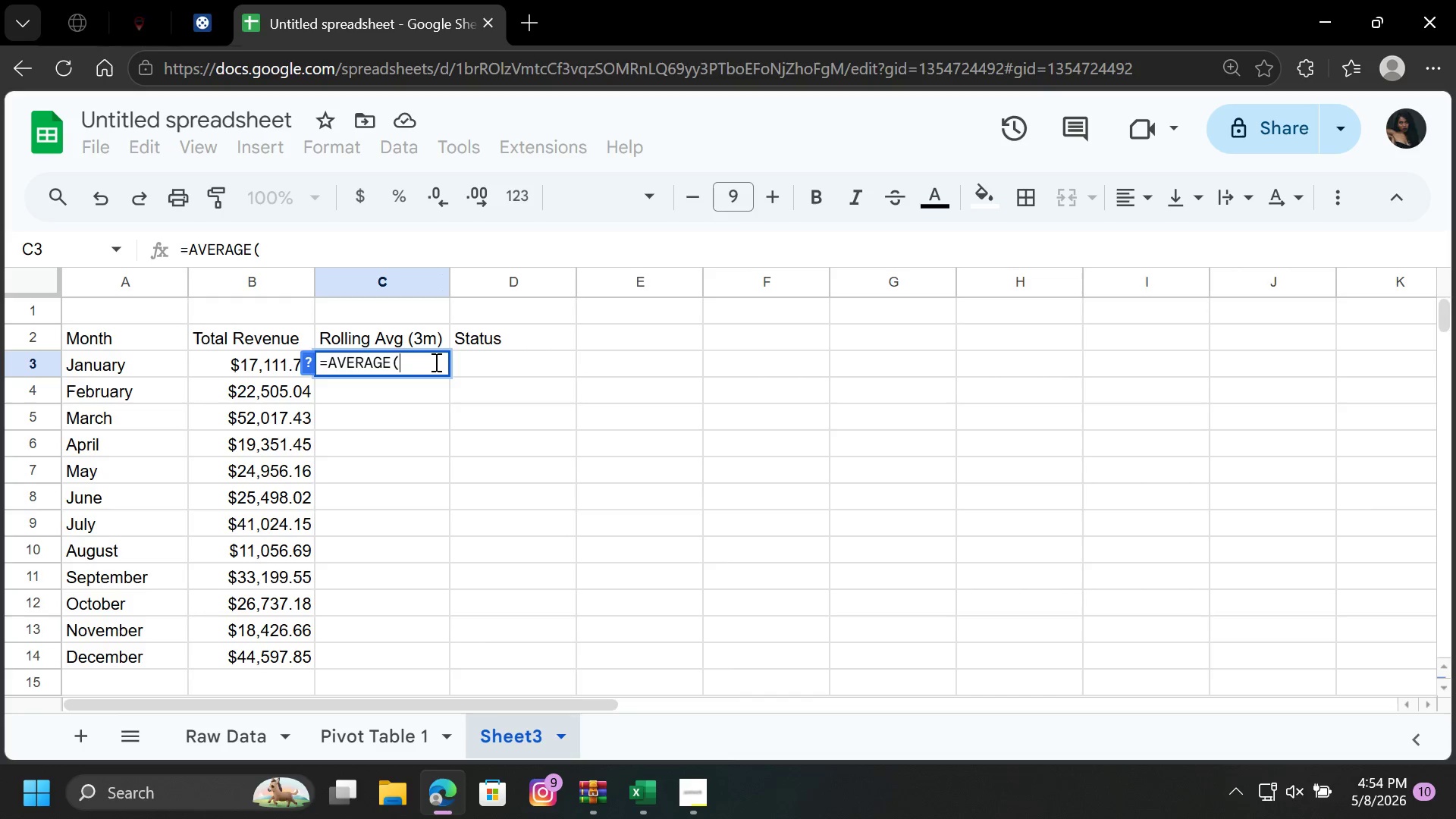 
key(Enter)
 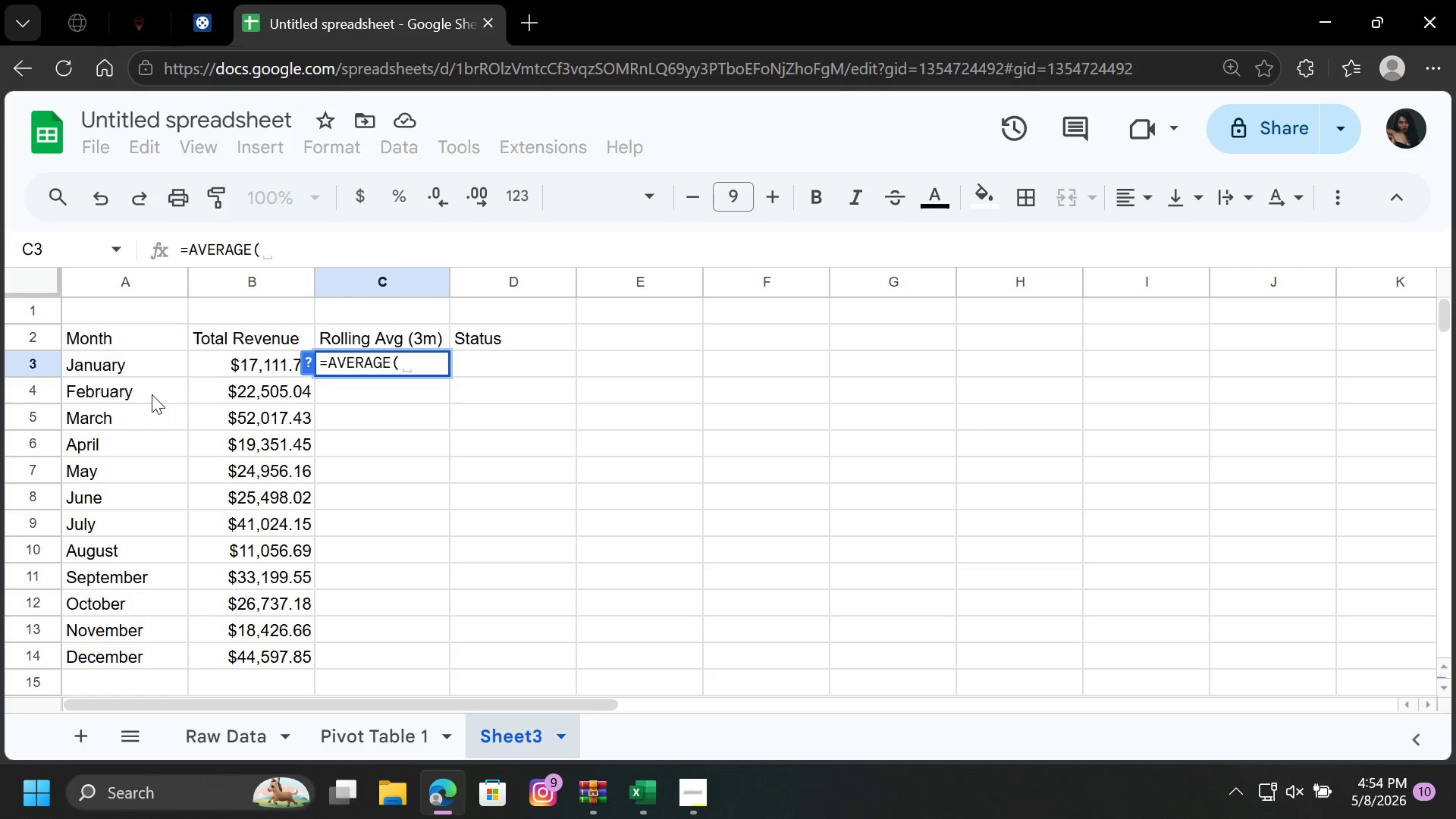 
wait(12.16)
 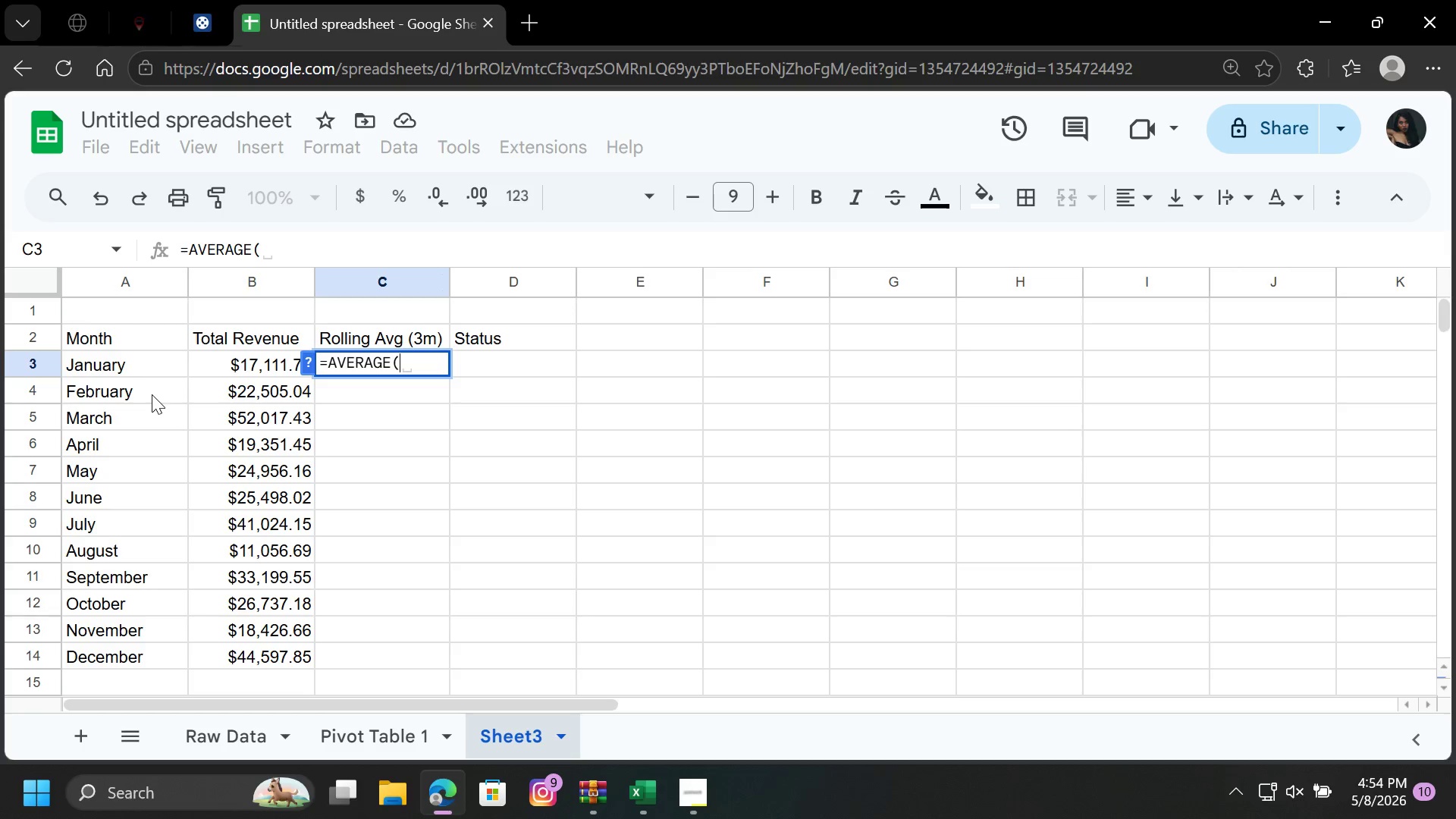 
key(Shift+Semicolon)
 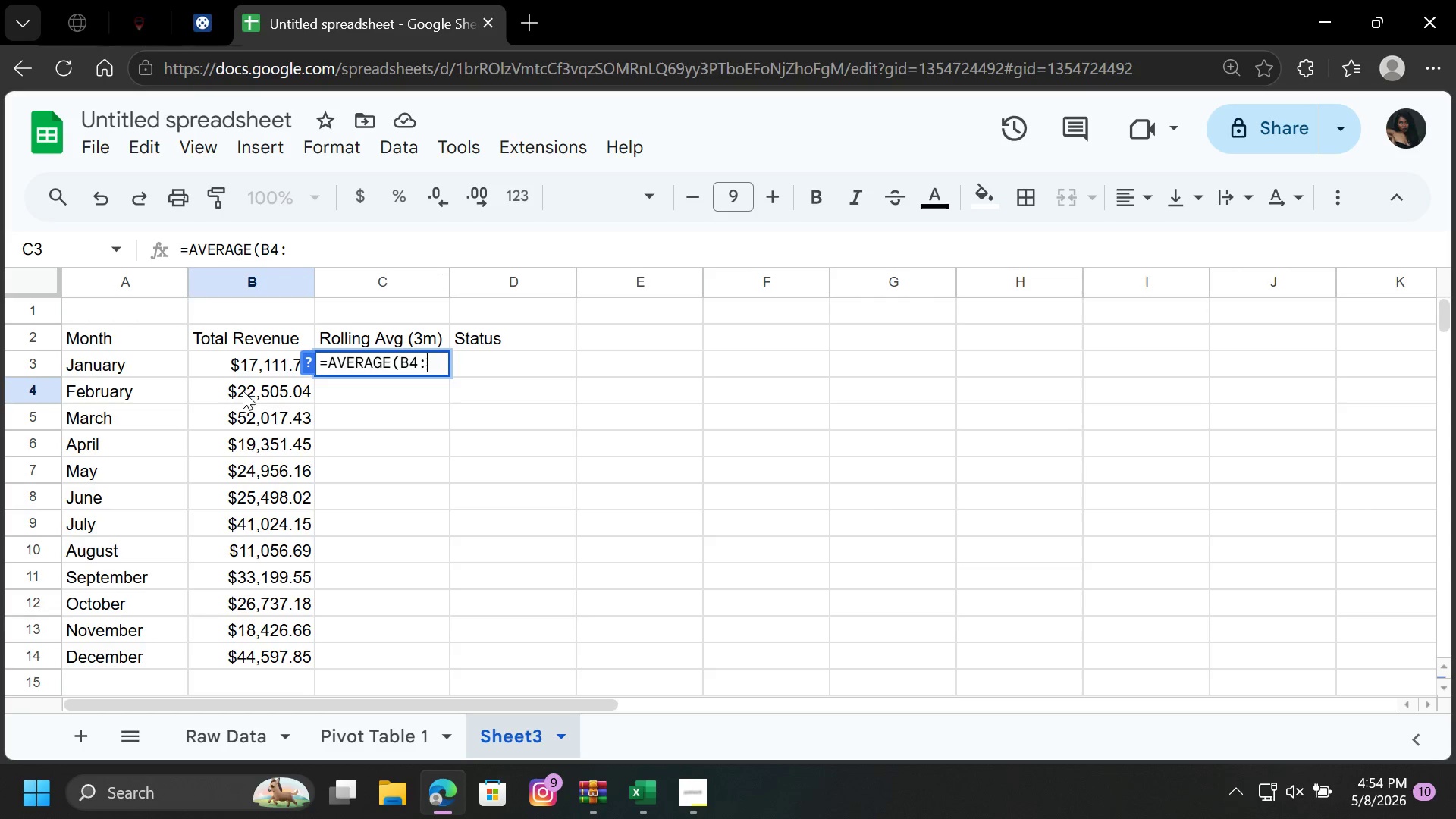 
left_click([253, 443])
 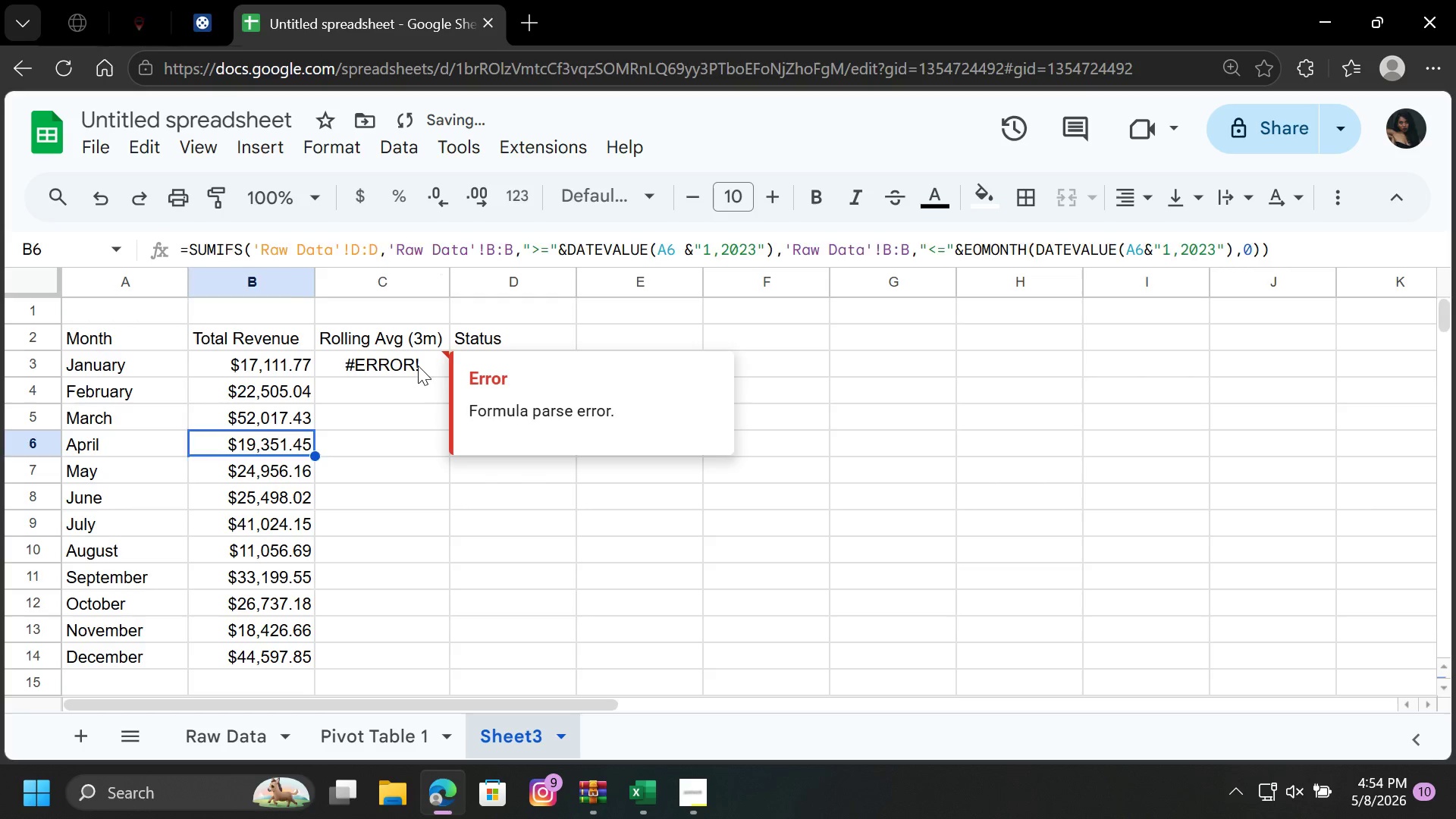 
left_click([418, 366])
 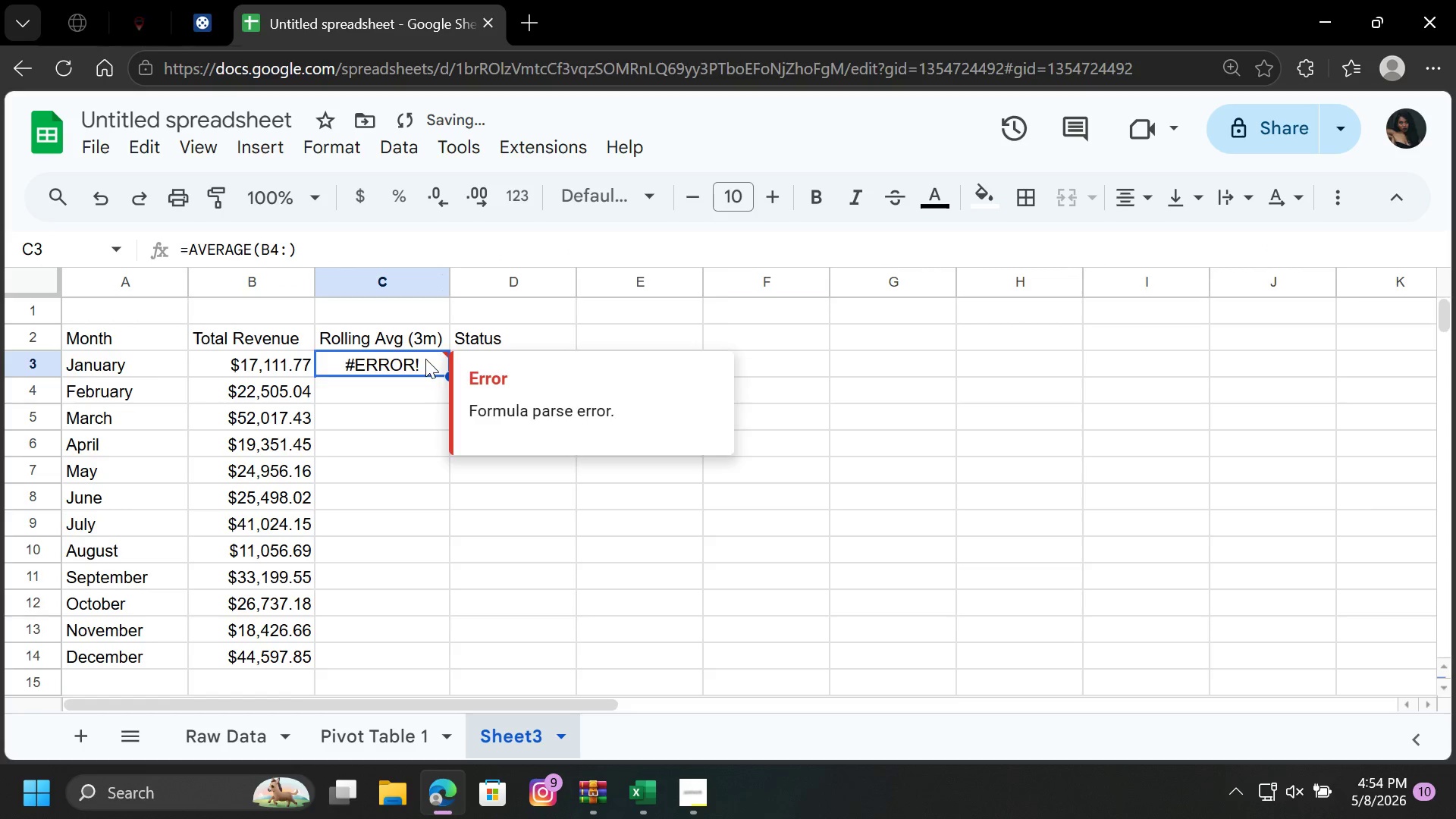 
double_click([425, 359])
 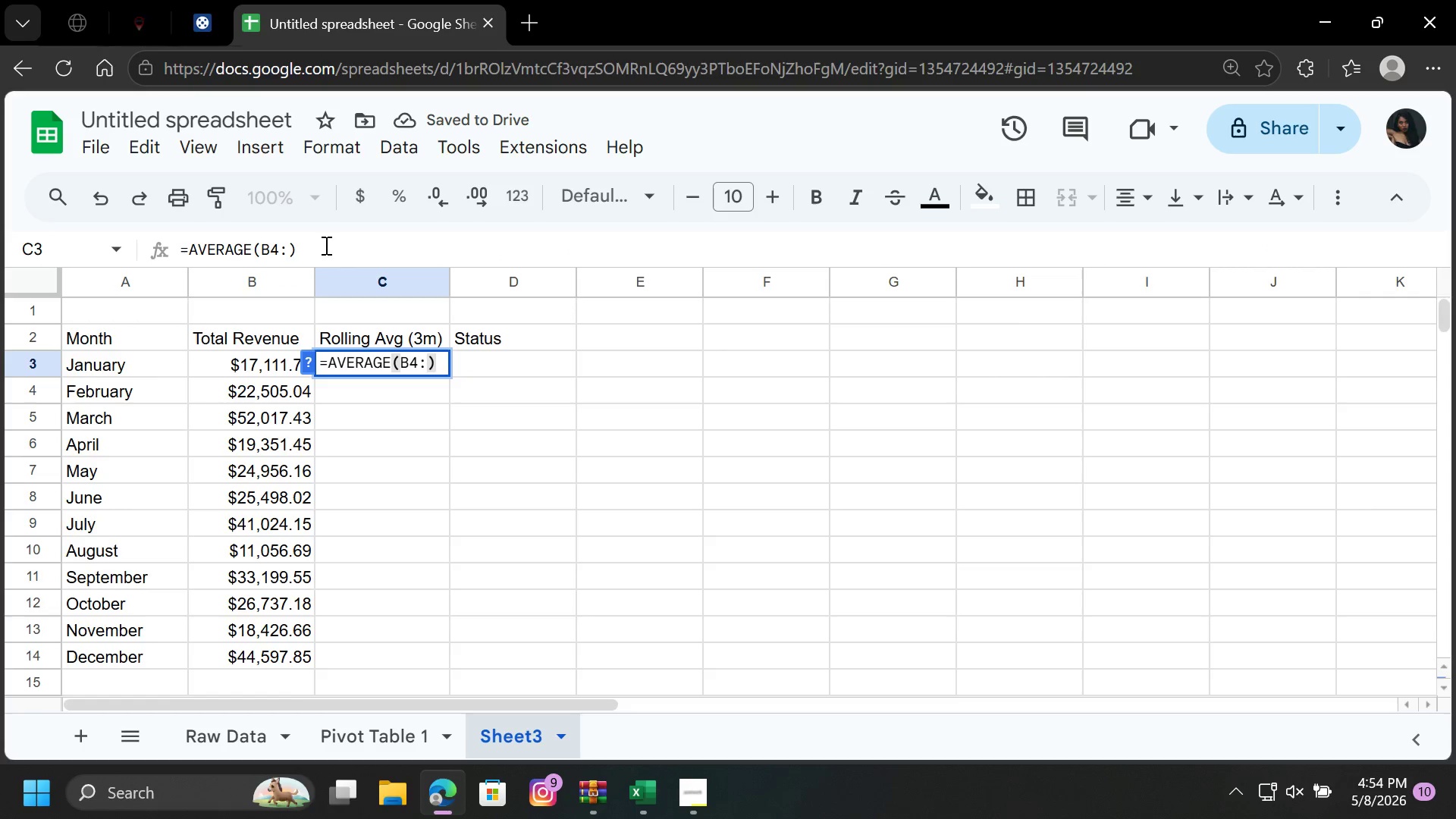 
left_click([325, 245])
 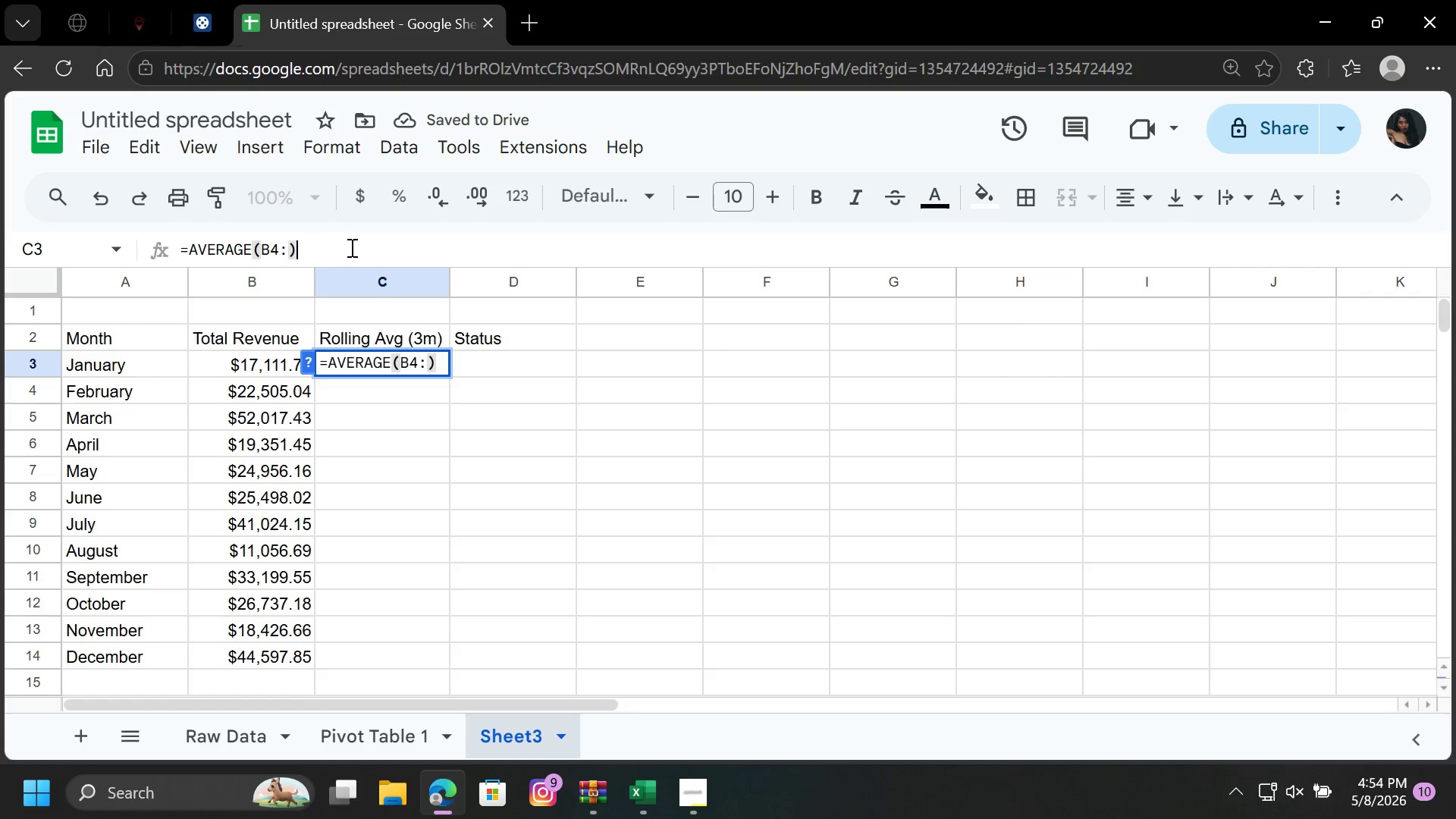 
key(Backspace)
 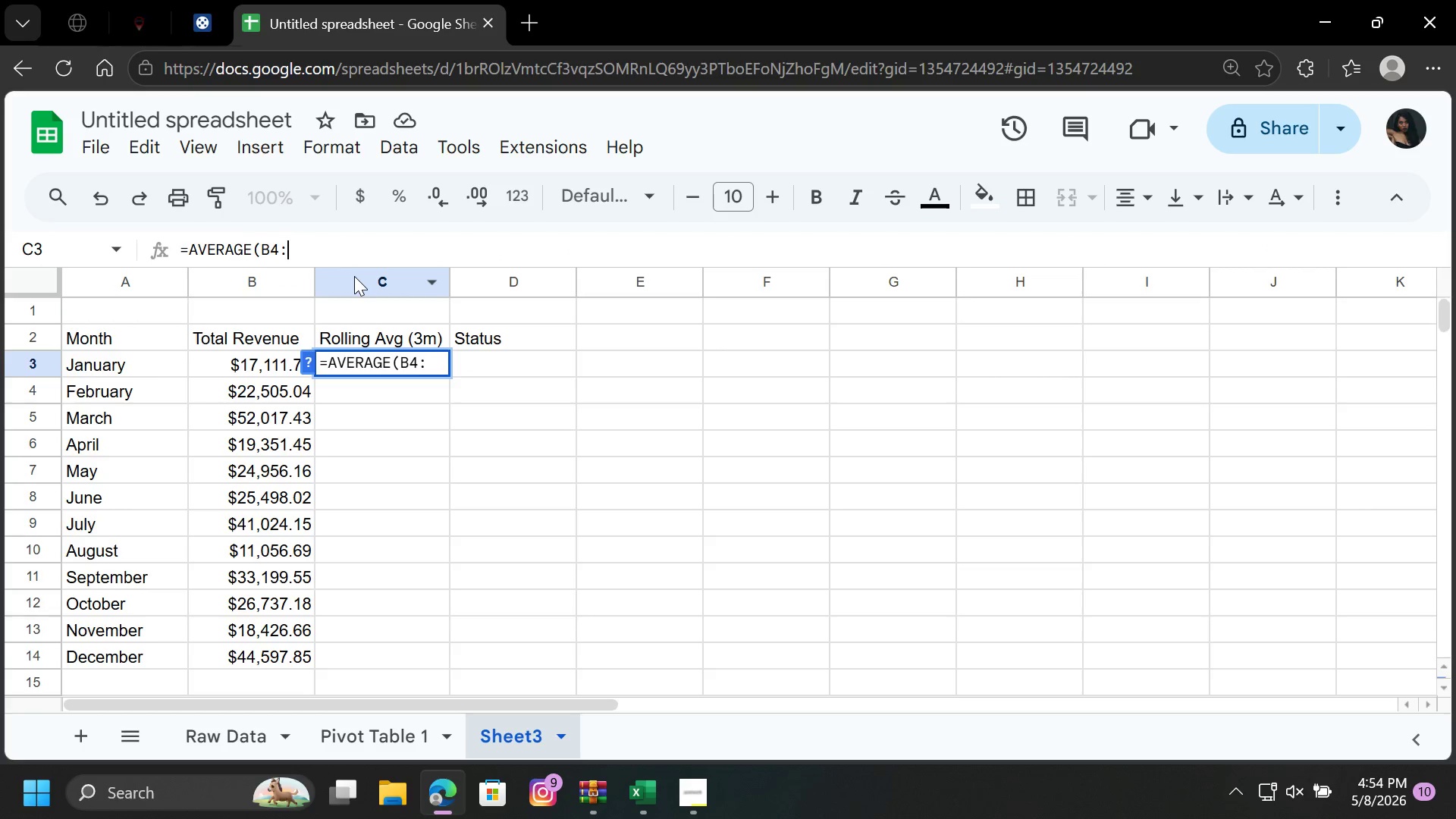 
key(Backspace)
 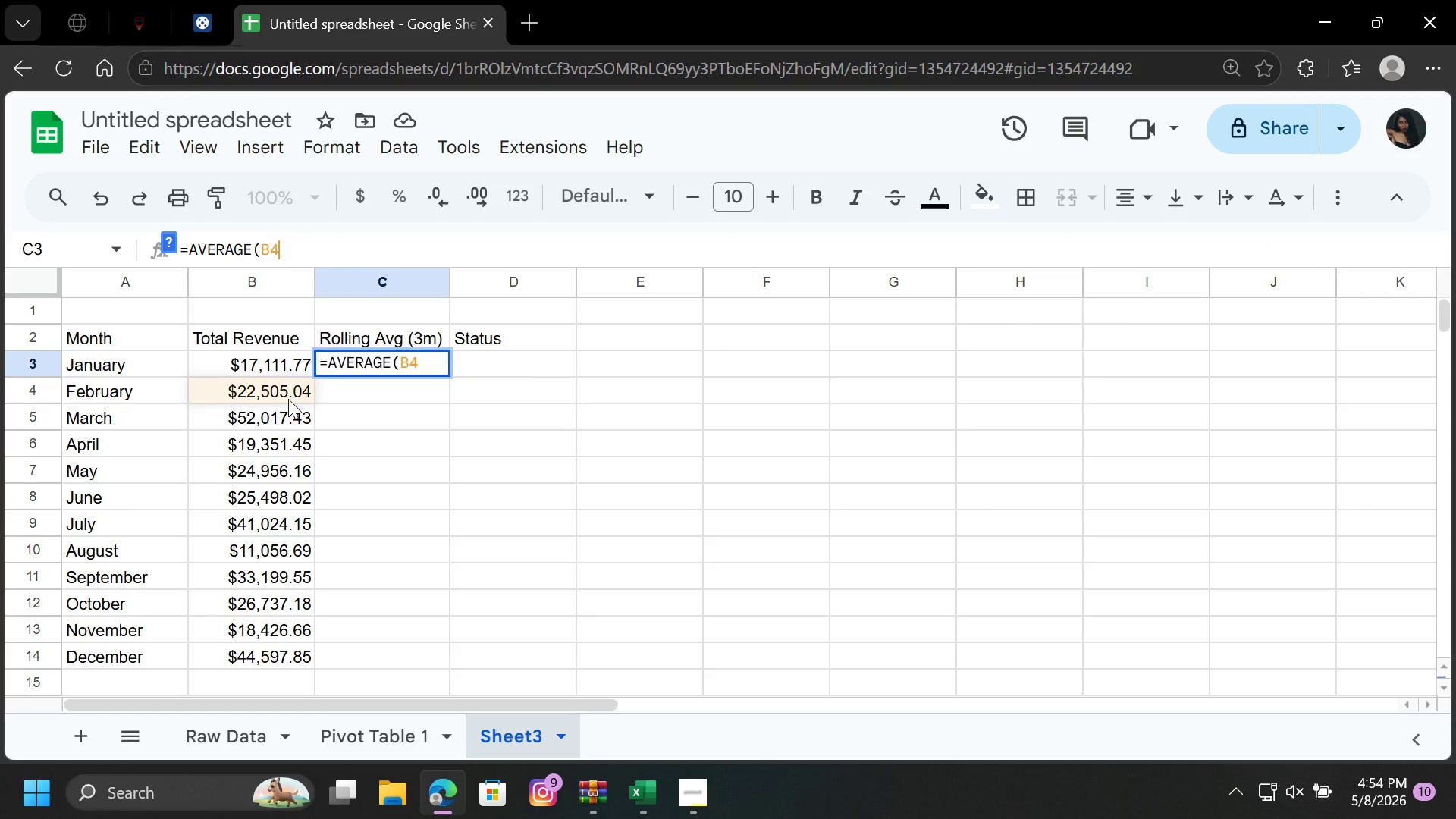 
left_click_drag(start_coordinate=[288, 397], to_coordinate=[287, 419])
 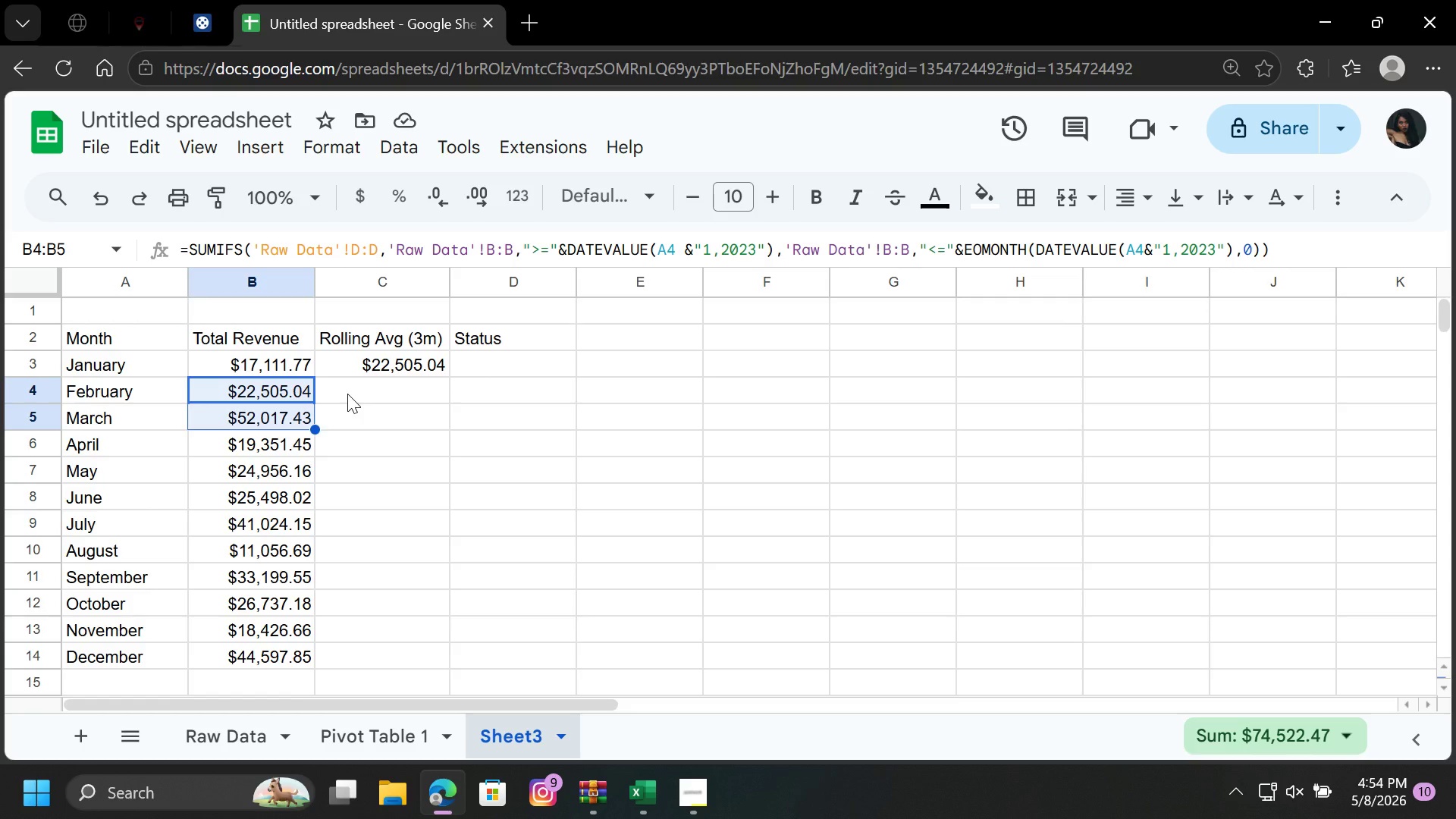 
wait(18.8)
 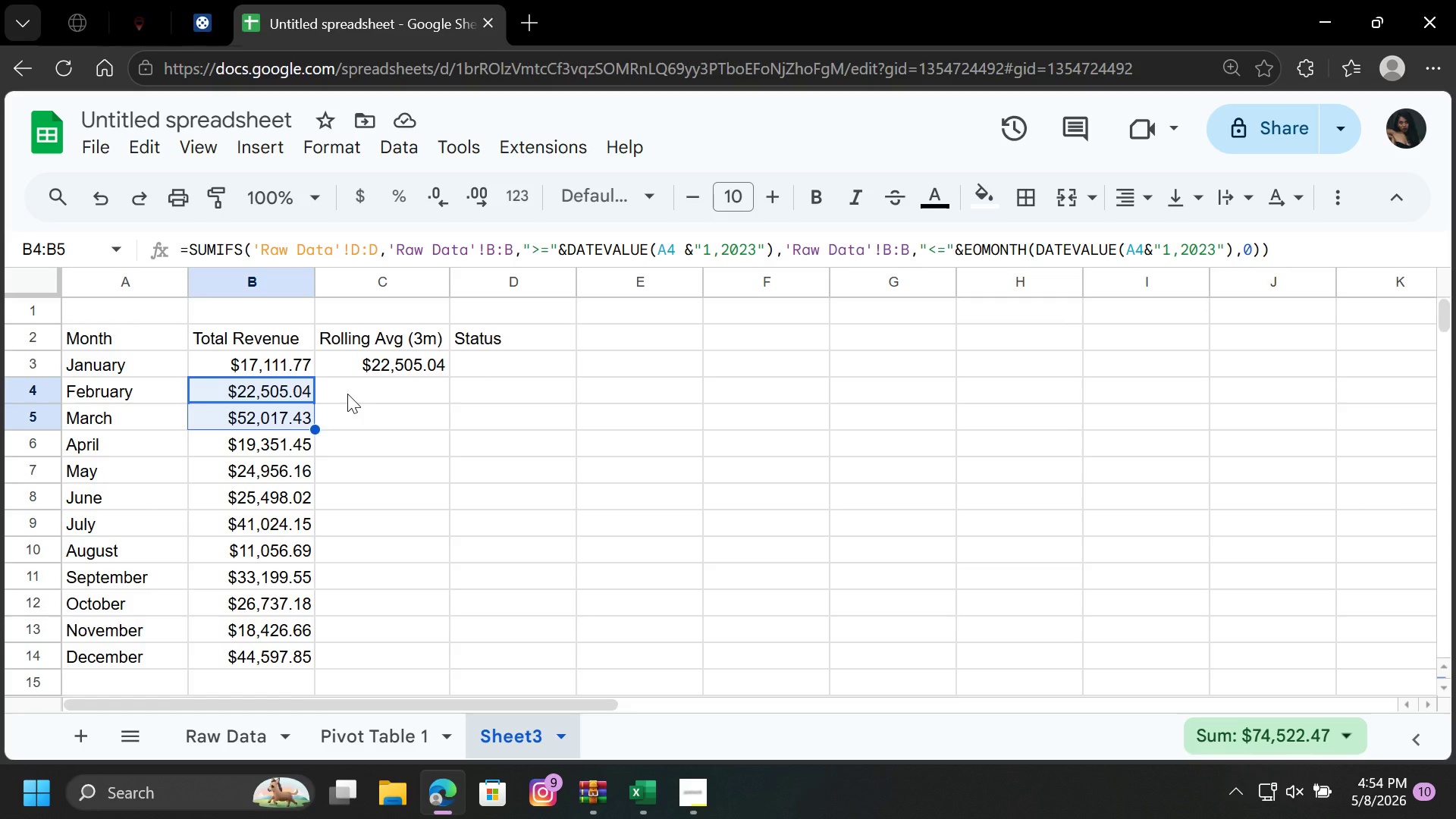 
left_click_drag(start_coordinate=[453, 378], to_coordinate=[447, 434])
 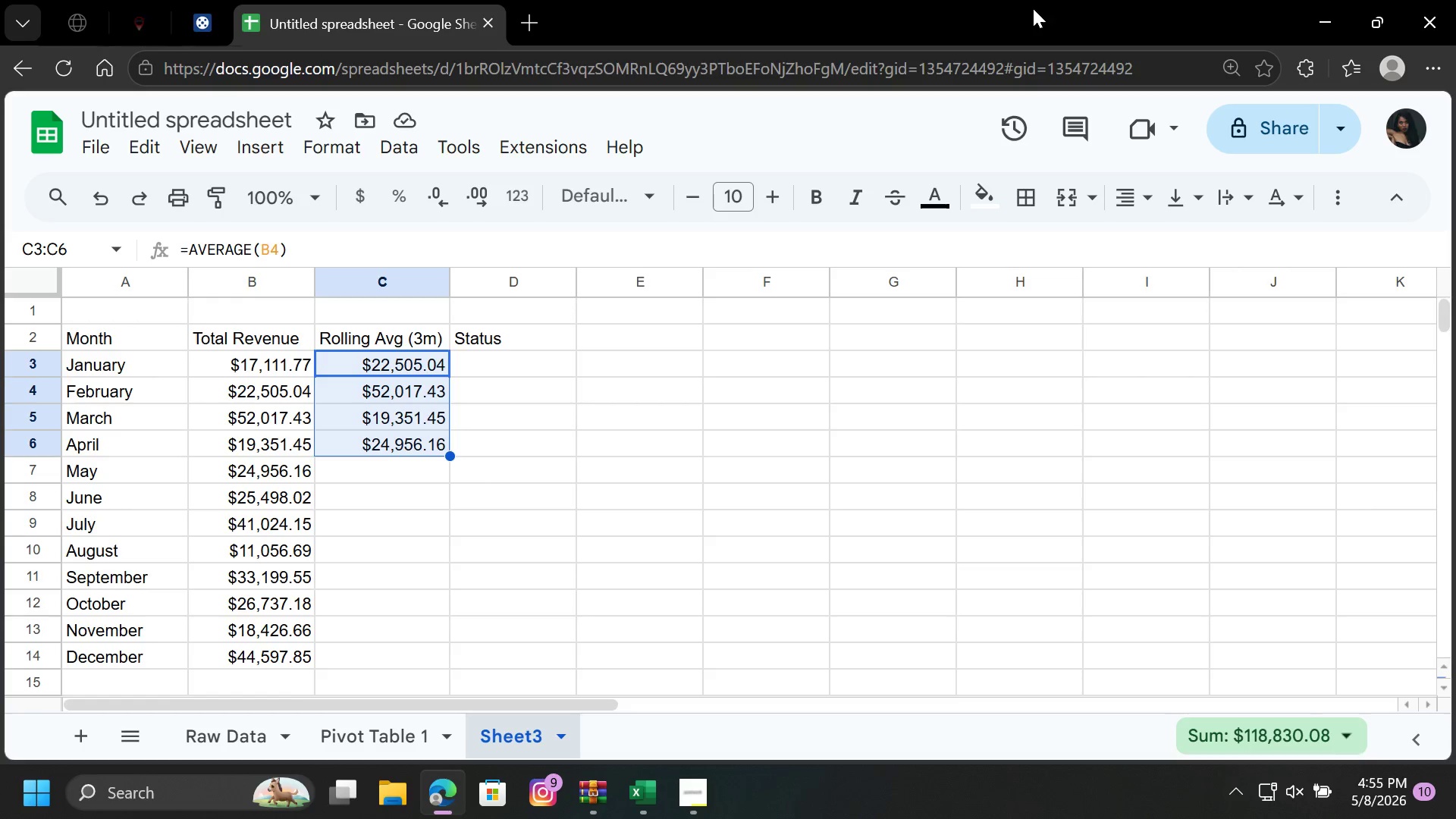 
wait(22.58)
 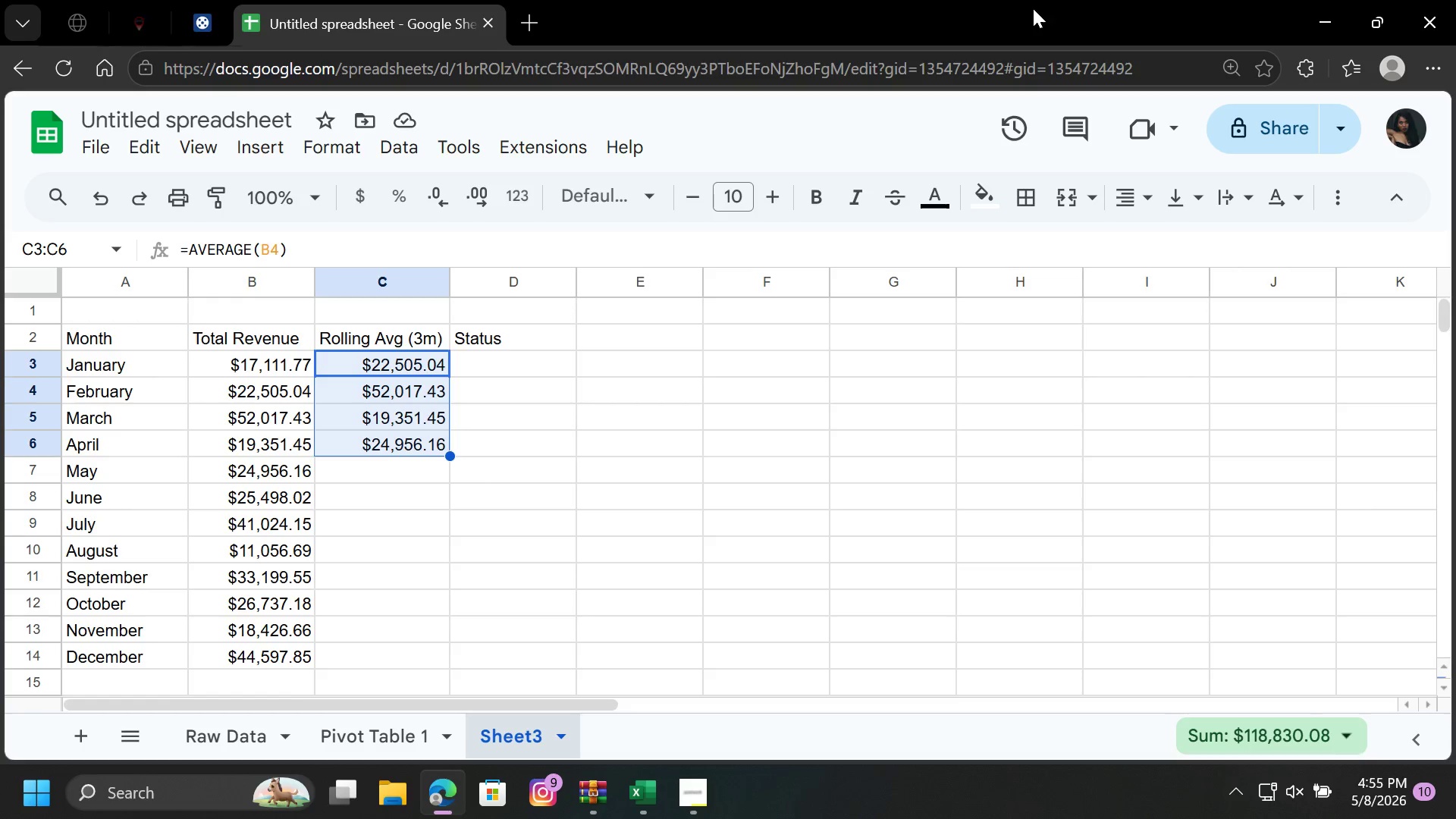 
left_click_drag(start_coordinate=[224, 728], to_coordinate=[237, 728])
 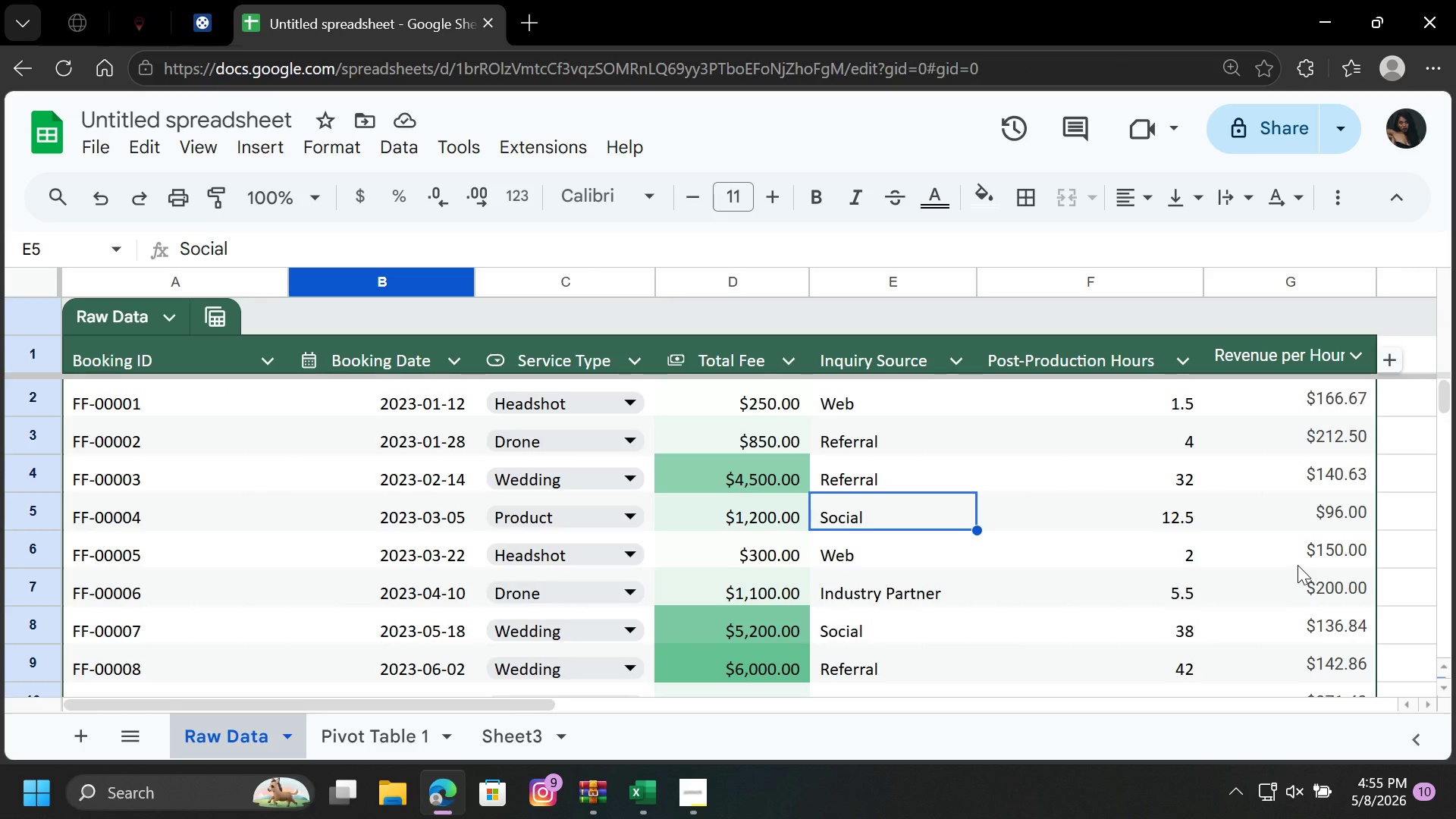 
wait(34.02)
 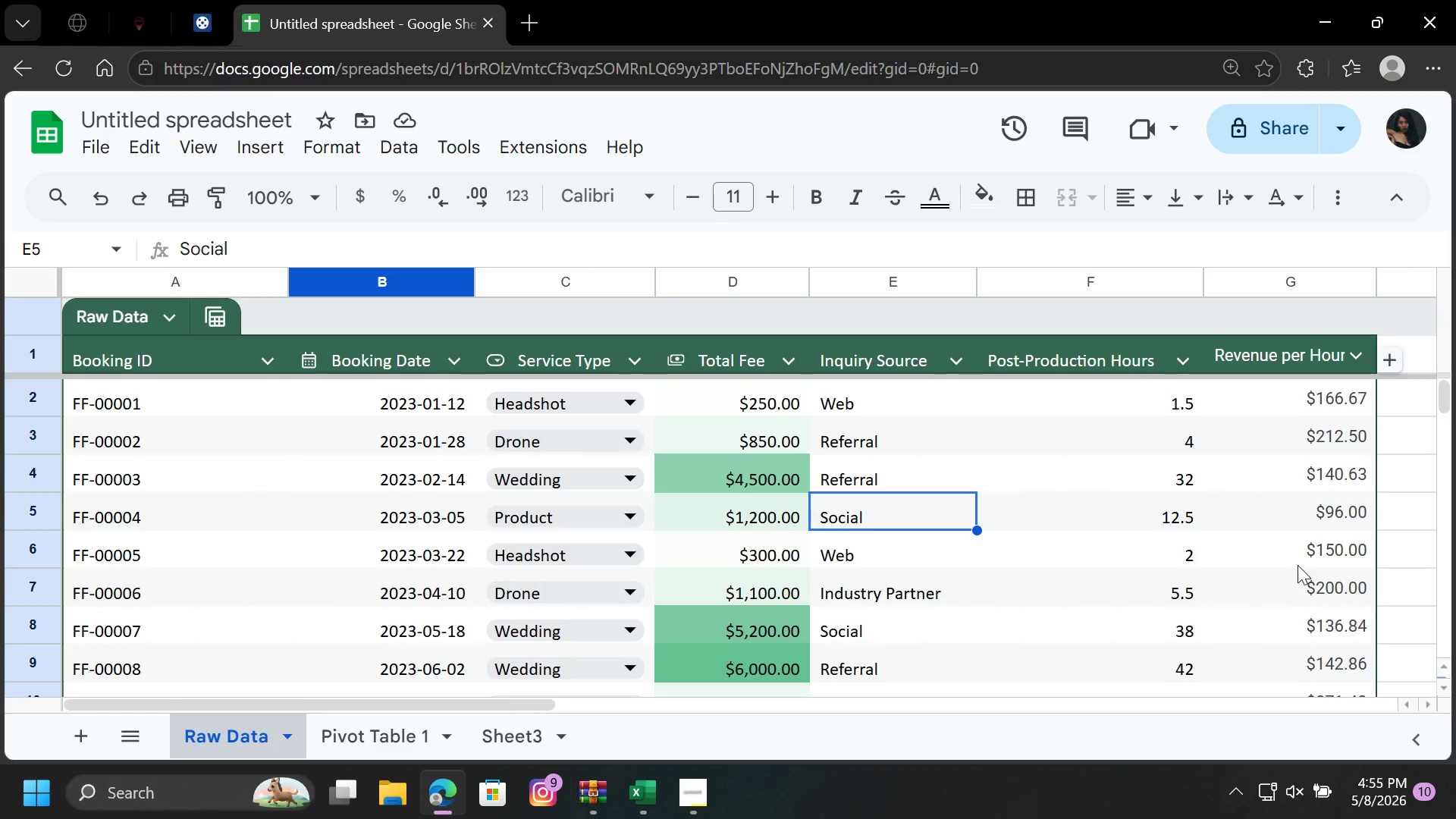 
left_click([504, 744])
 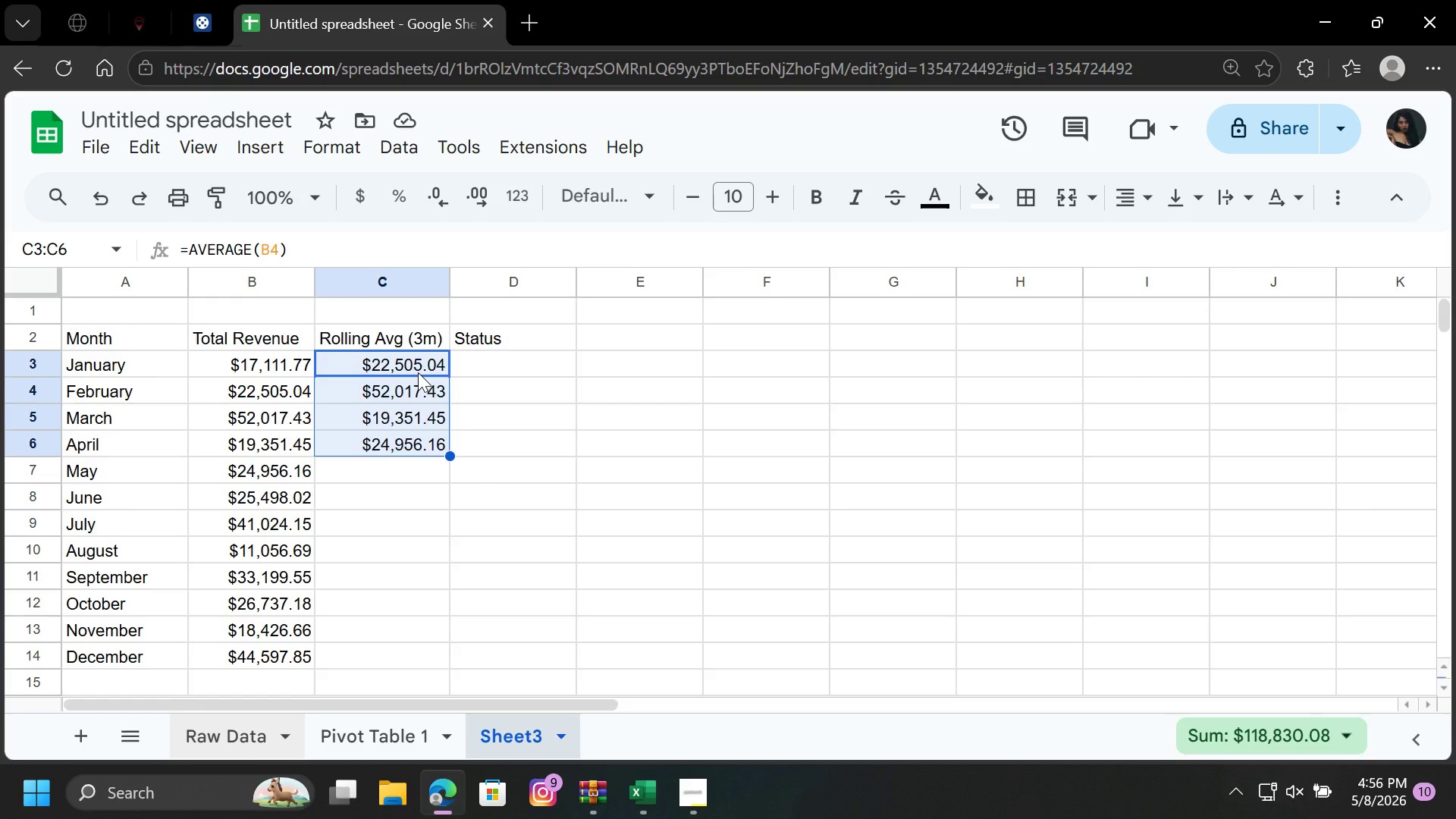 
wait(34.31)
 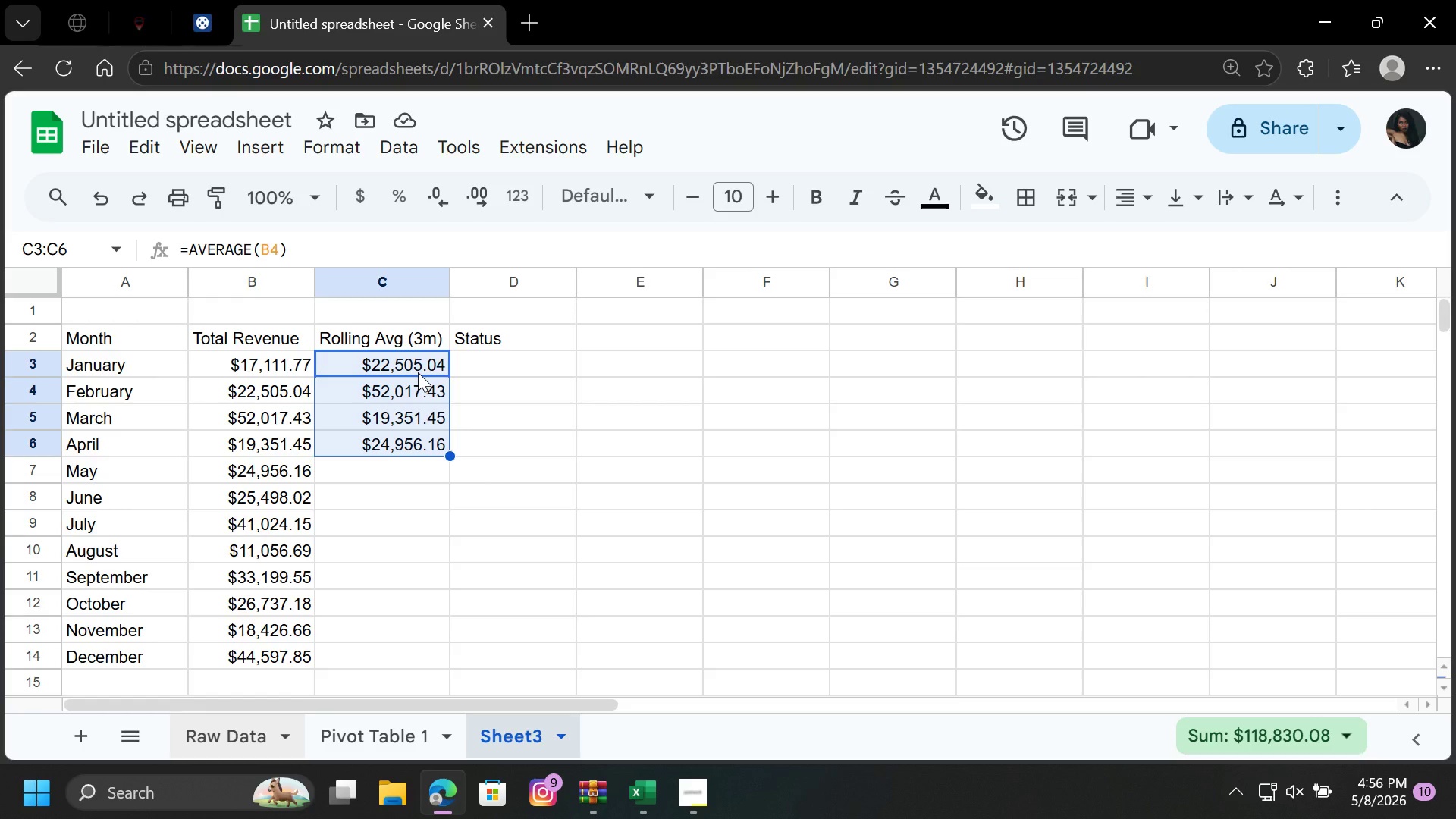 
left_click_drag(start_coordinate=[418, 372], to_coordinate=[427, 444])
 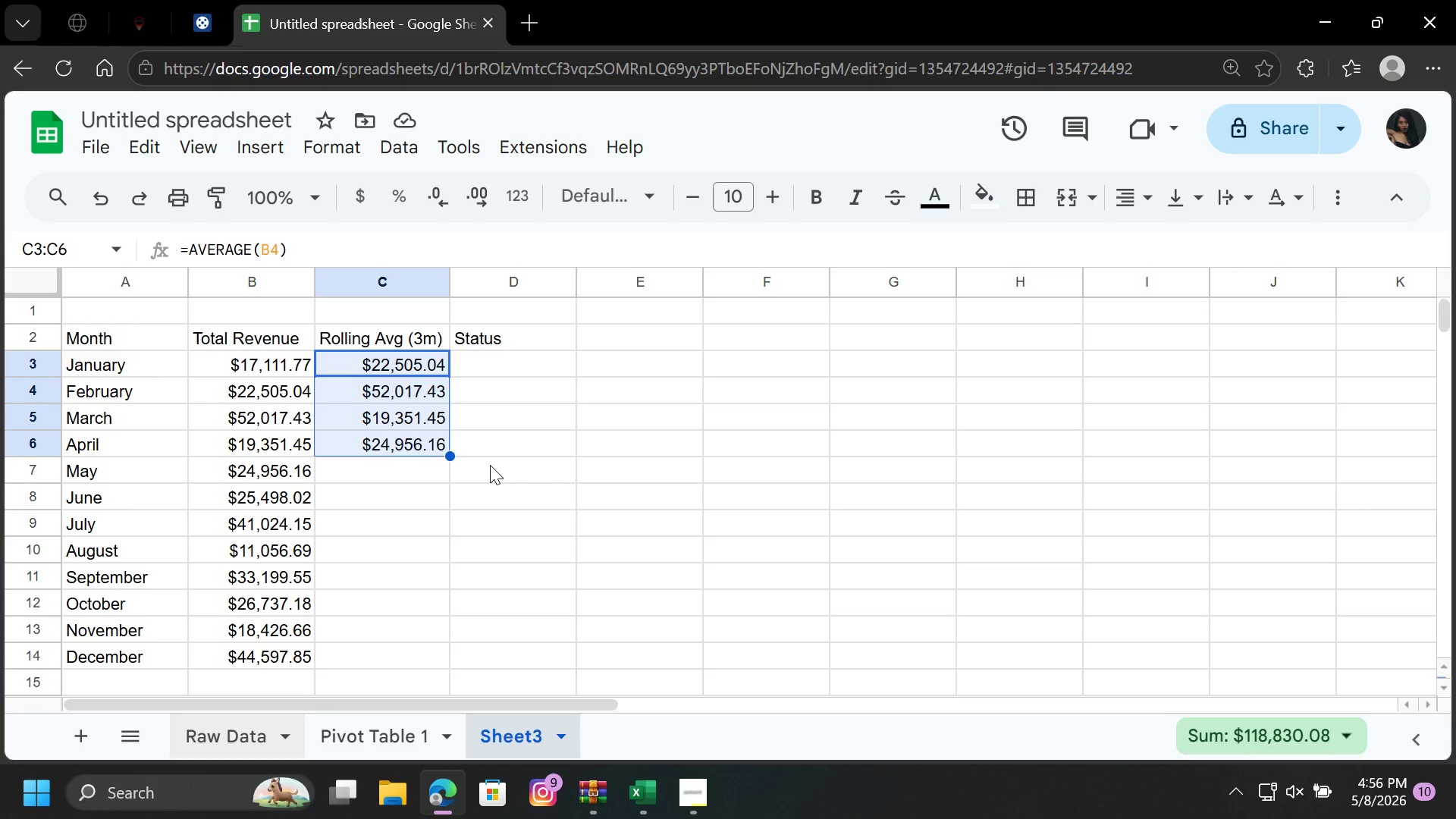 
key(Backspace)
 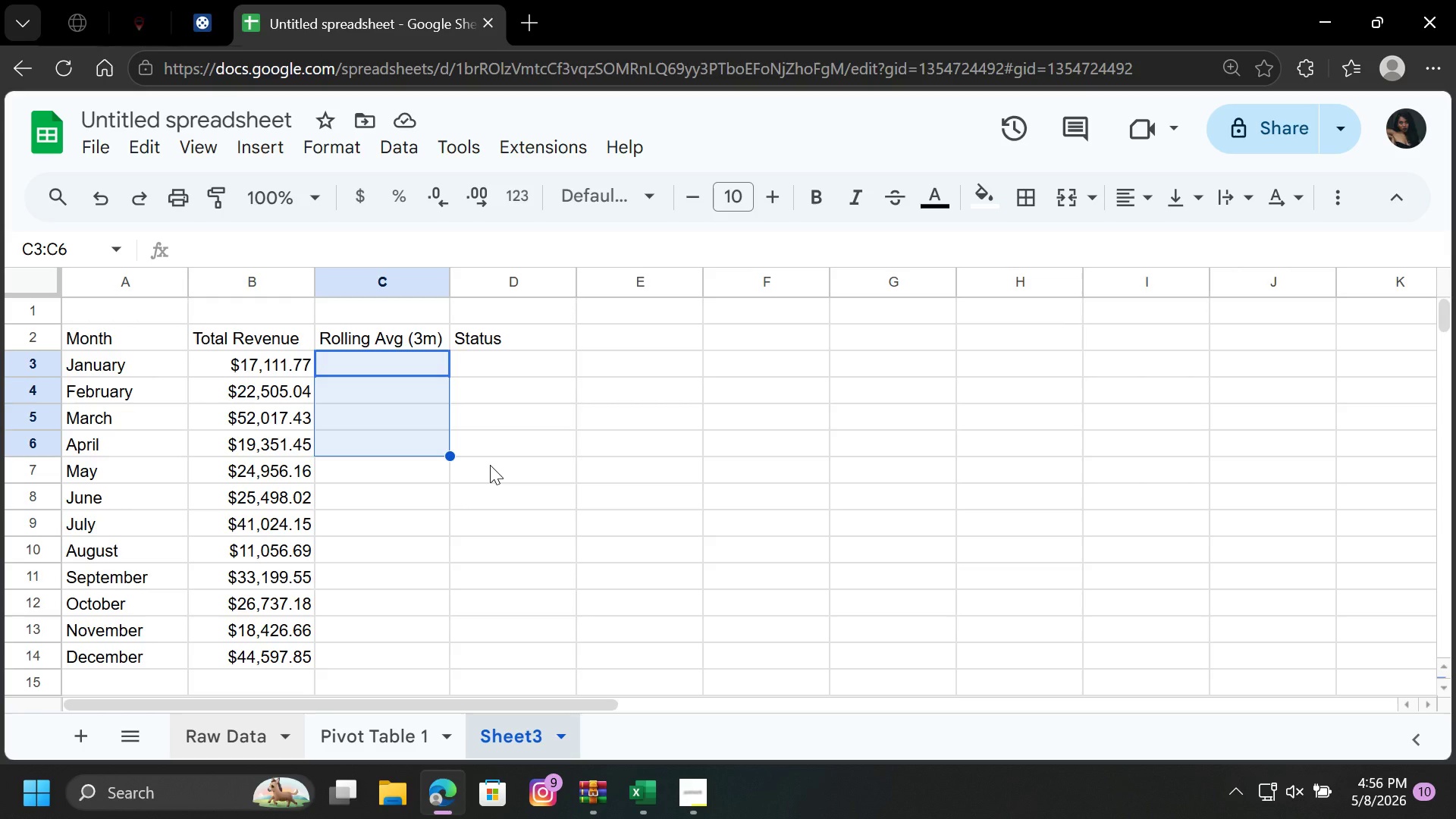 
wait(23.67)
 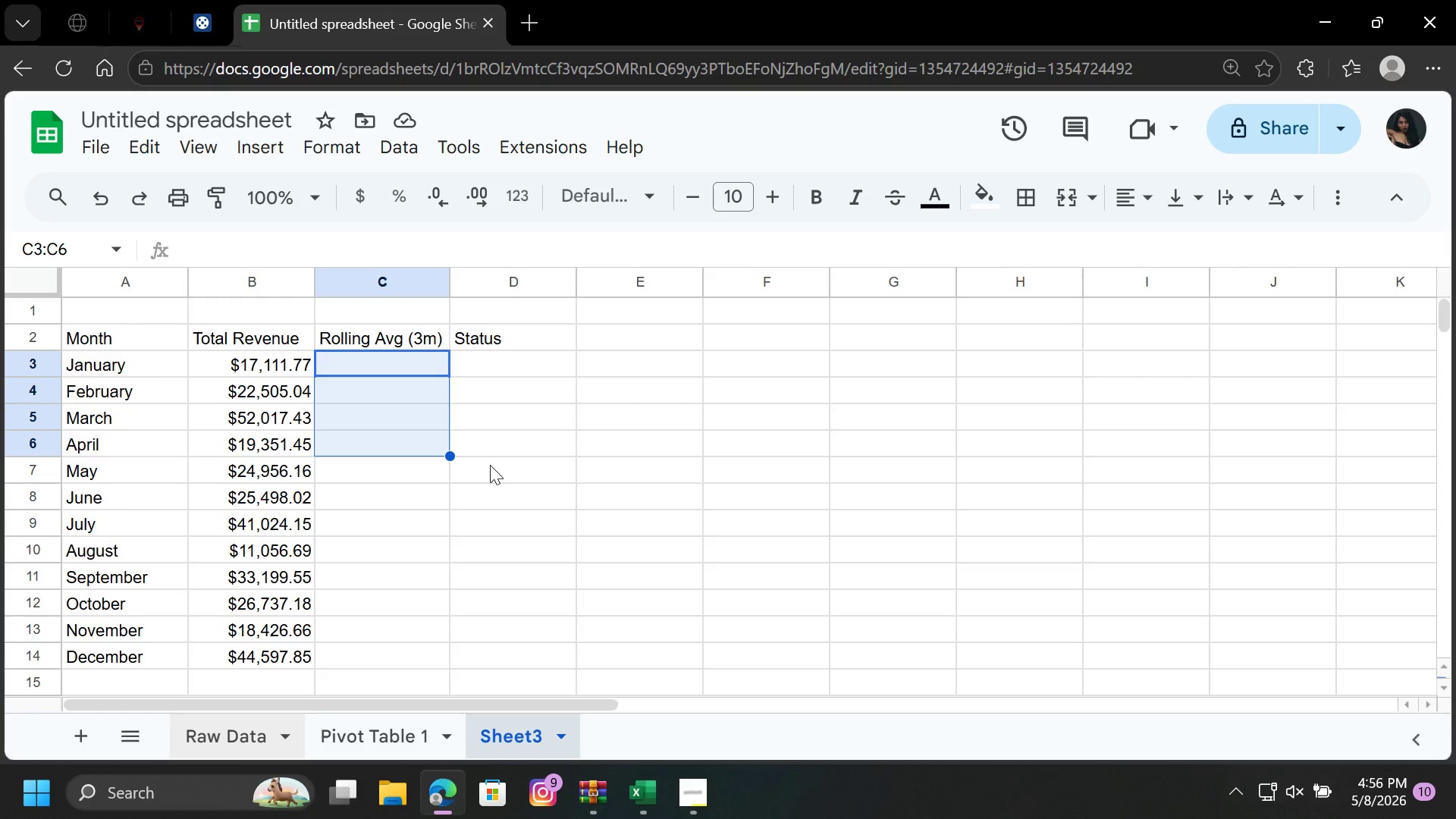 
left_click([337, 360])
 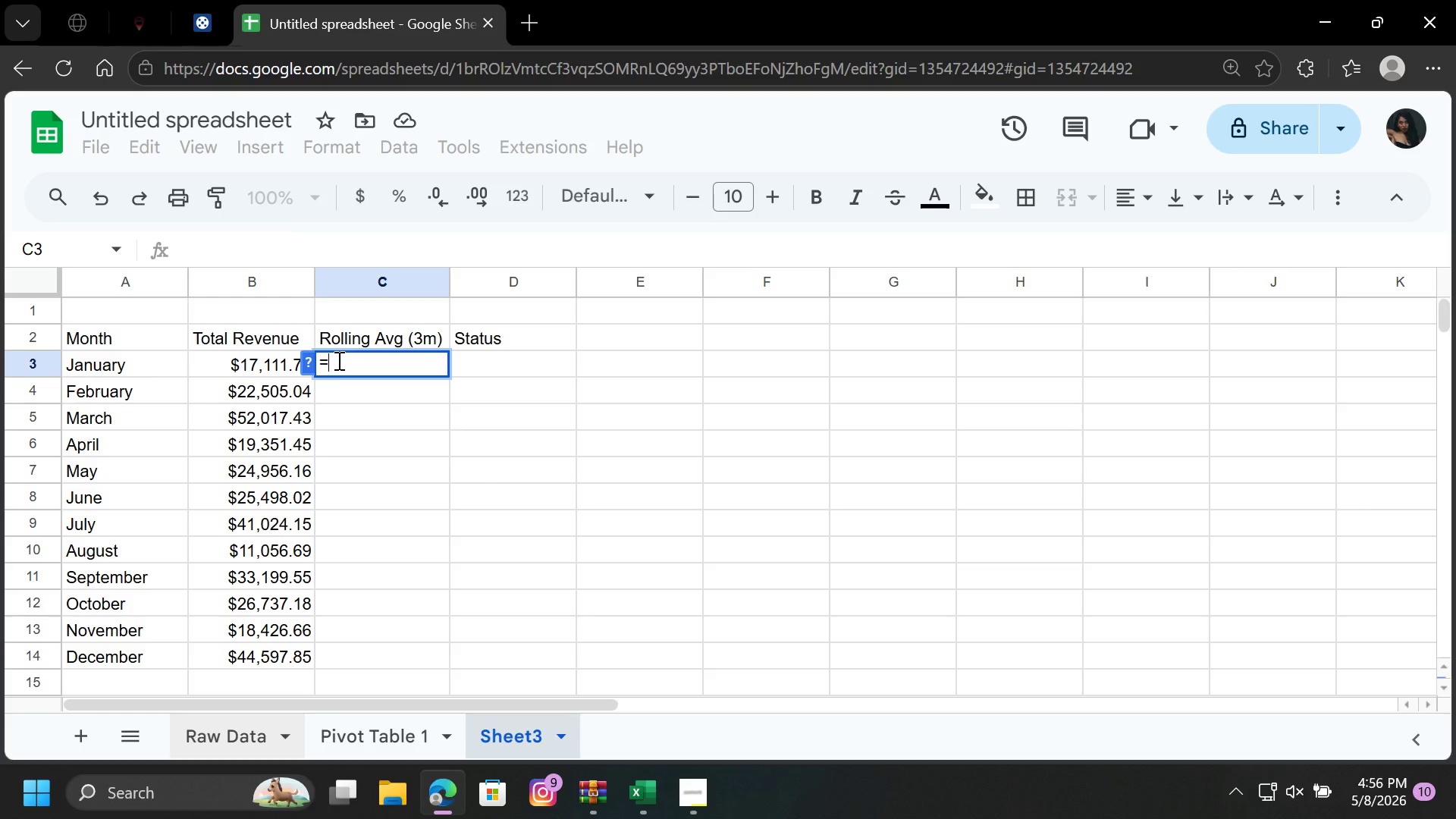 
key(Equal)
 